 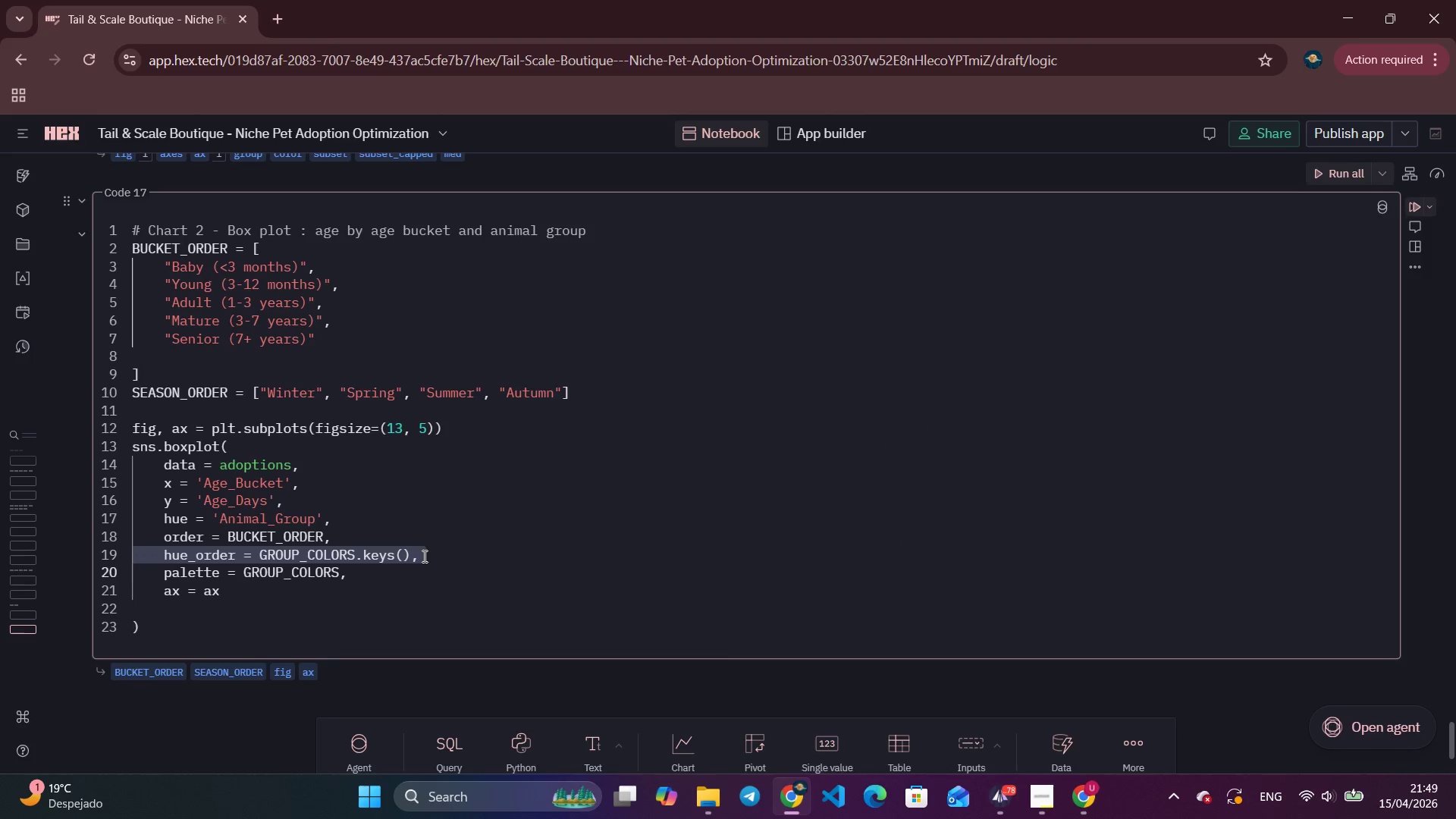 
triple_click([423, 556])
 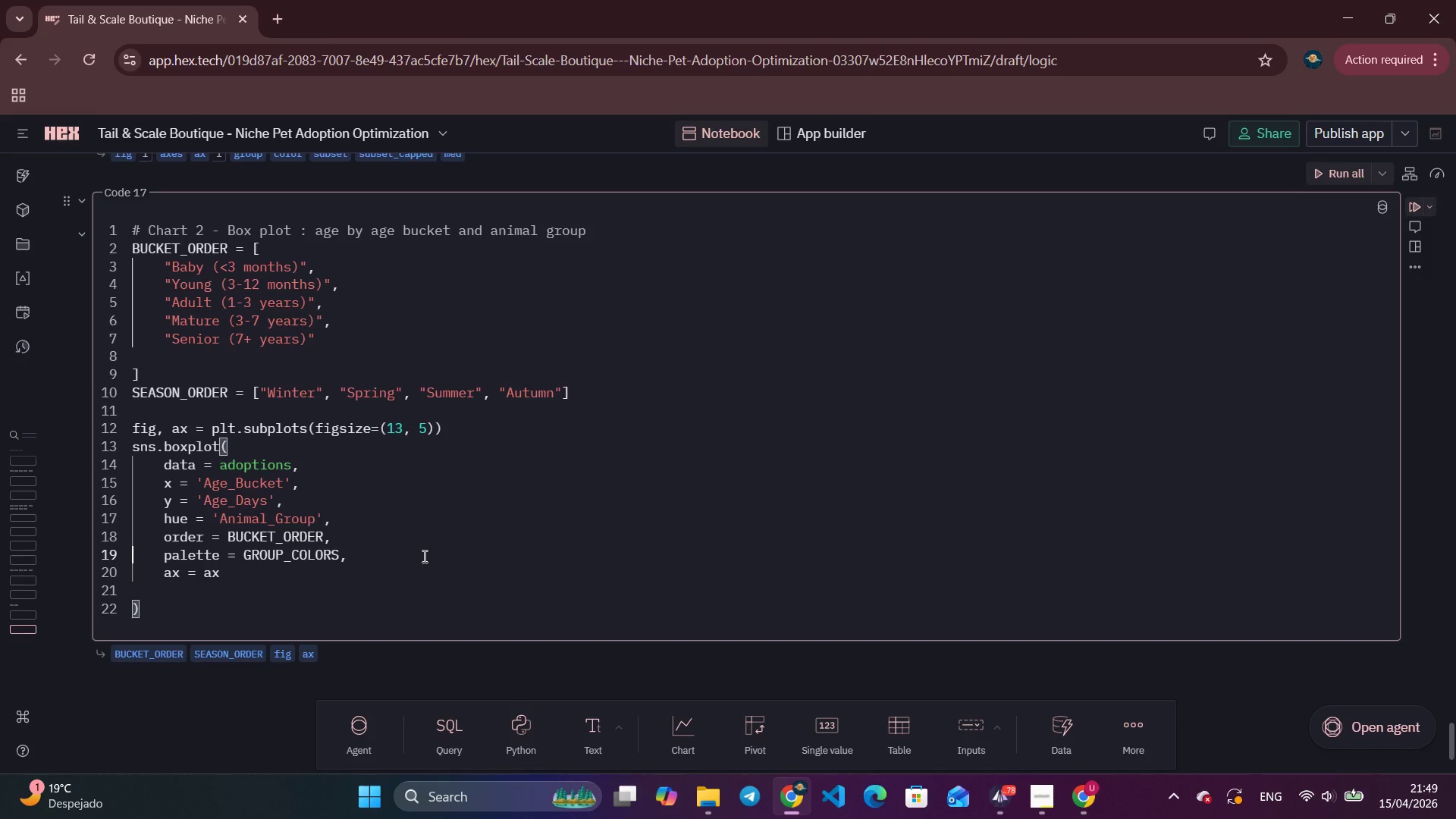 
key(Backspace)
 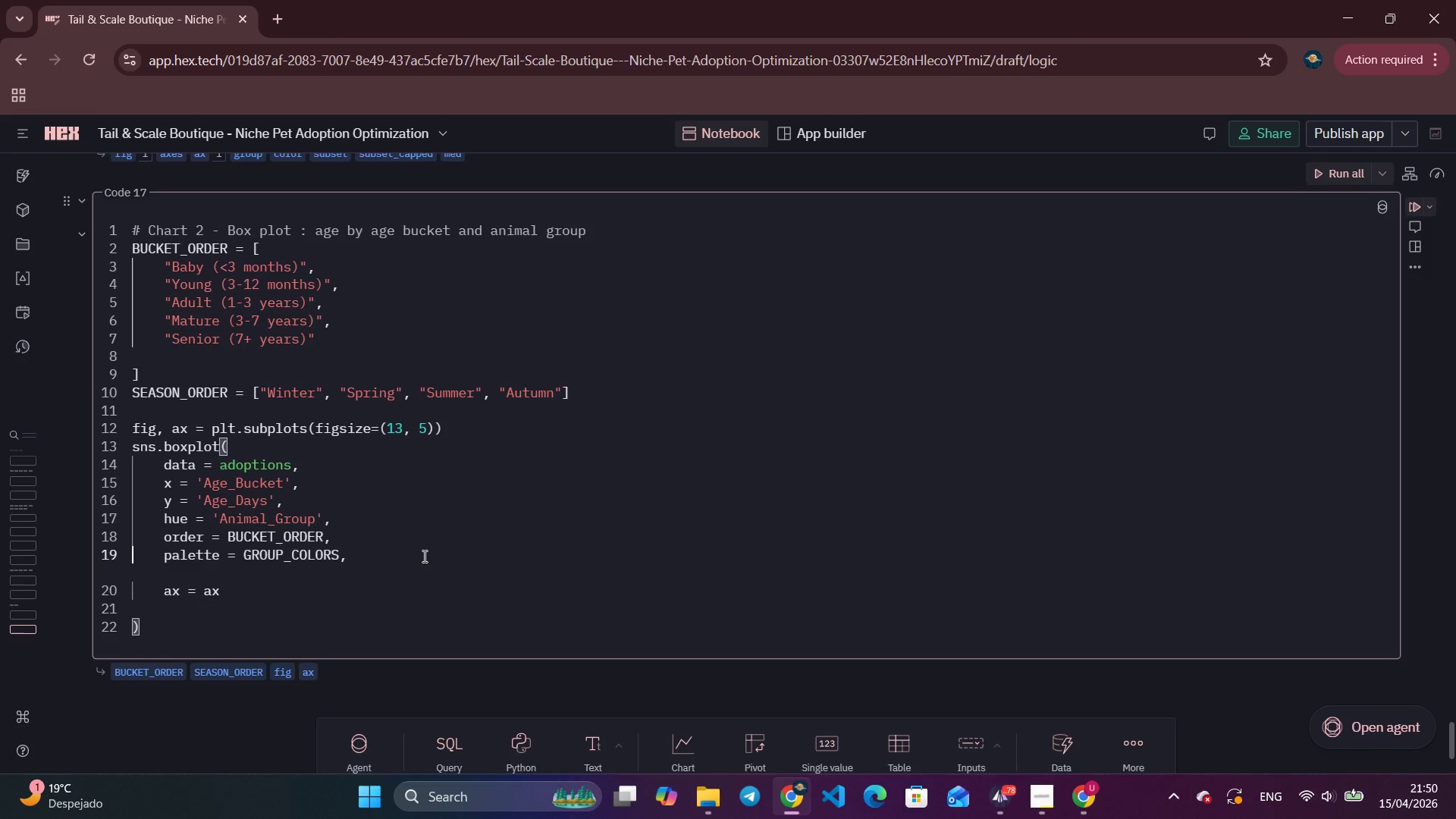 
wait(5.48)
 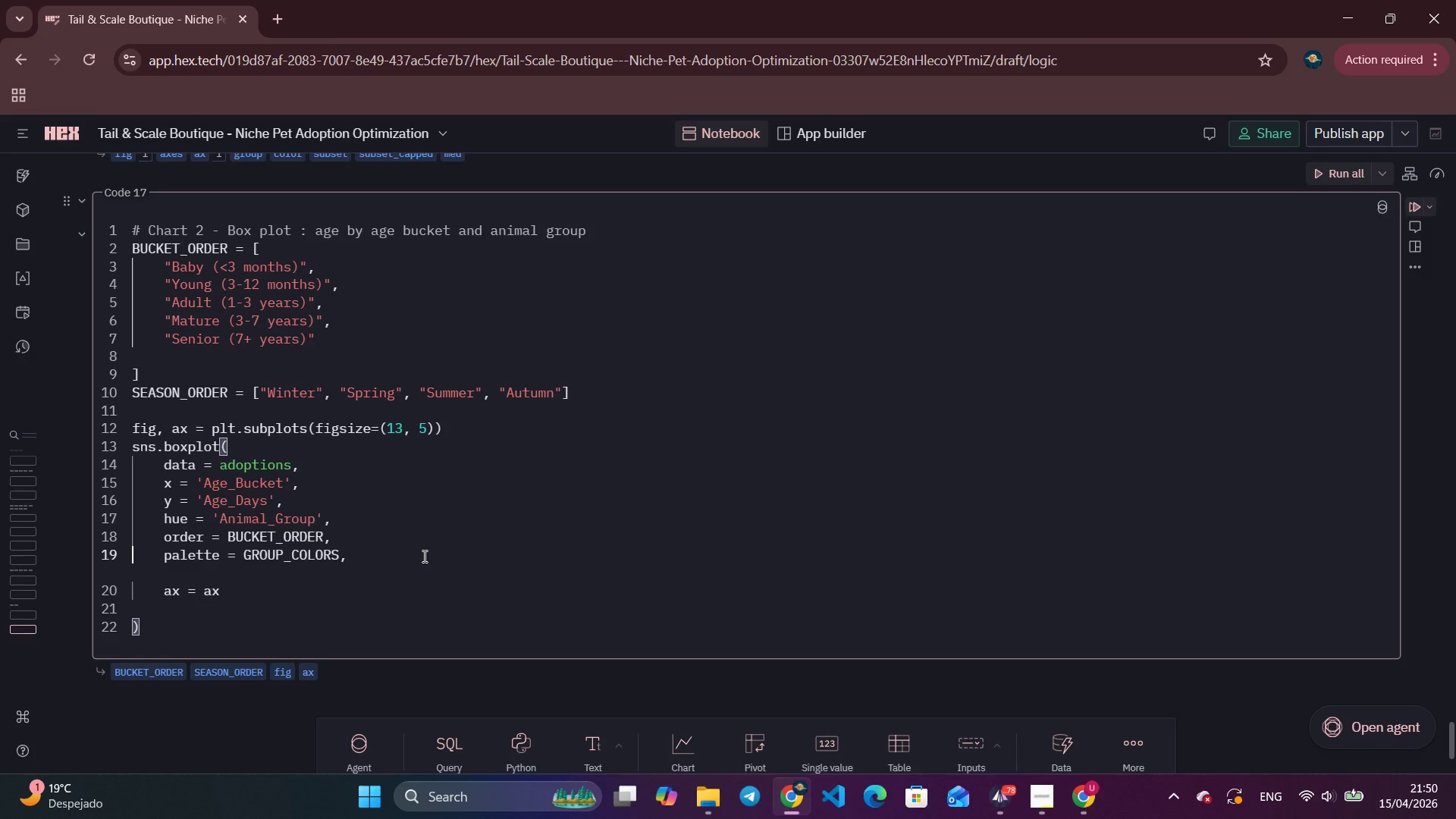 
left_click([362, 588])
 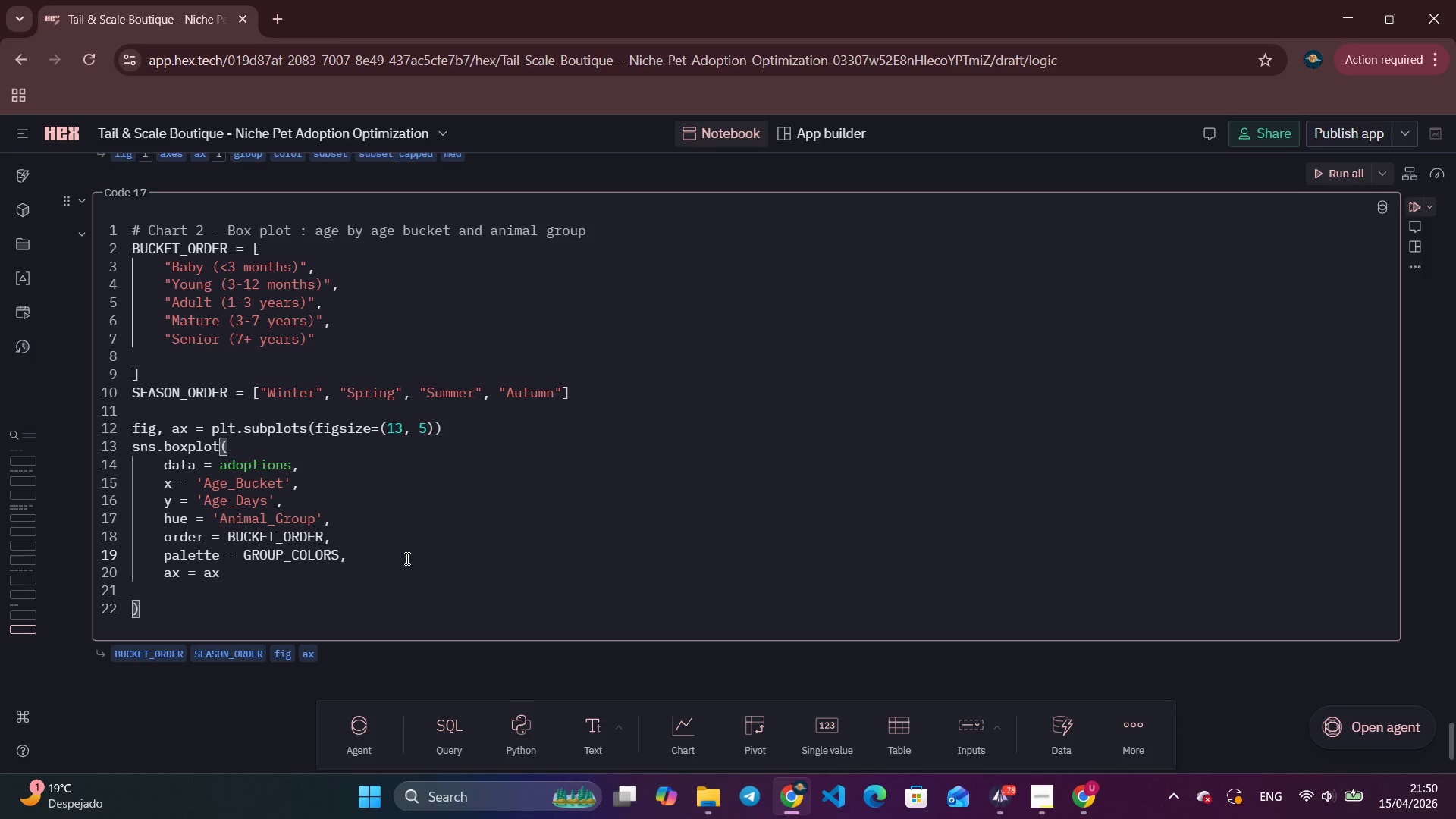 
left_click([406, 558])
 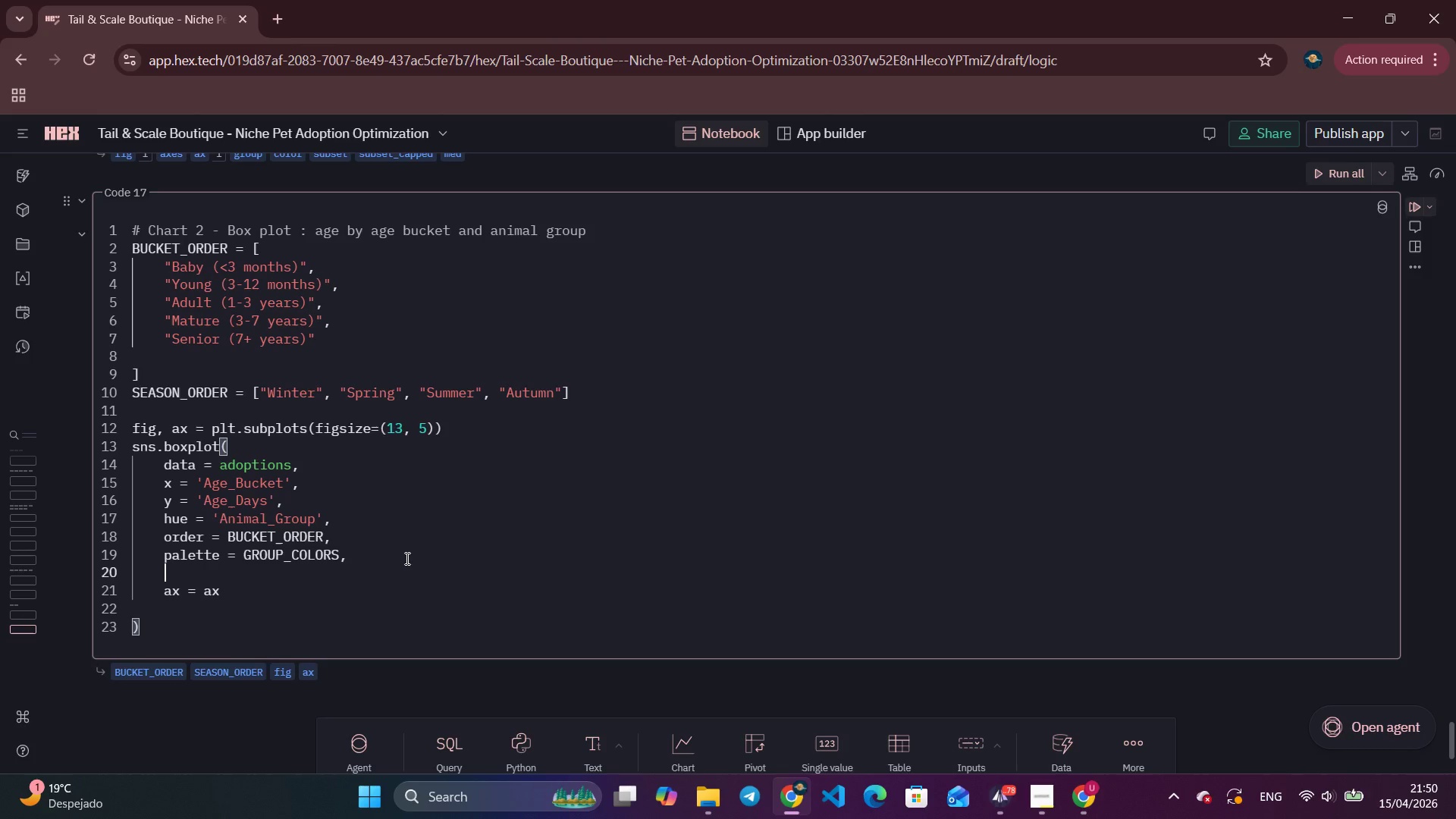 
key(Enter)
 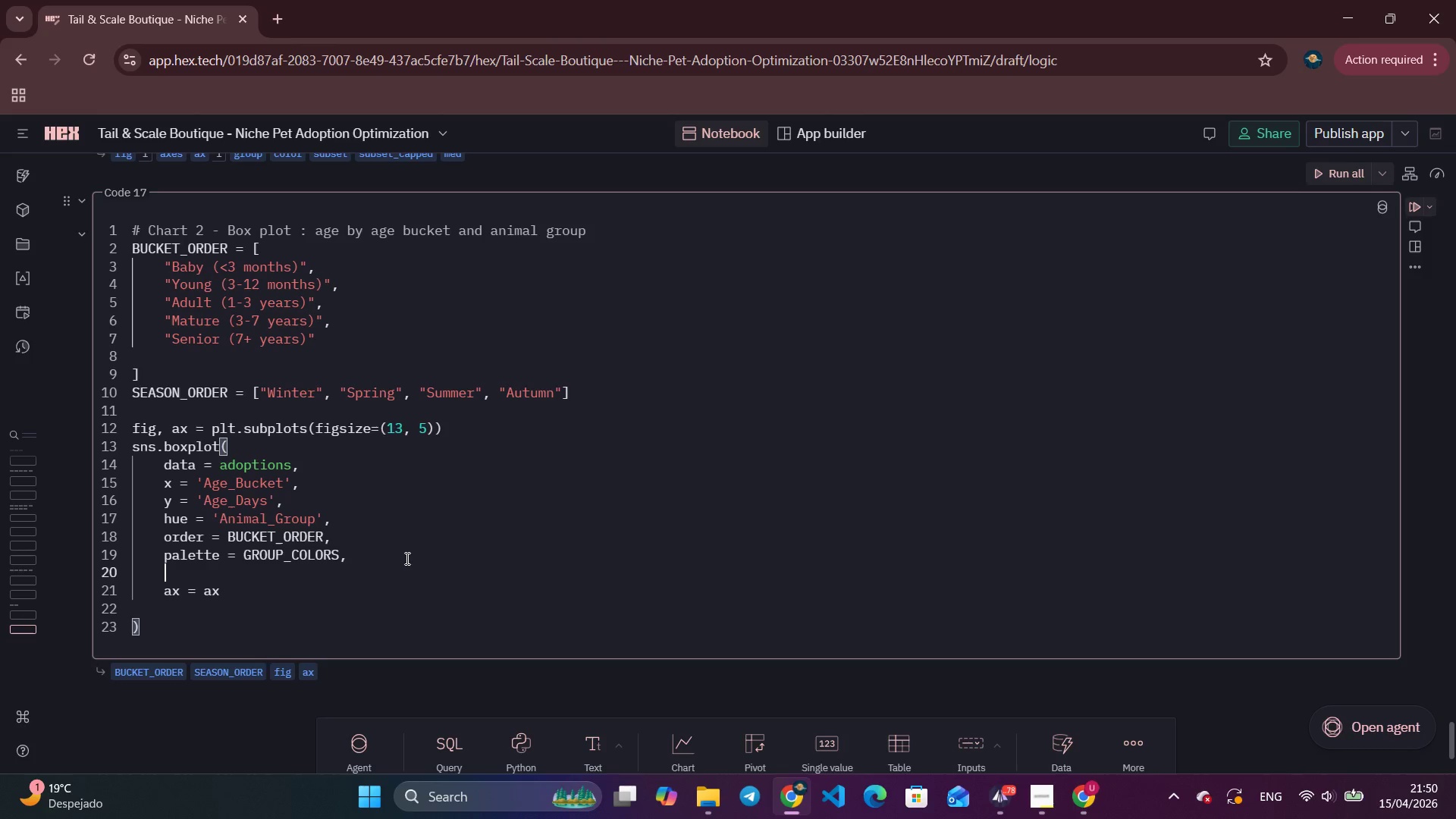 
wait(5.98)
 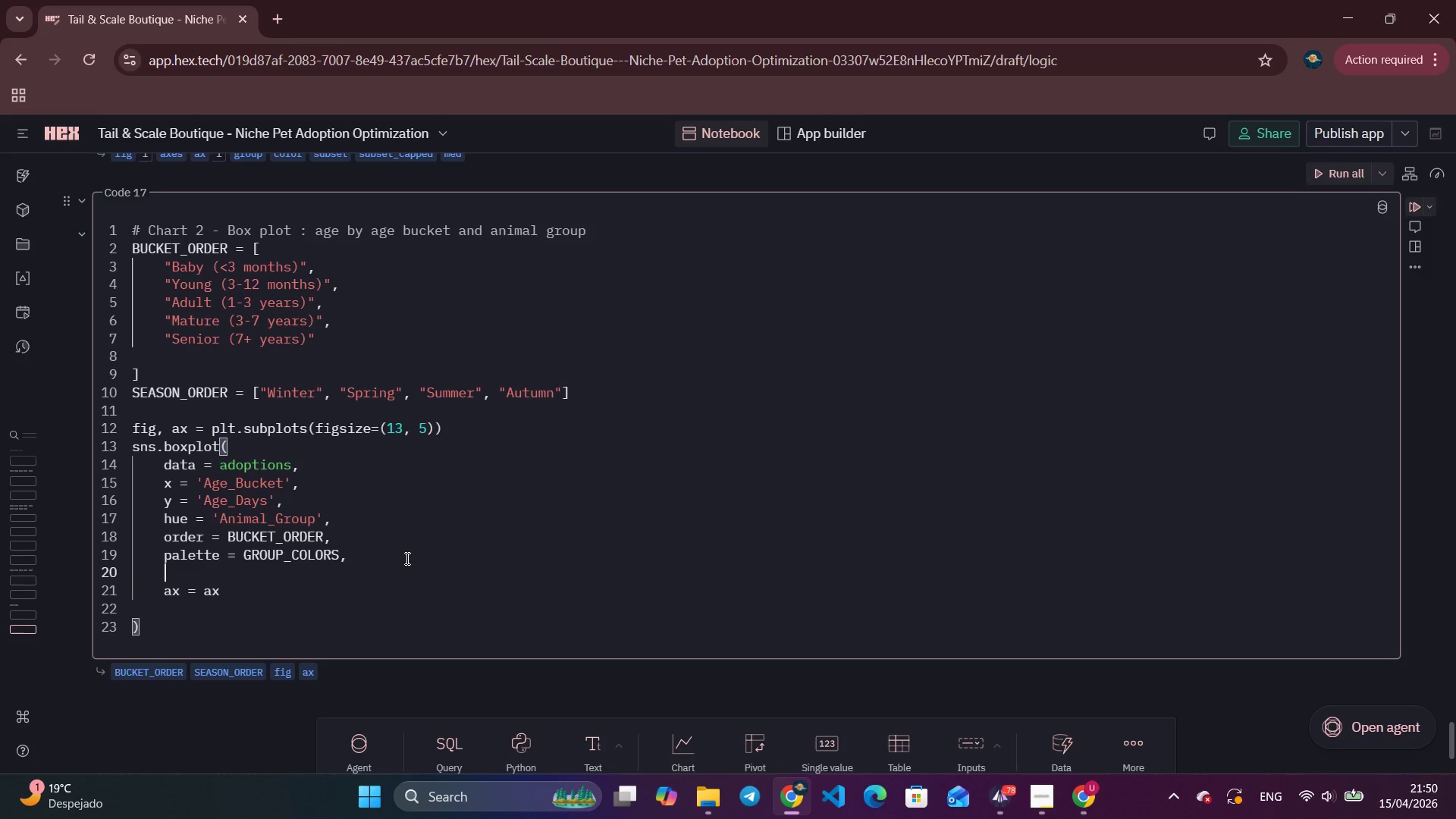 
type(widt)
 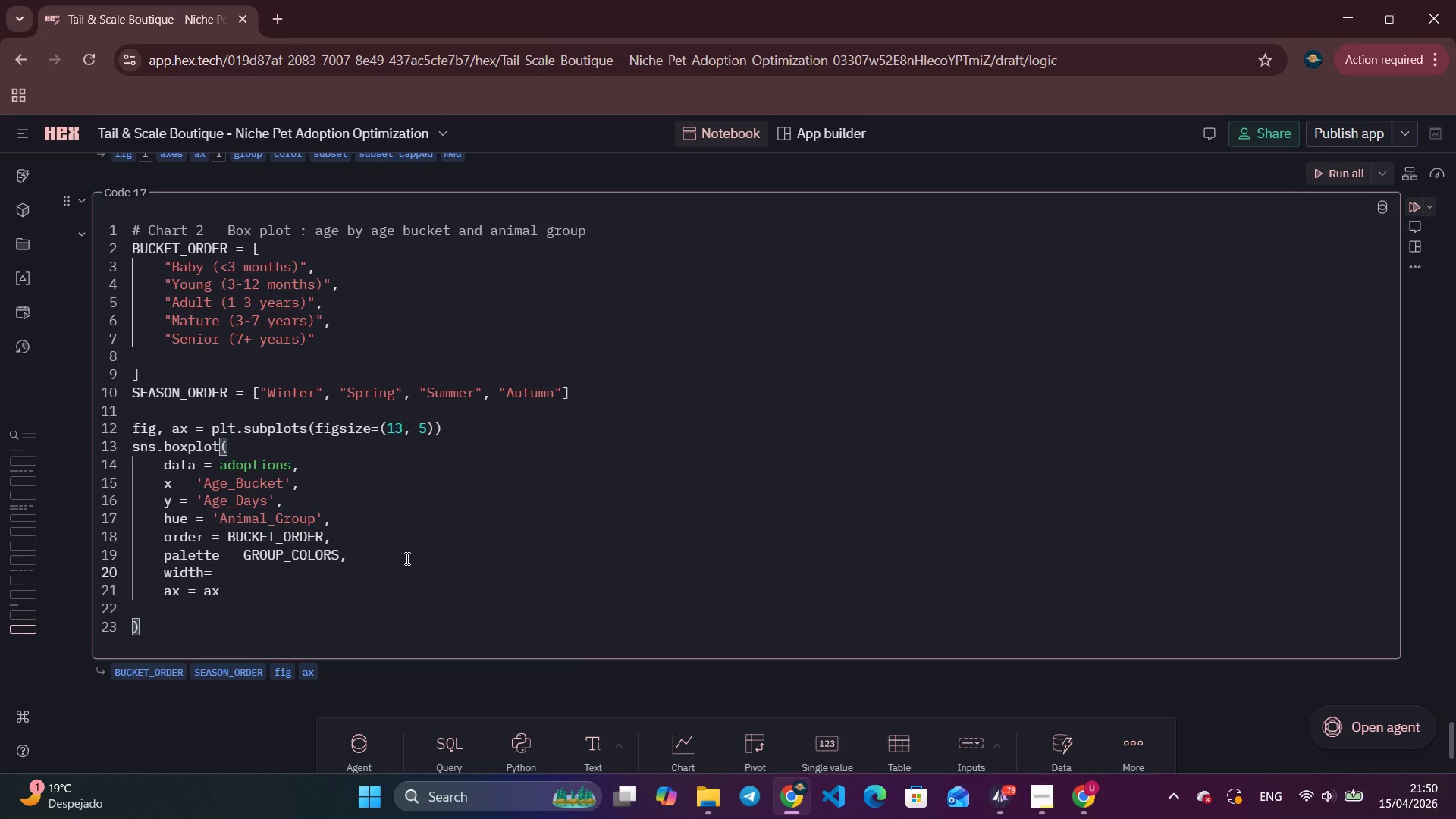 
key(Enter)
 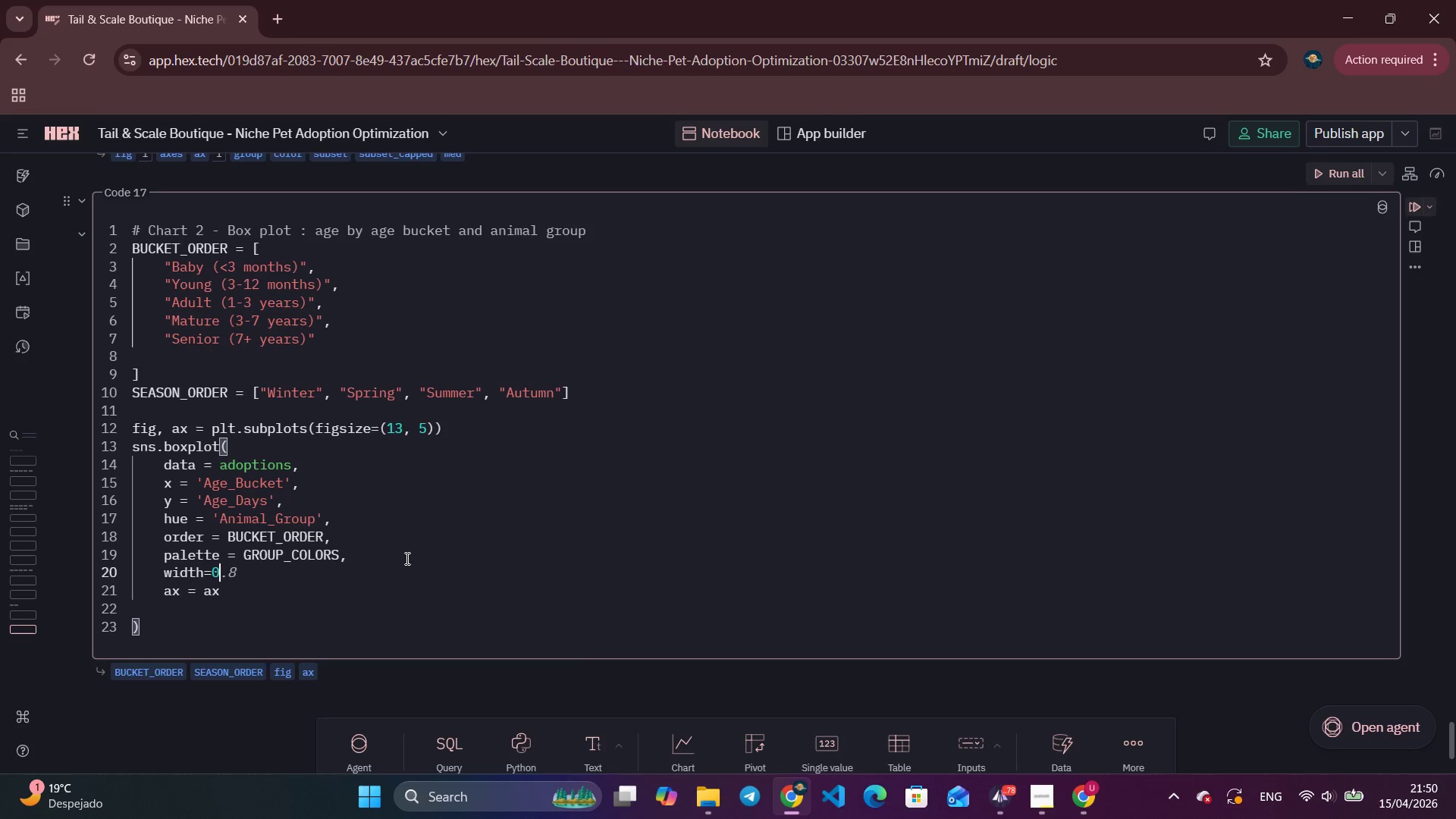 
type(0.6, fliersize=1.5,)
 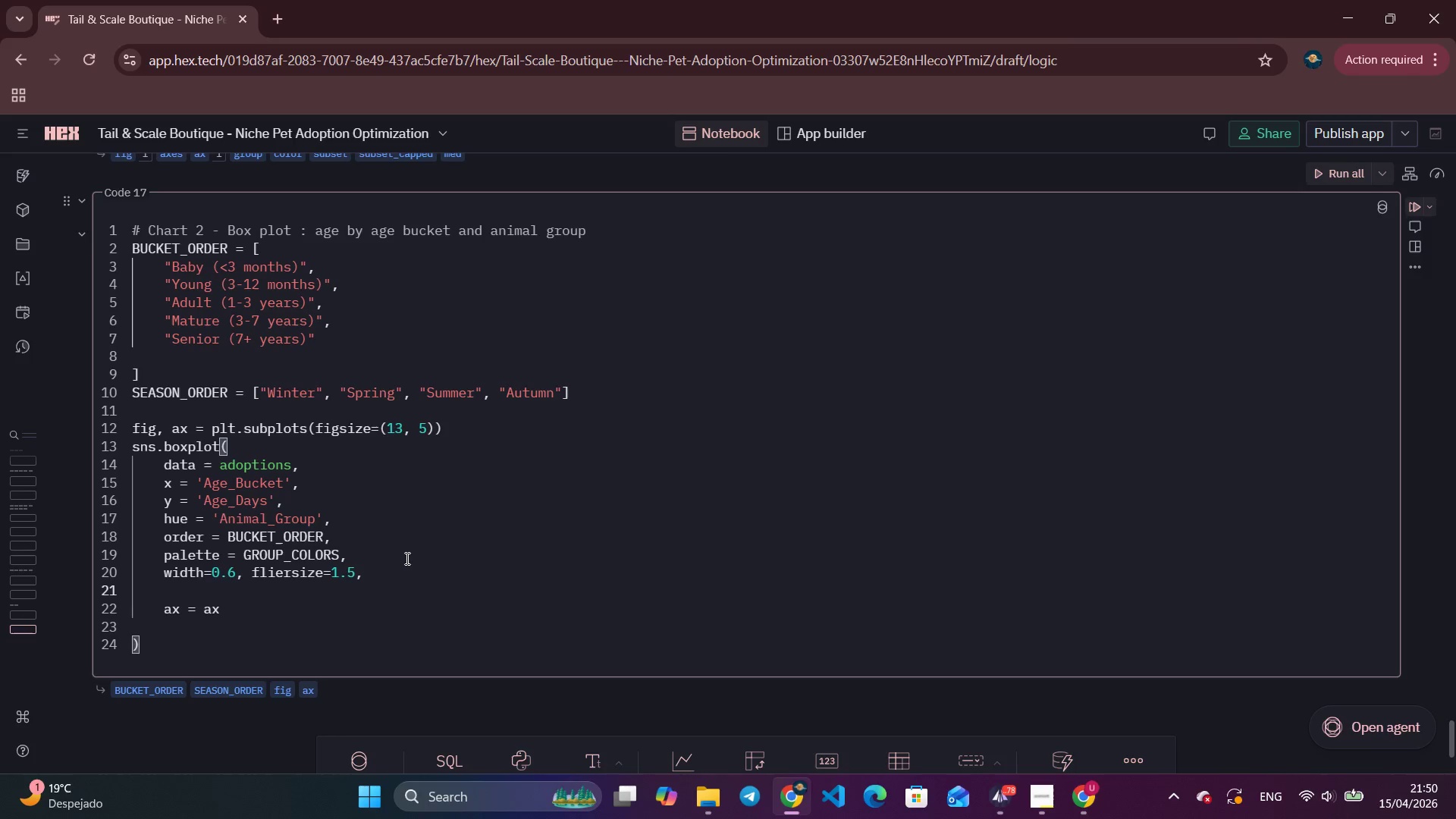 
key(Enter)
 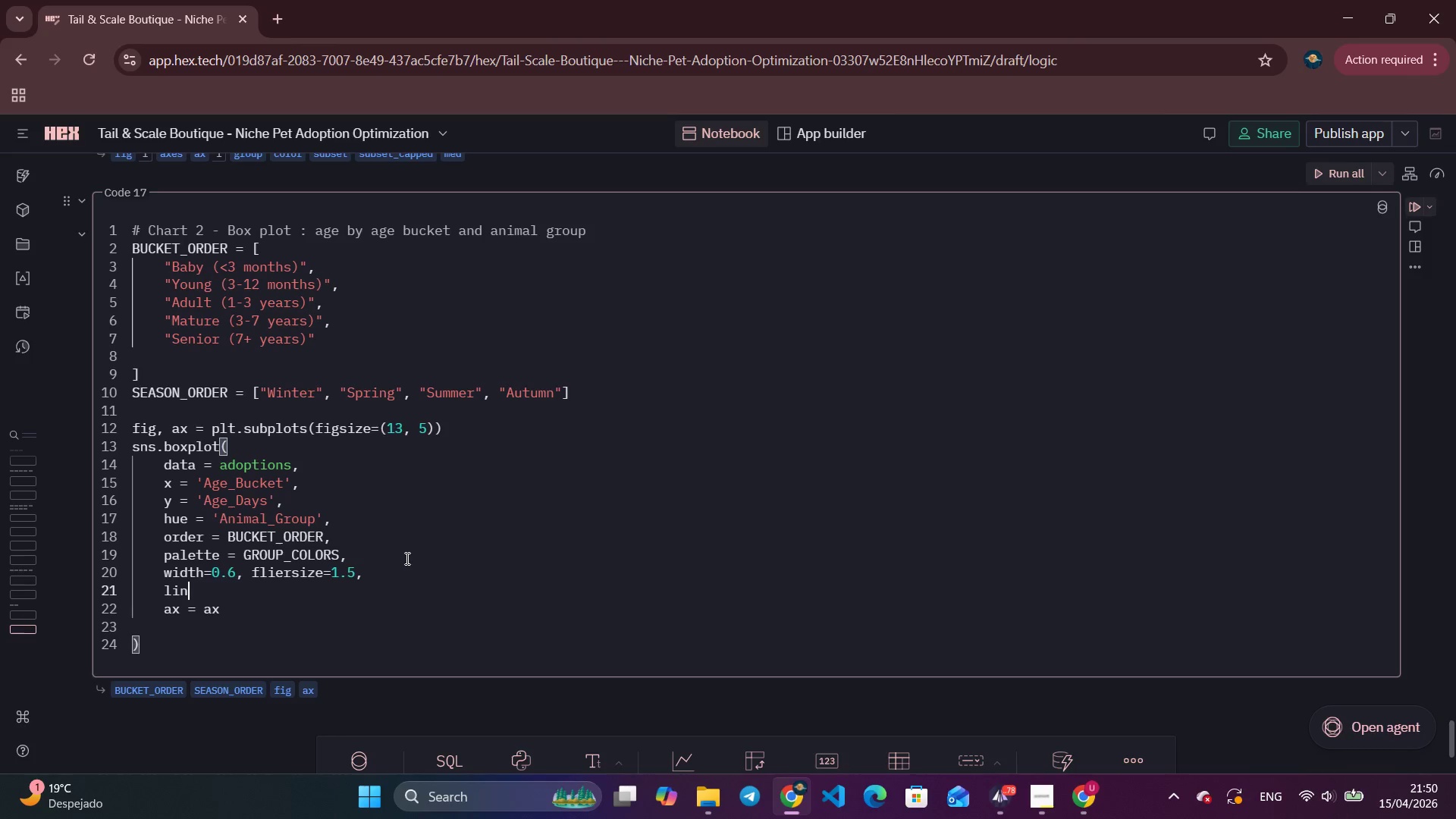 
type(linewidth)
 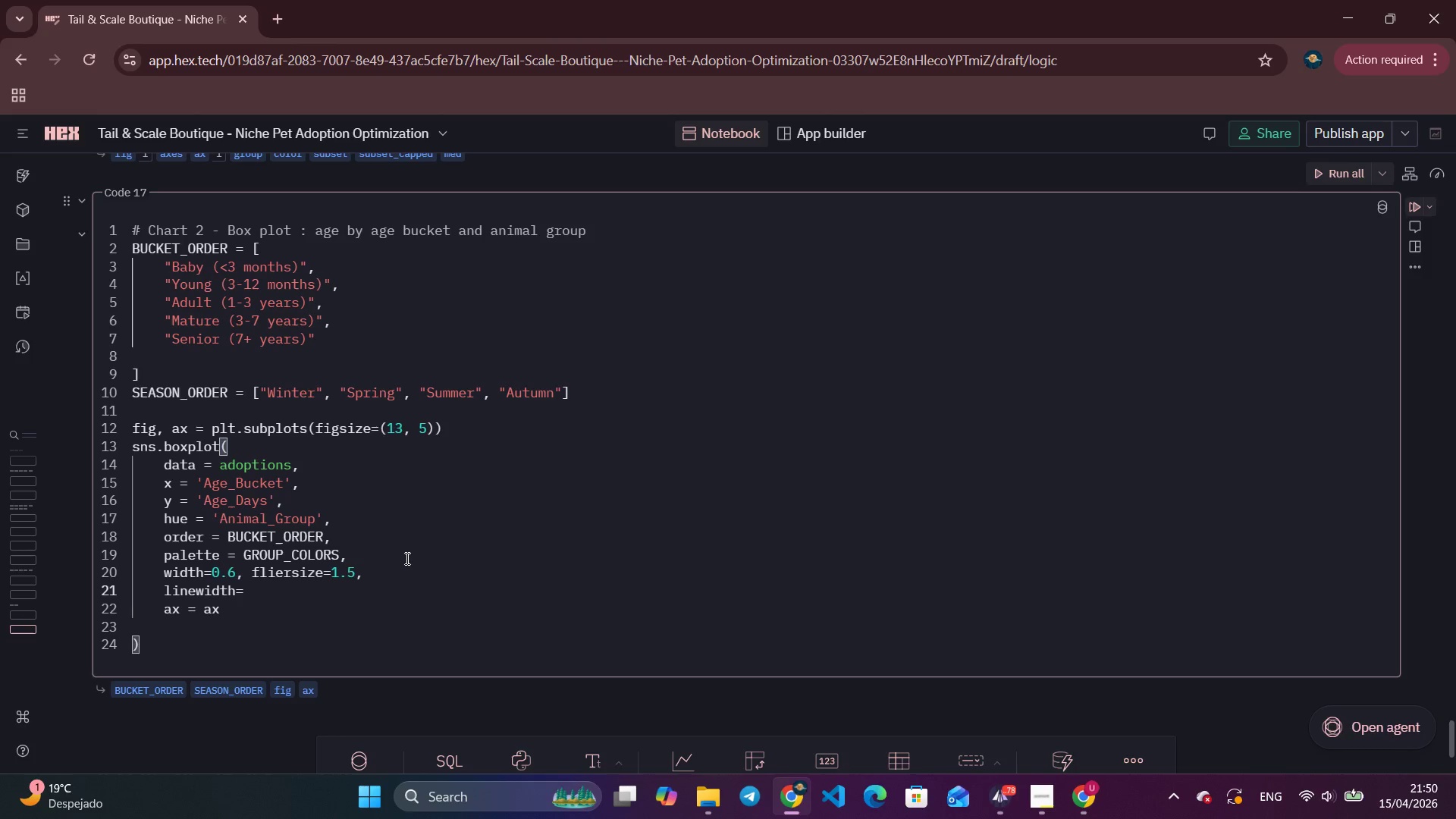 
key(Enter)
 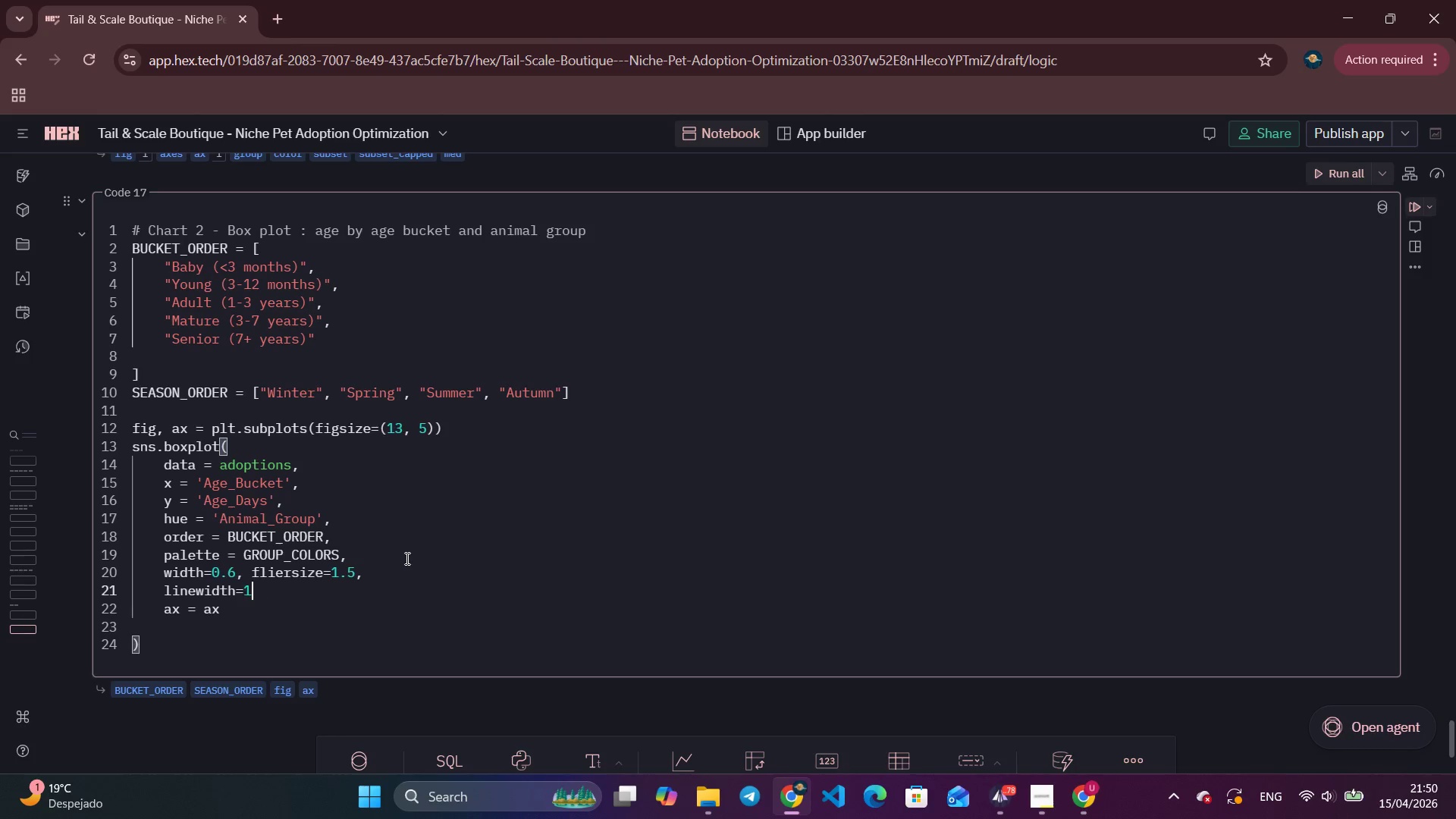 
key(1)
 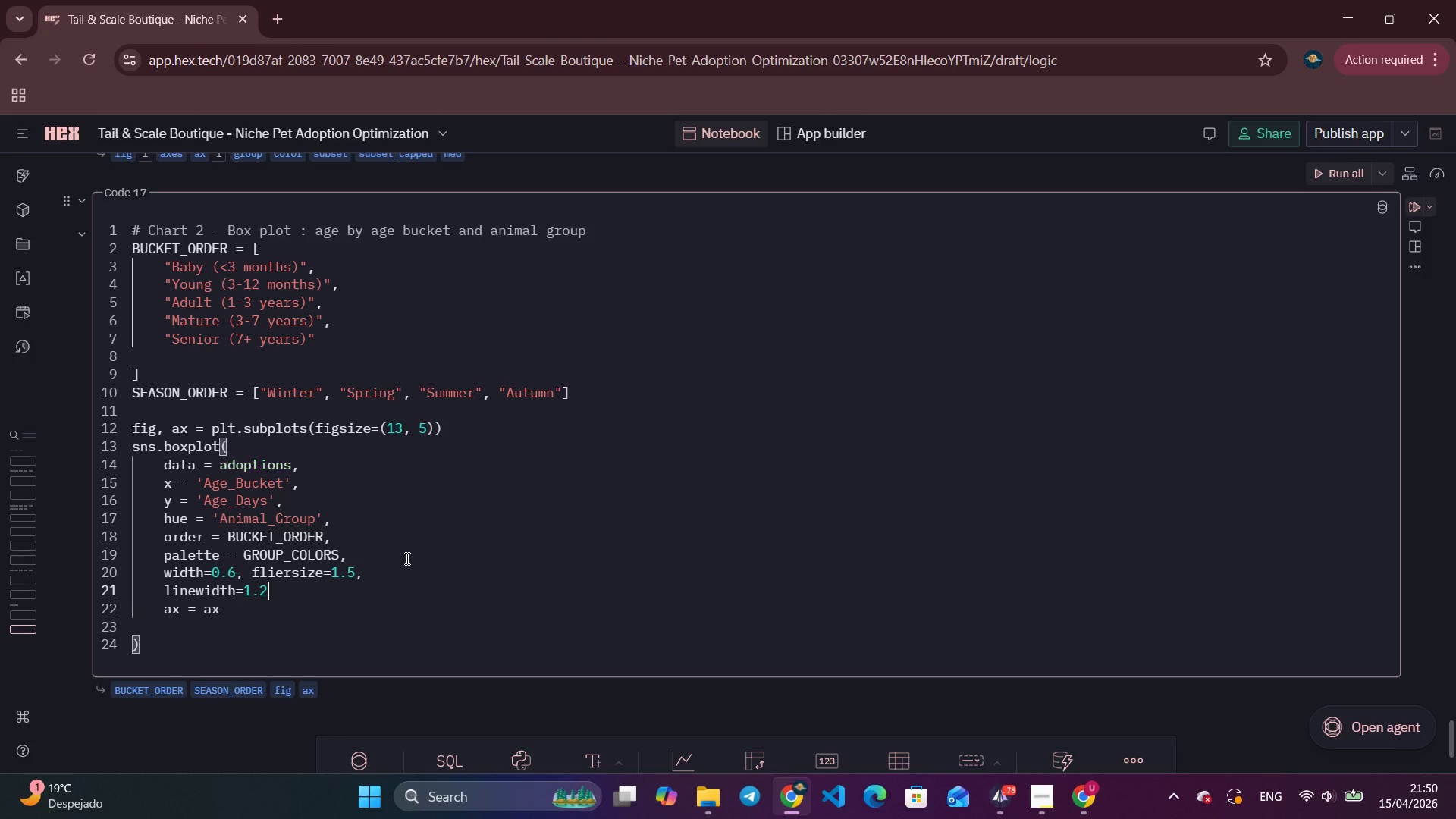 
key(Period)
 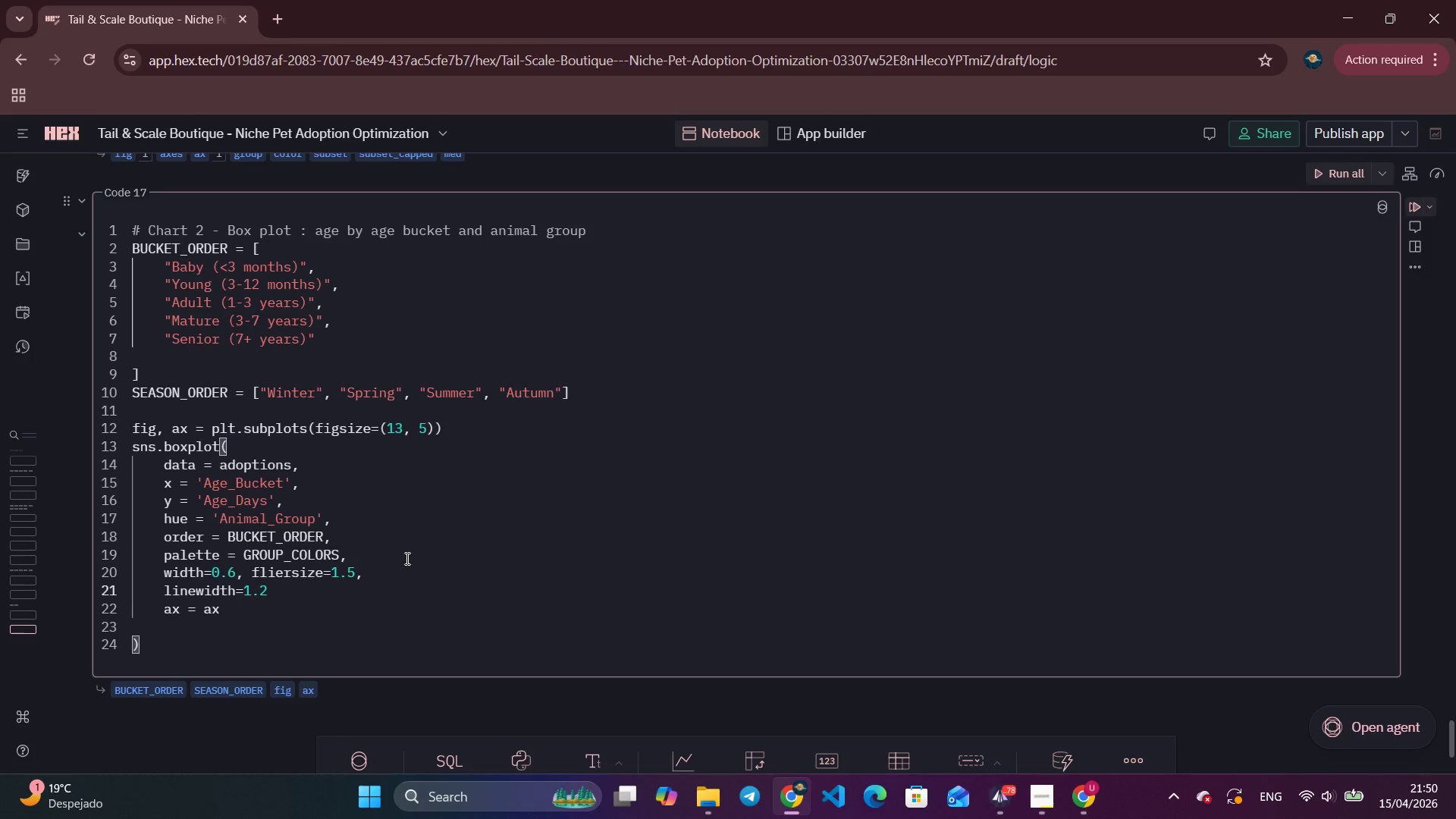 
key(2)
 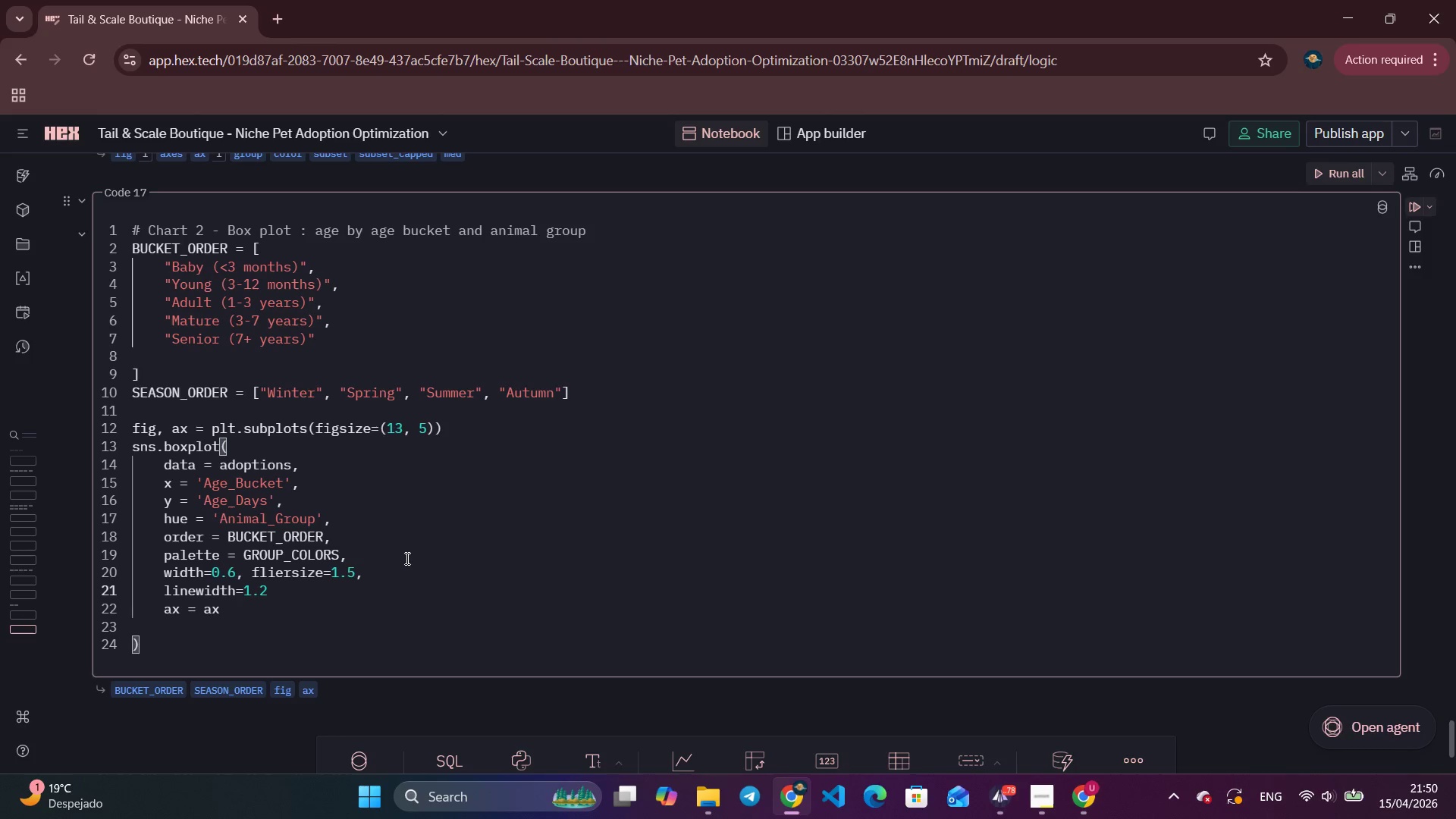 
key(Comma)
 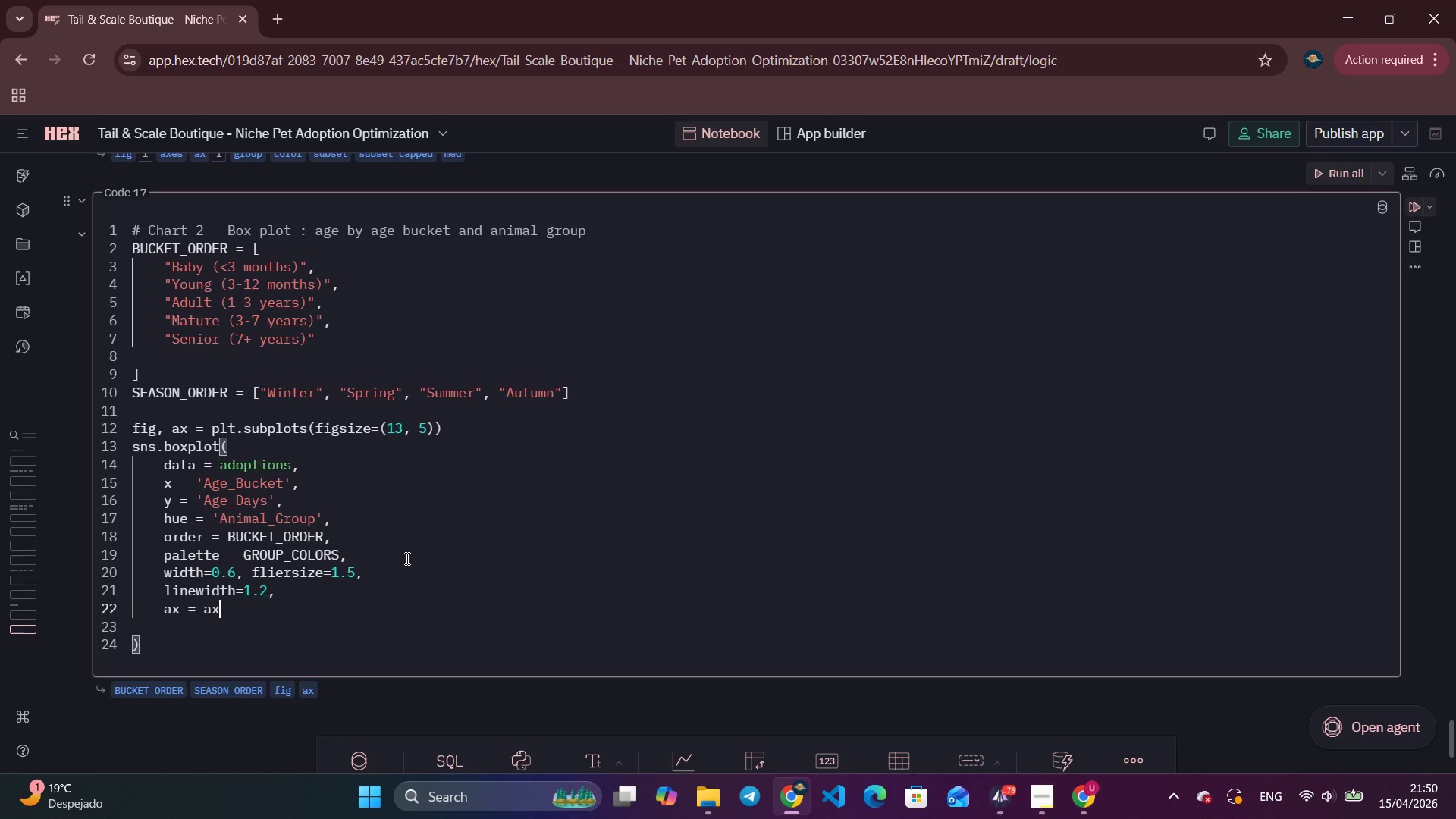 
key(ArrowDown)
 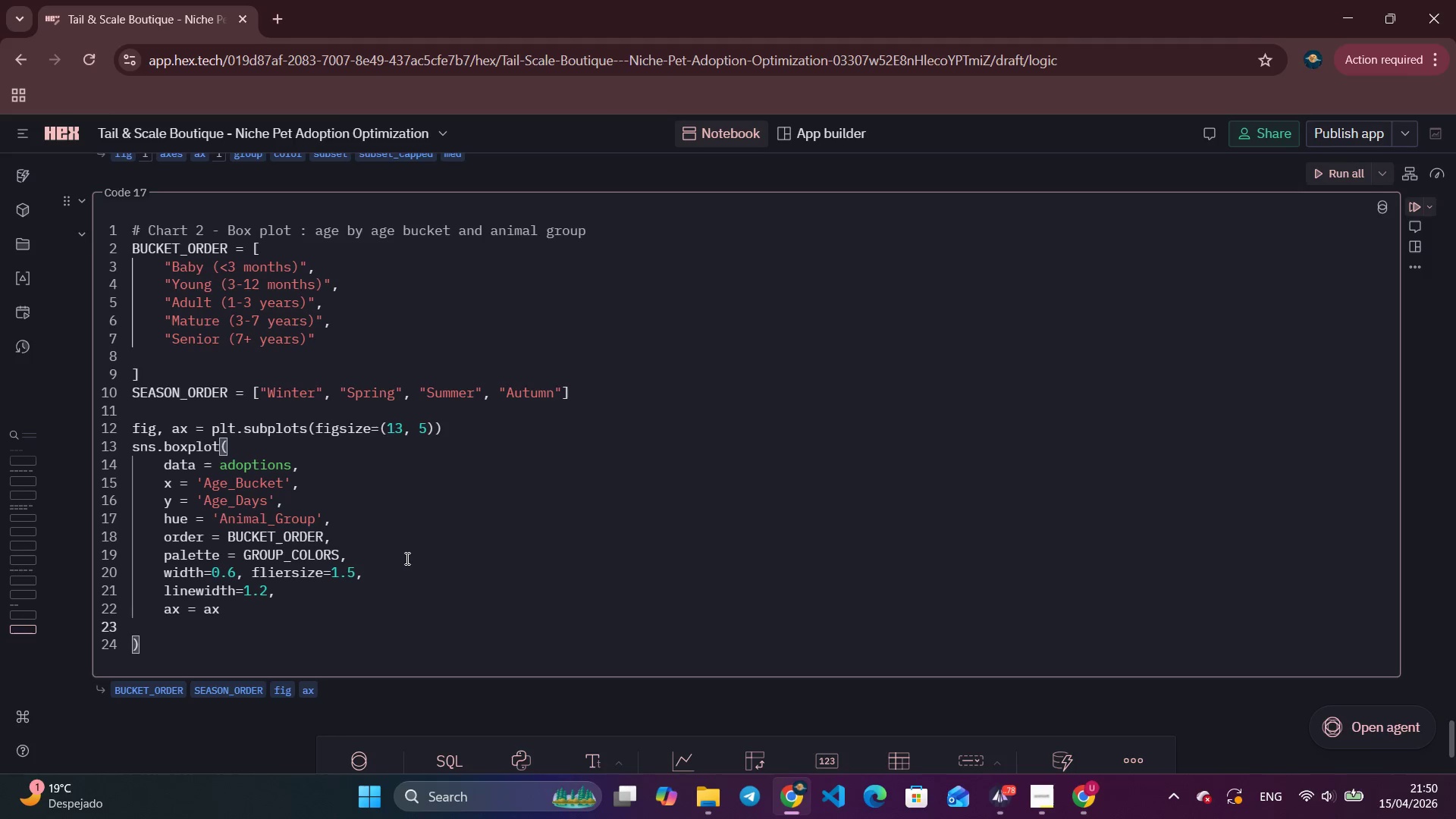 
key(ArrowDown)
 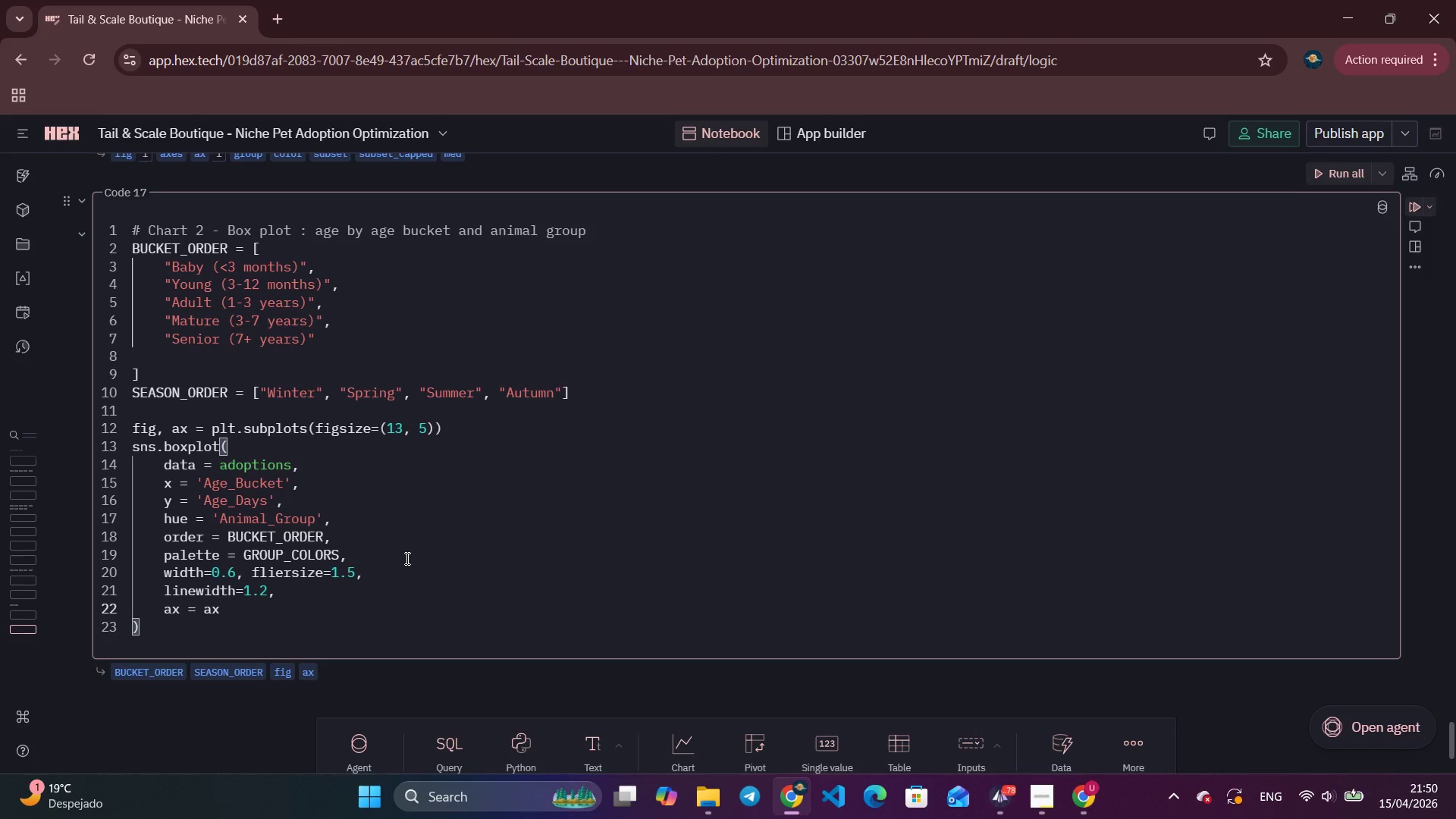 
key(Backspace)
 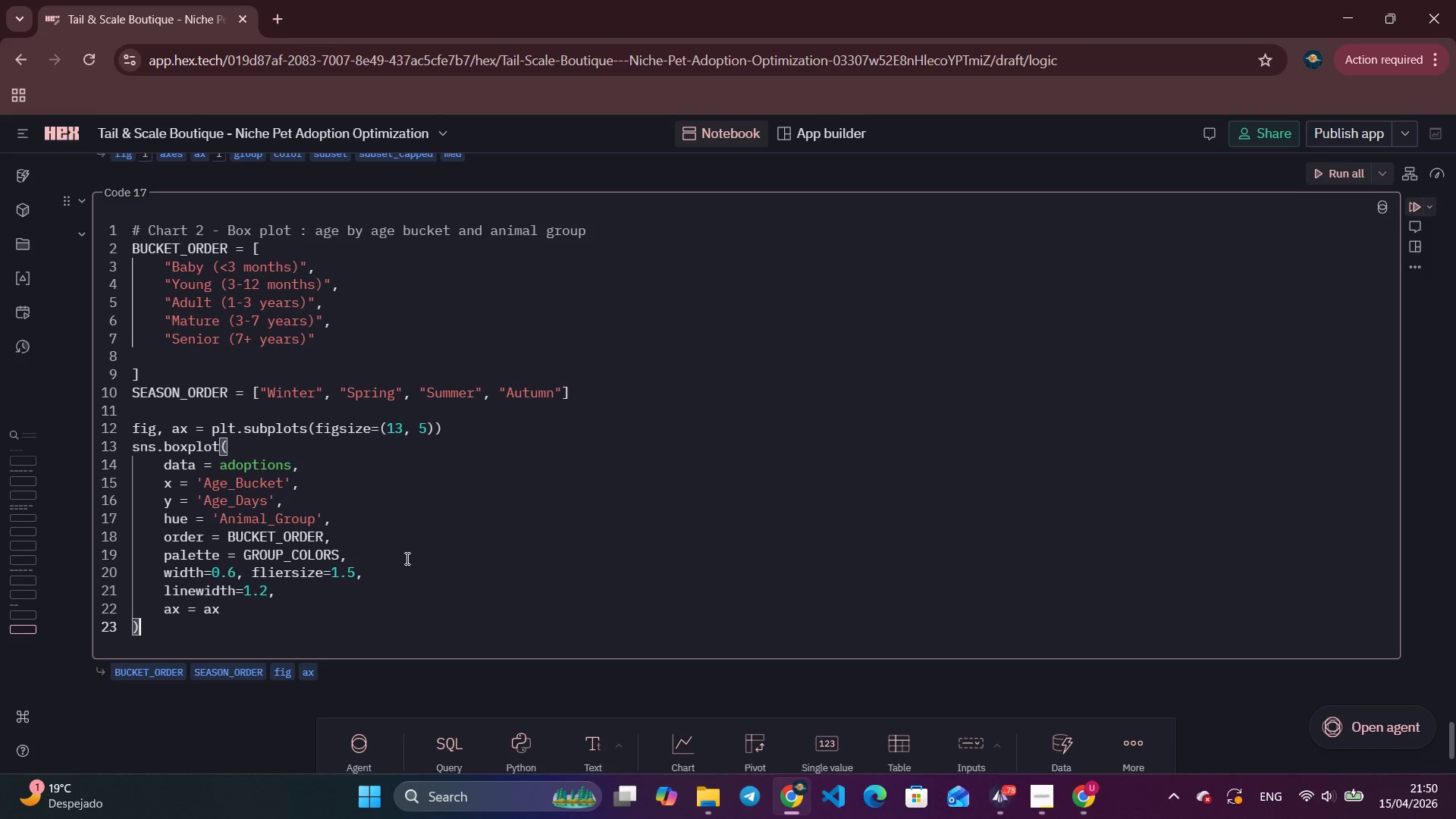 
key(ArrowDown)
 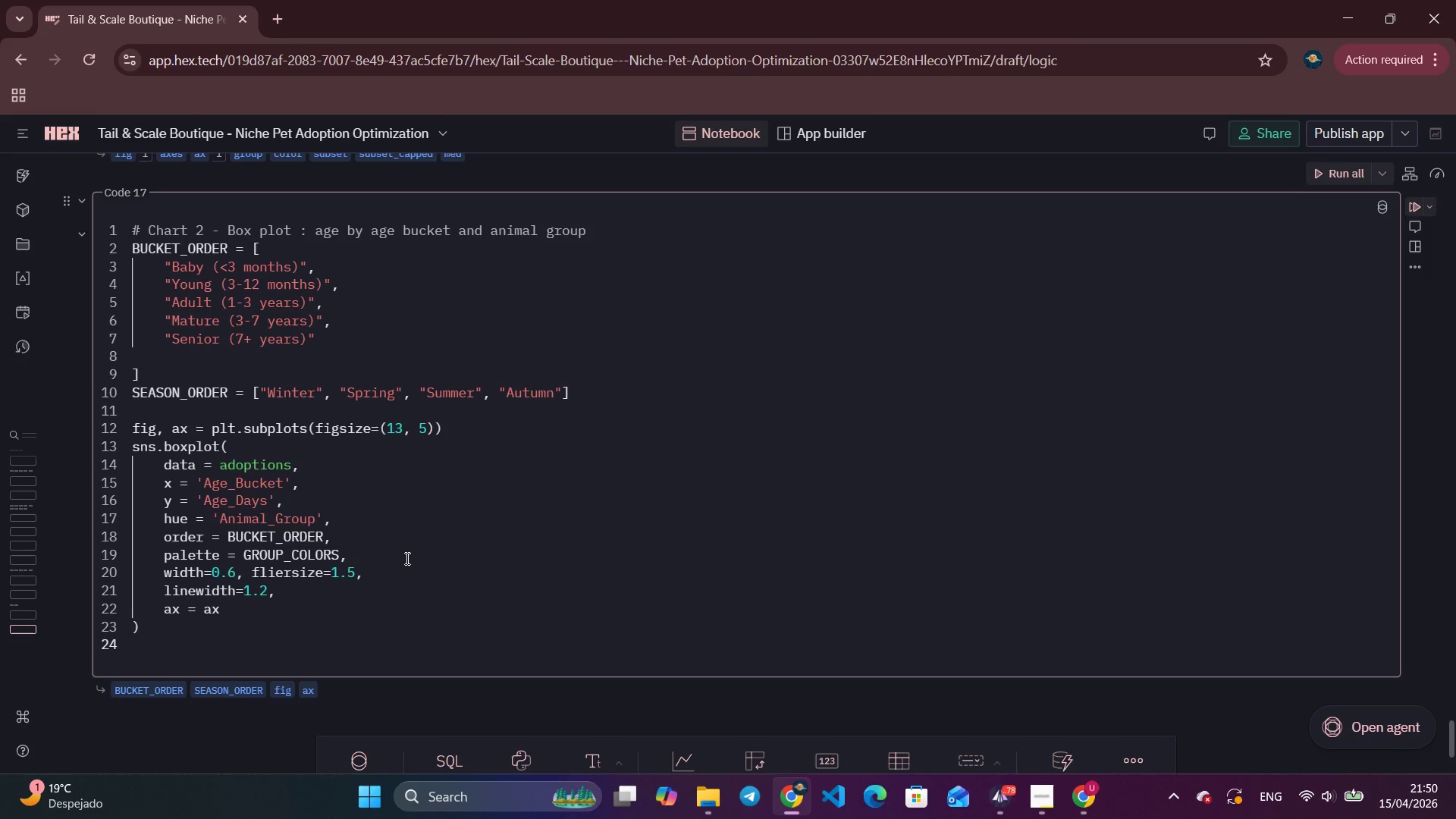 
key(Enter)
 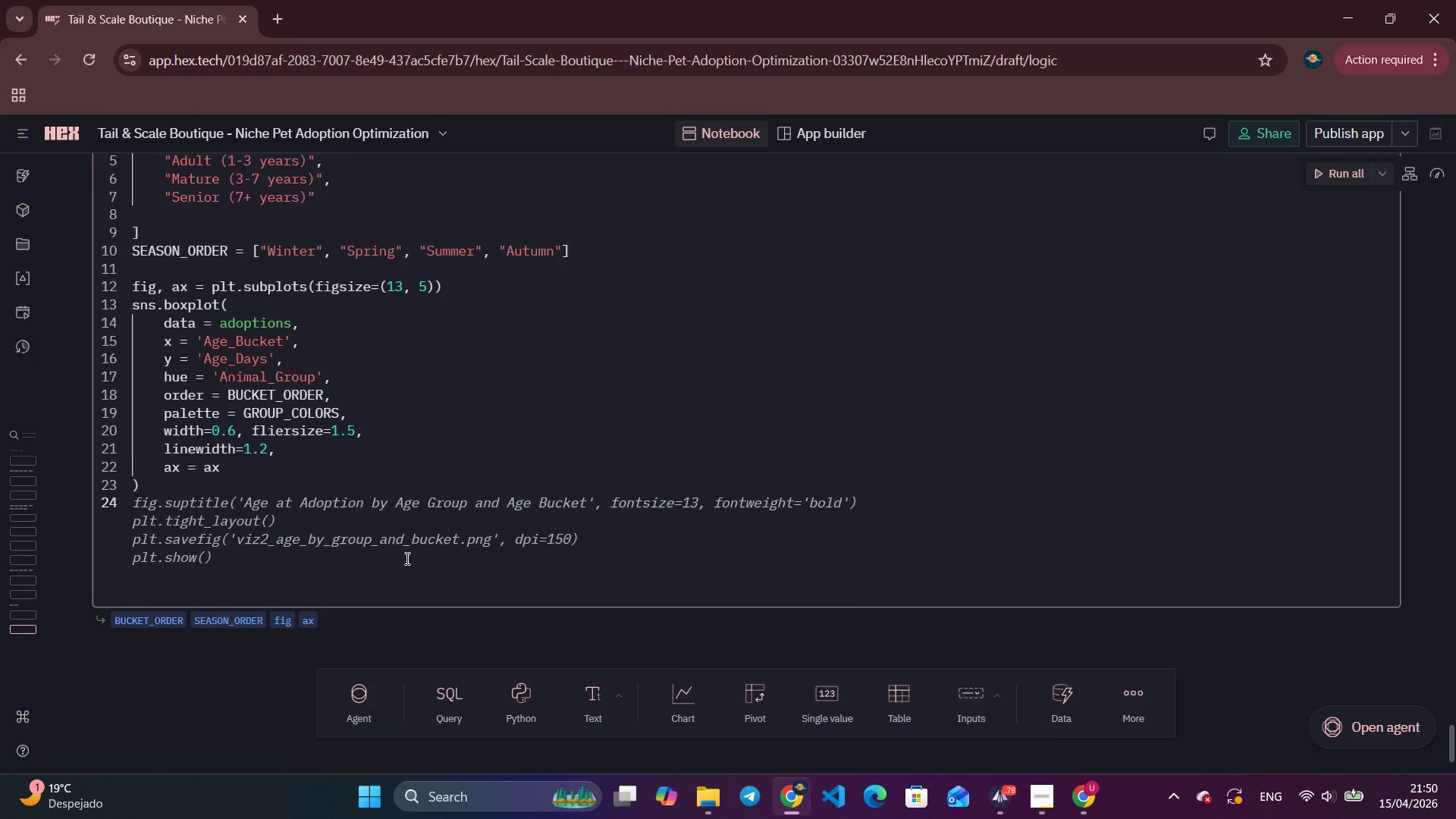 
scroll: coordinate [406, 558], scroll_direction: down, amount: 2.0
 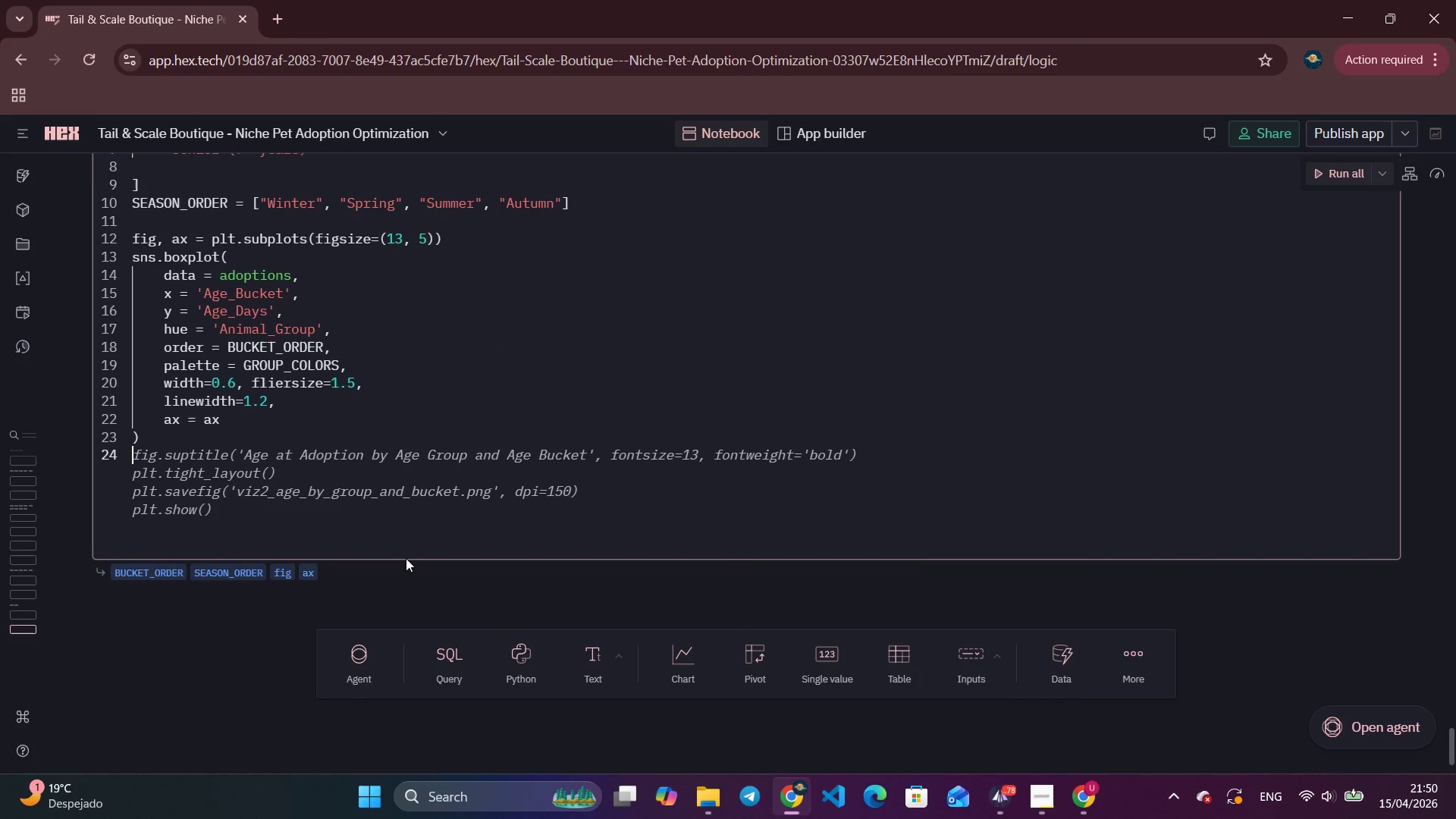 
wait(7.8)
 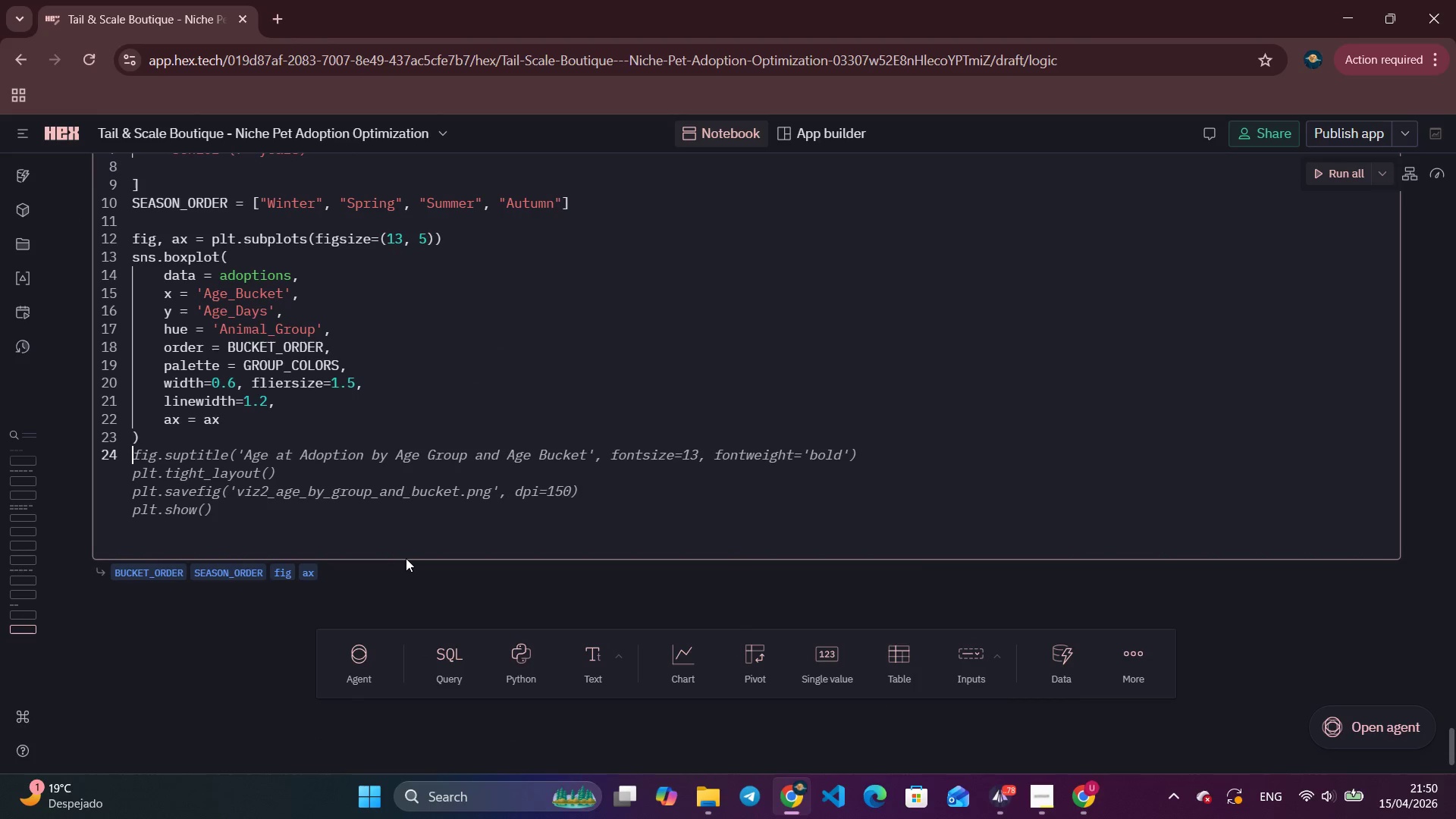 
type(ax.axhline(overall_median, color=NA)
key(Tab)
type(, line)
 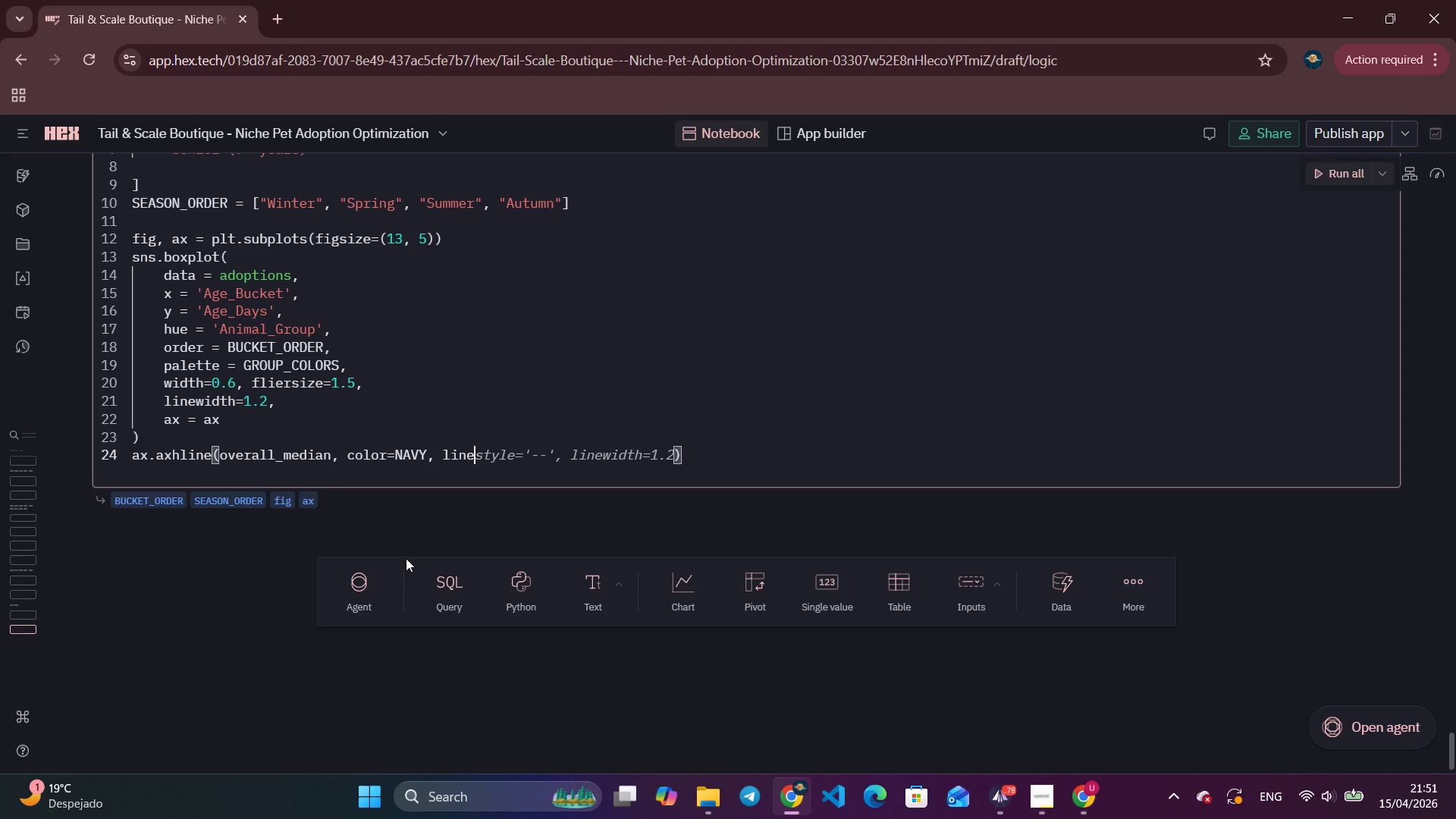 
type(style='--)
 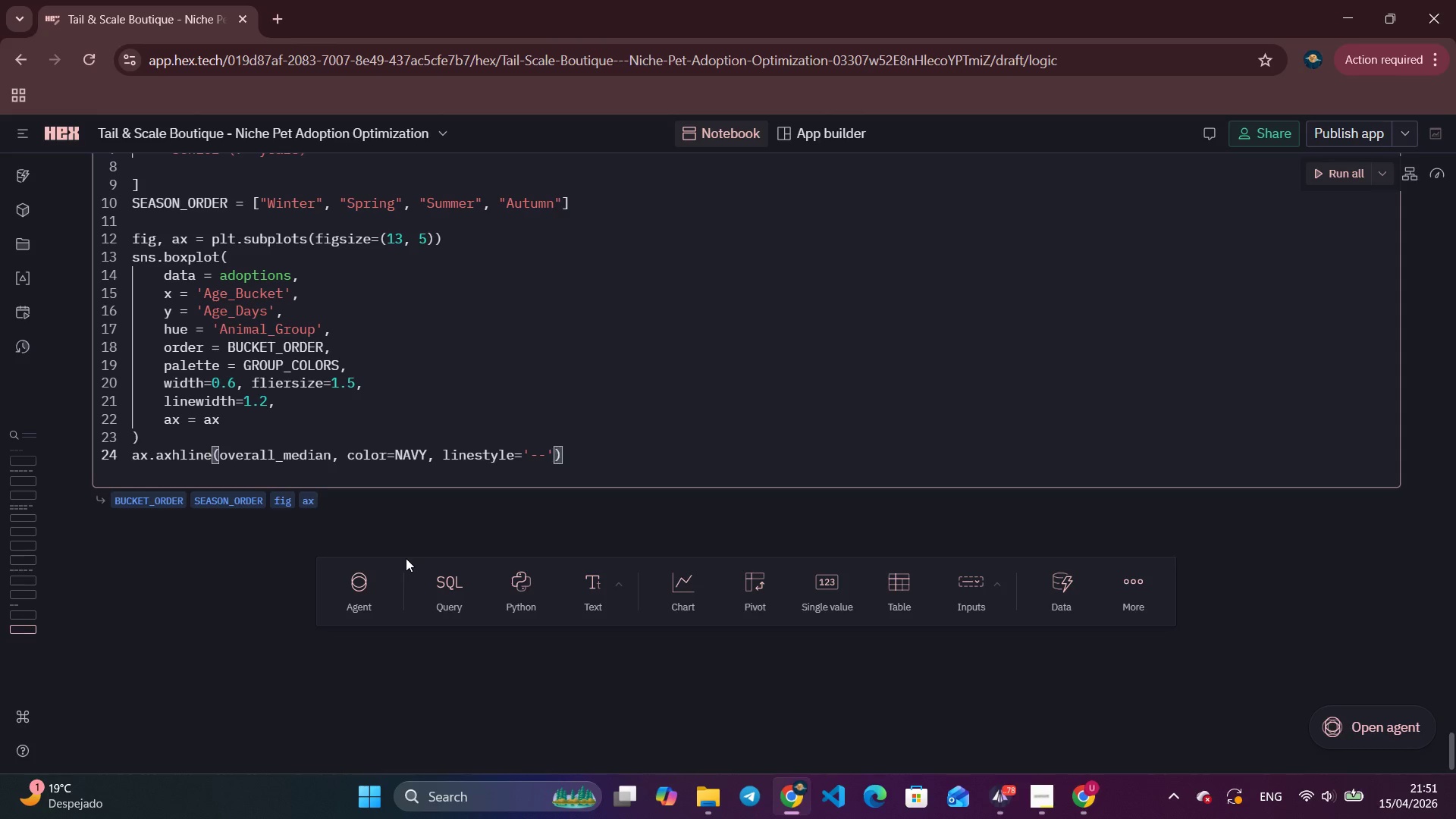 
key(ArrowRight)
 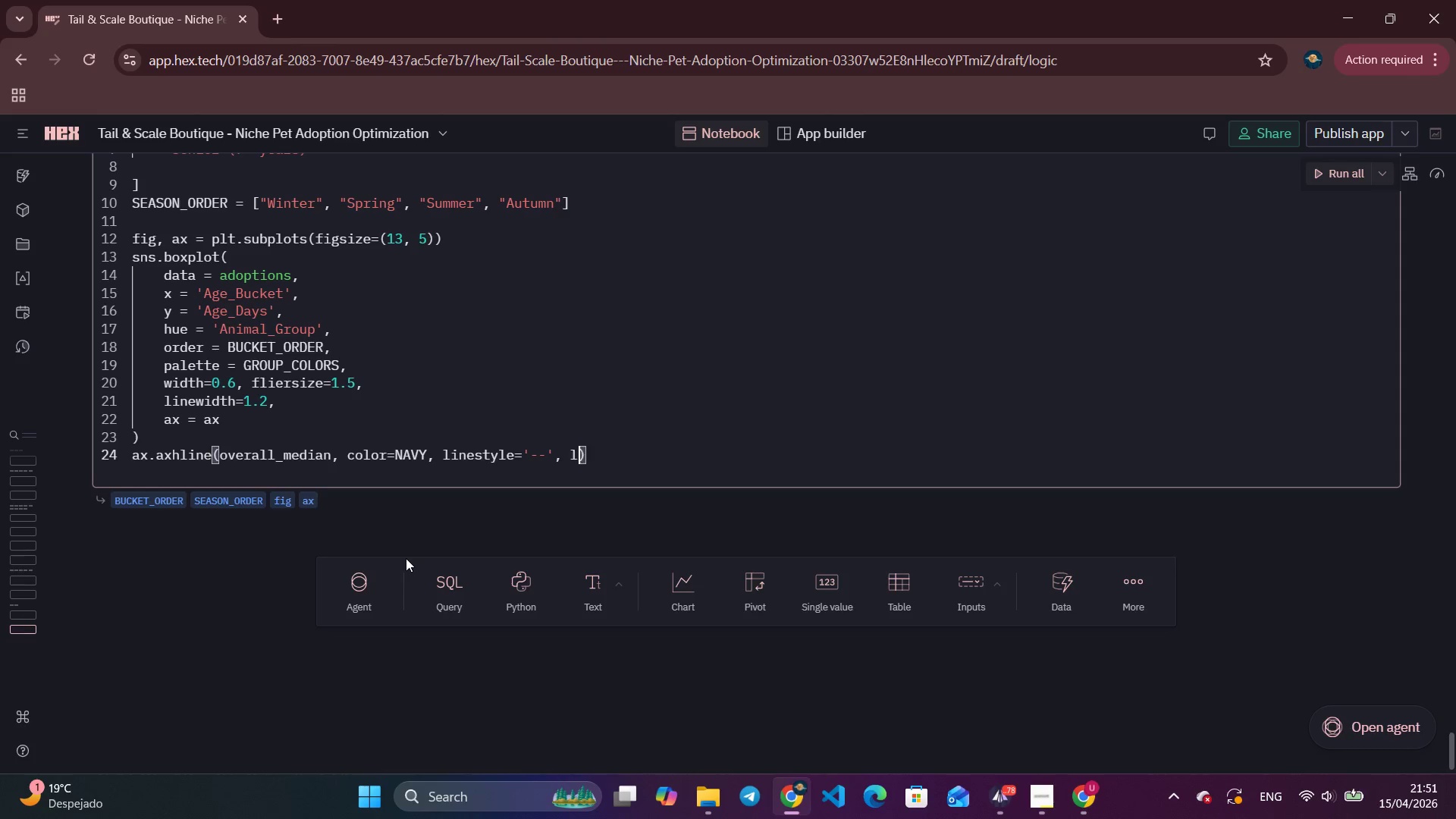 
type(, linewidht)
key(Backspace)
key(Backspace)
type(th=1.5, alpha=0.6, label=f'Overall median ({)
 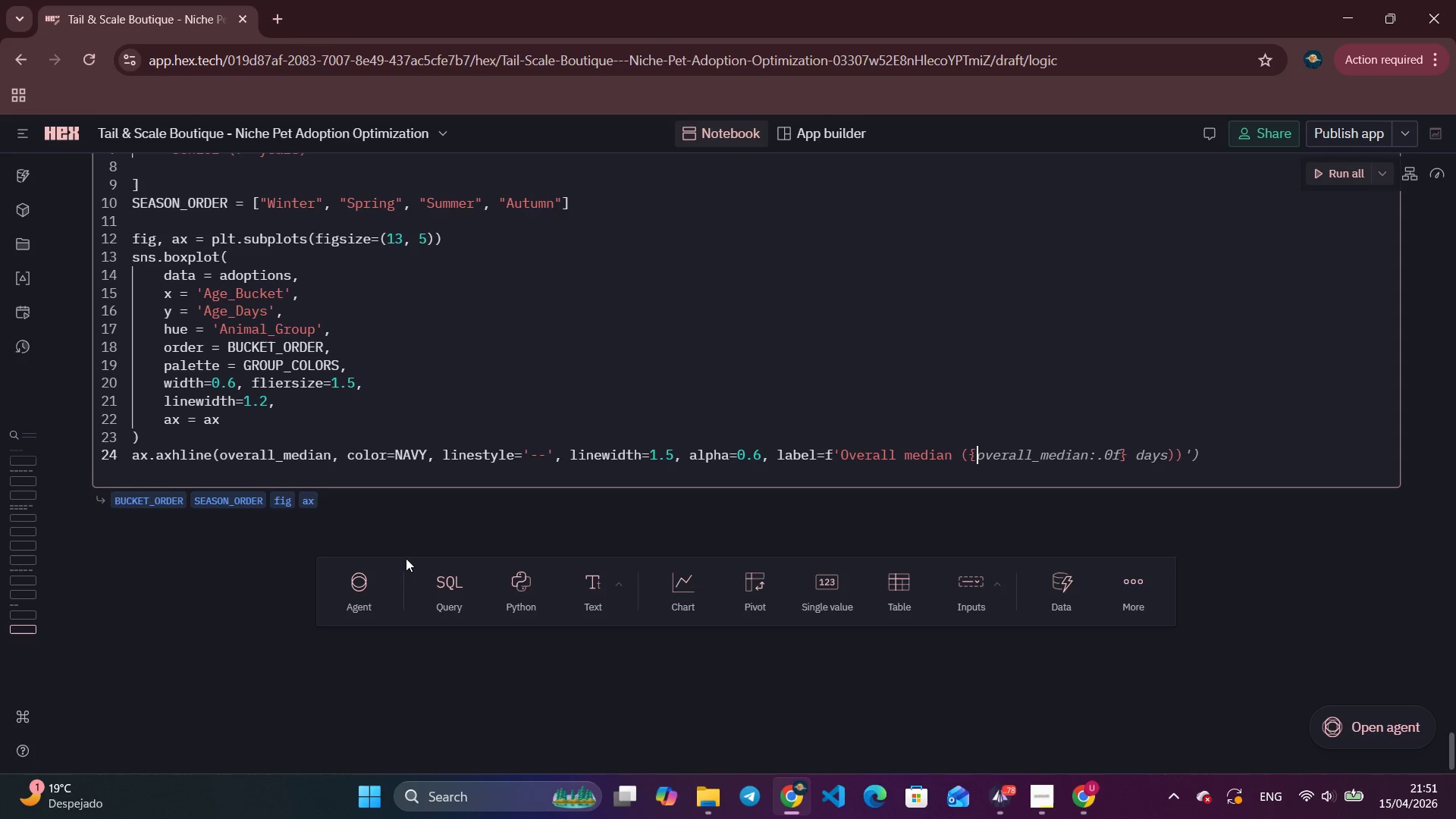 
type(overl)
key(Backspace)
type(all_median:.0f)
 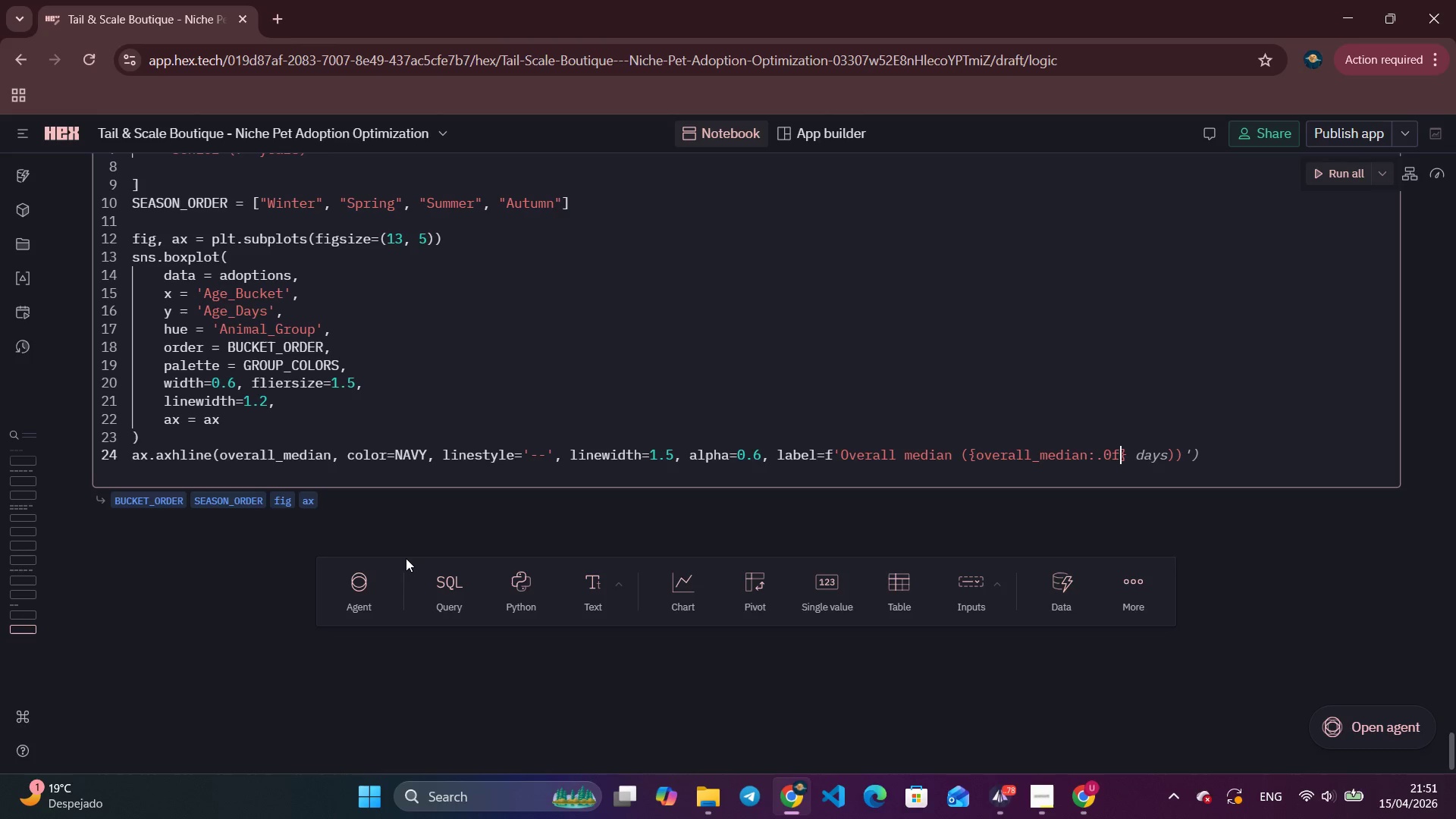 
key(ArrowRight)
 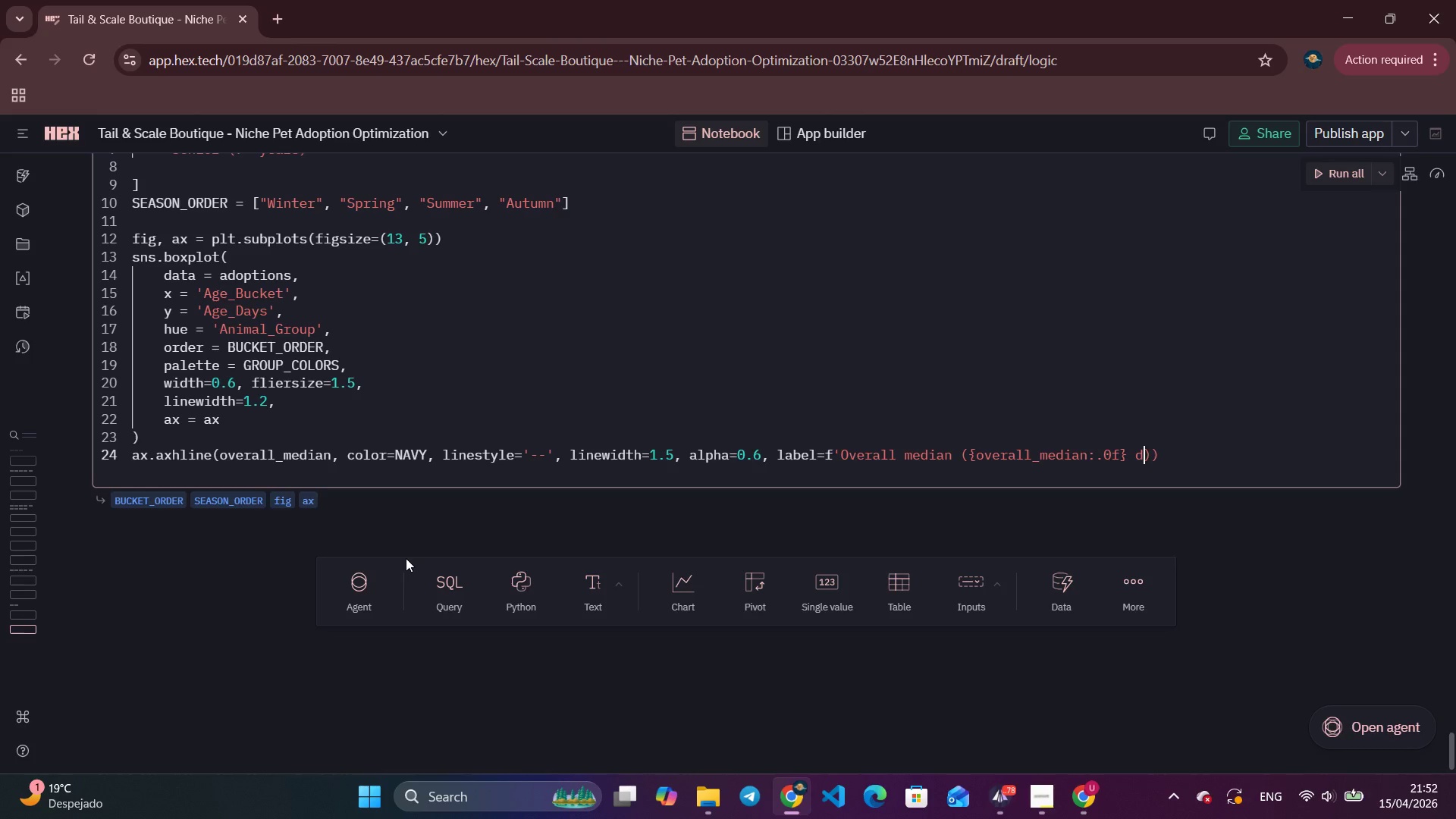 
type( dy)
key(Backspace)
type(ays)
 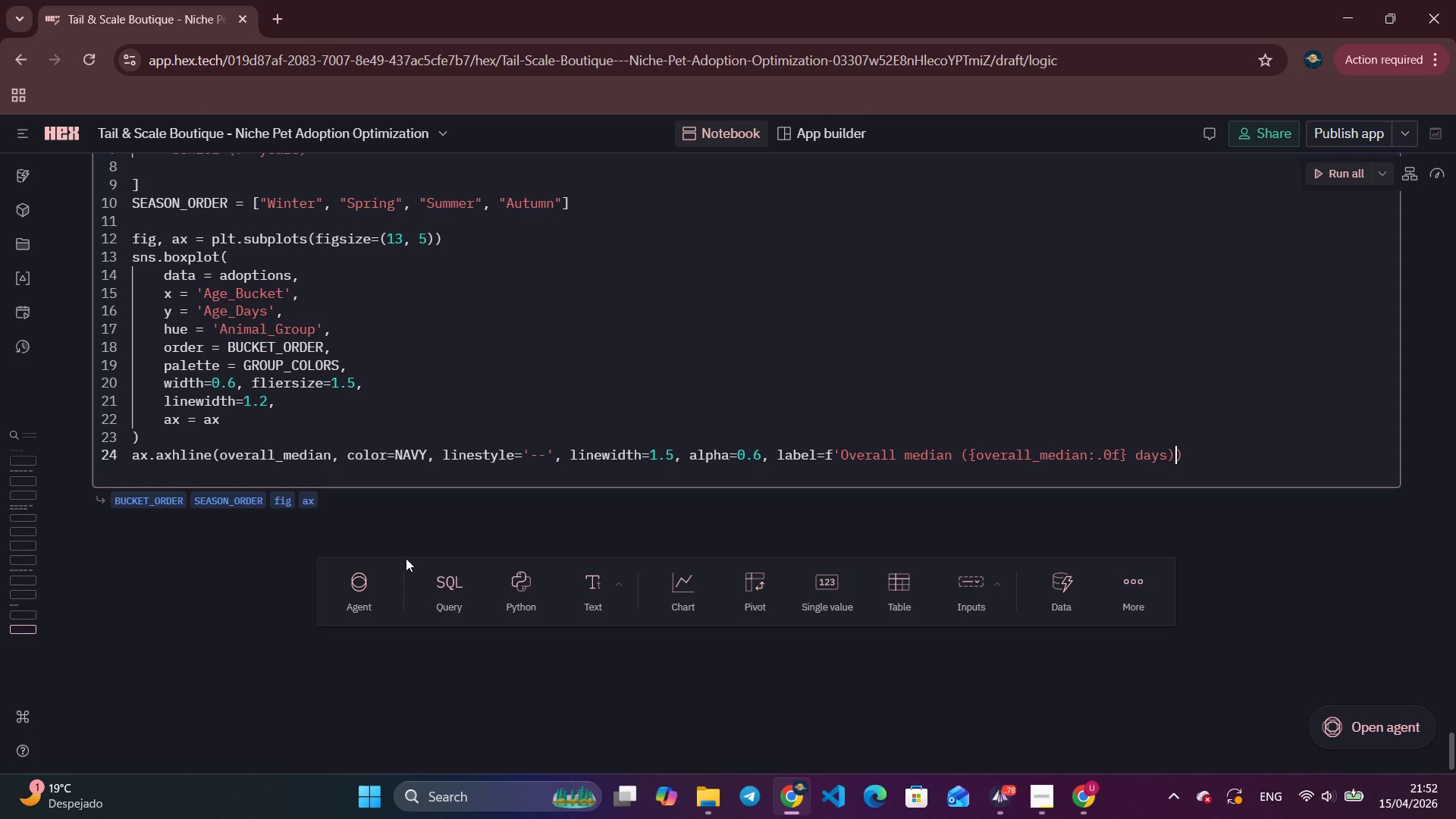 
key(ArrowRight)
 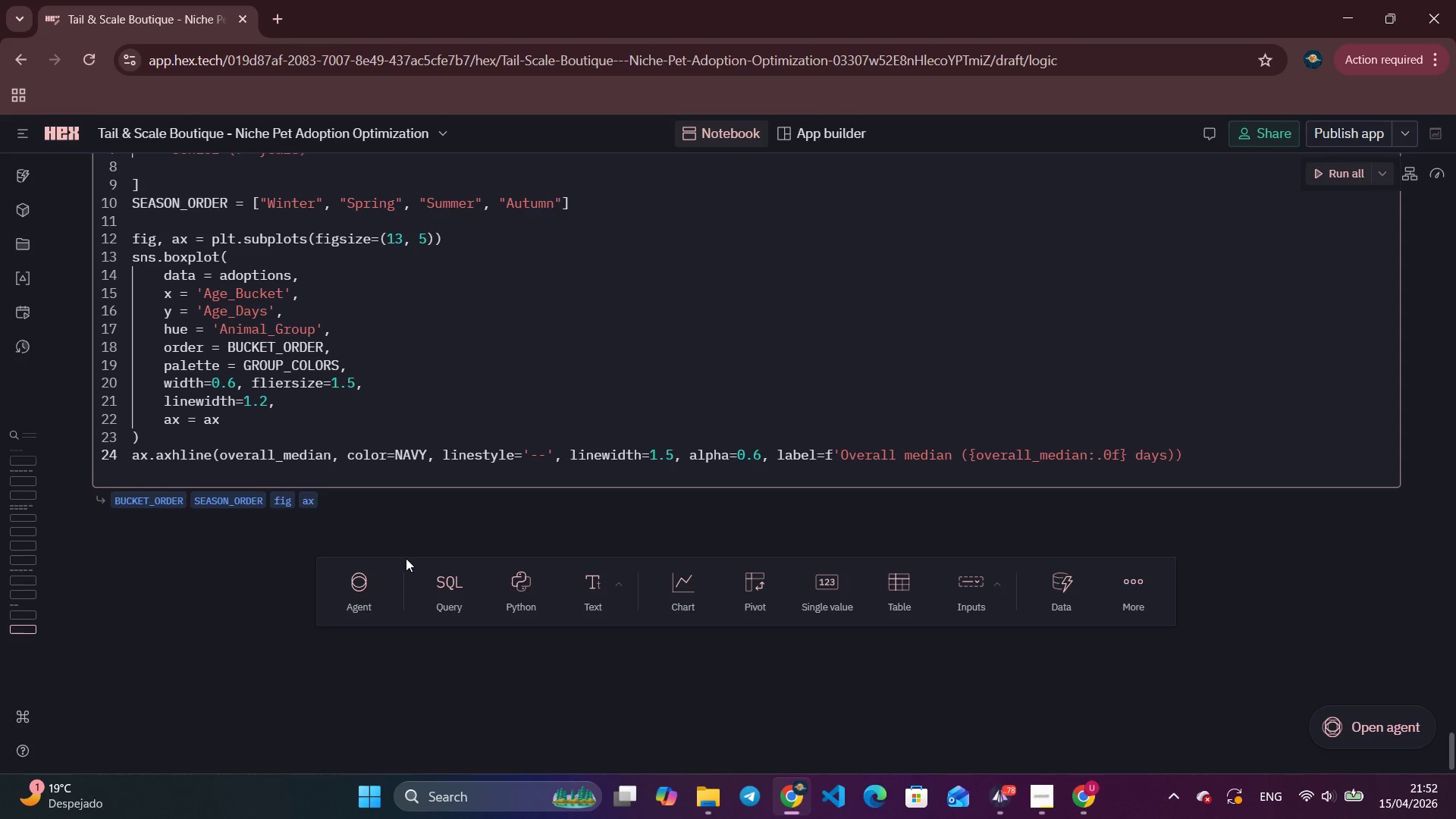 
key(ArrowRight)
 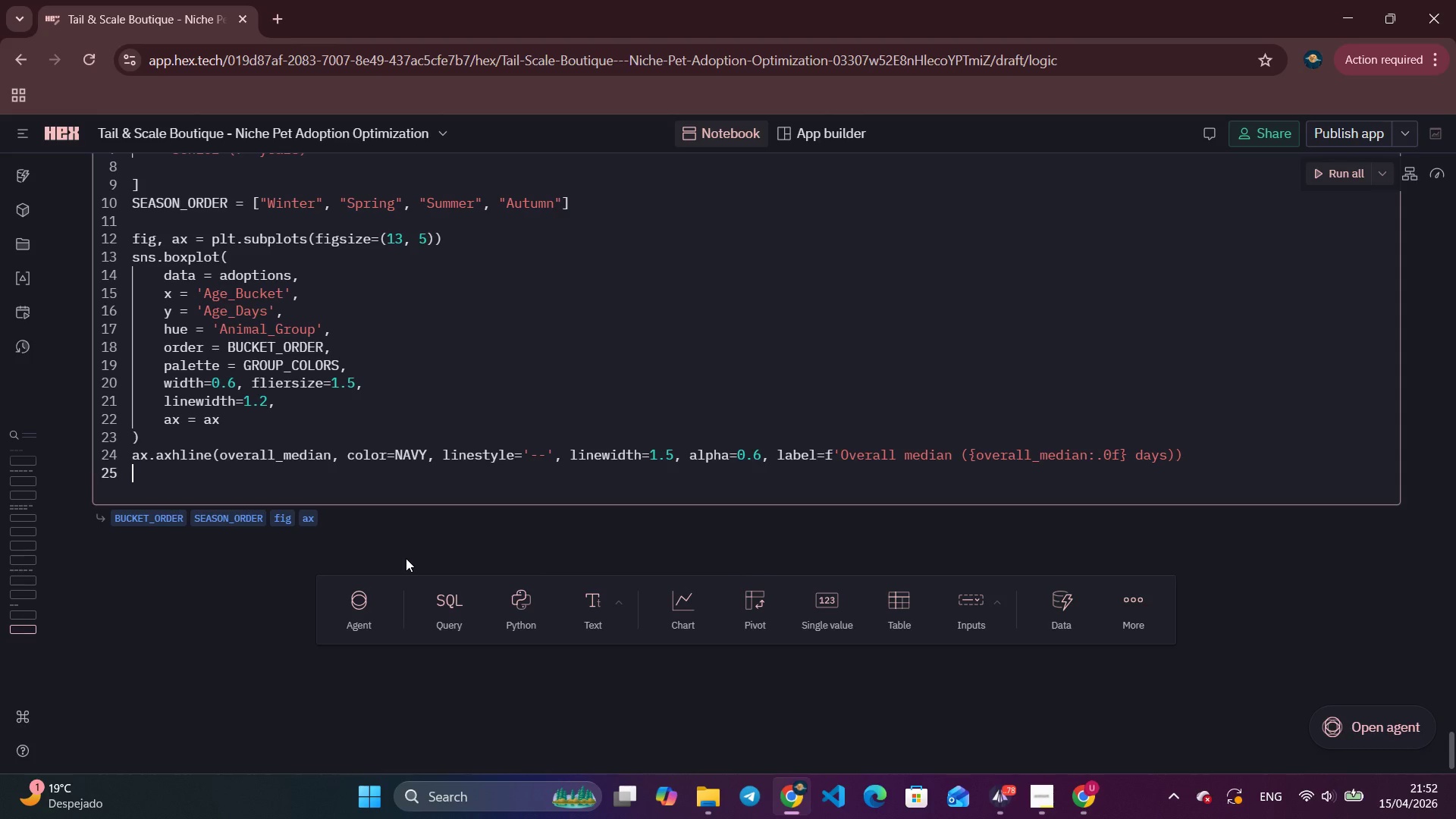 
key(Enter)
 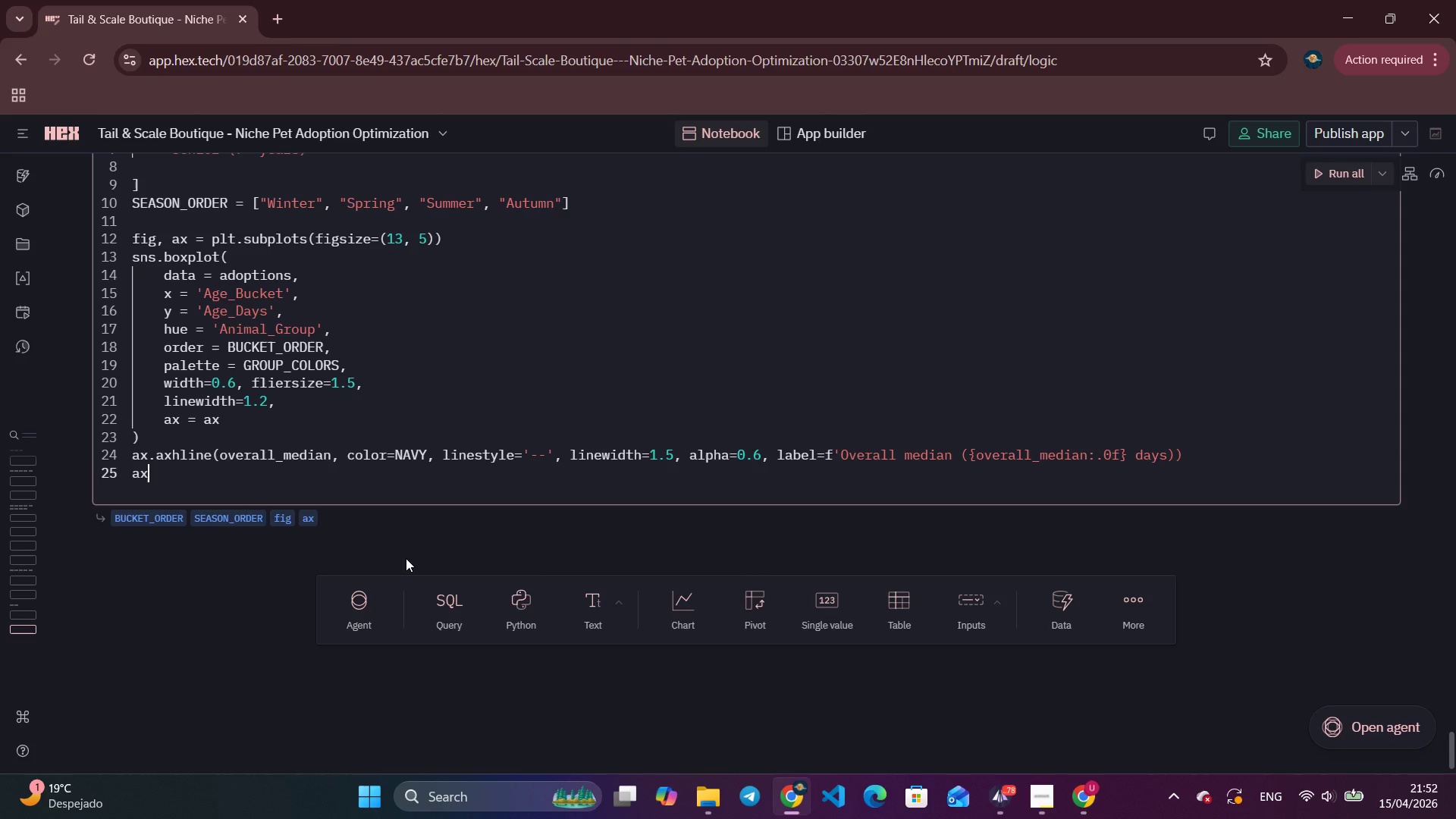 
type(ax.axhile)
 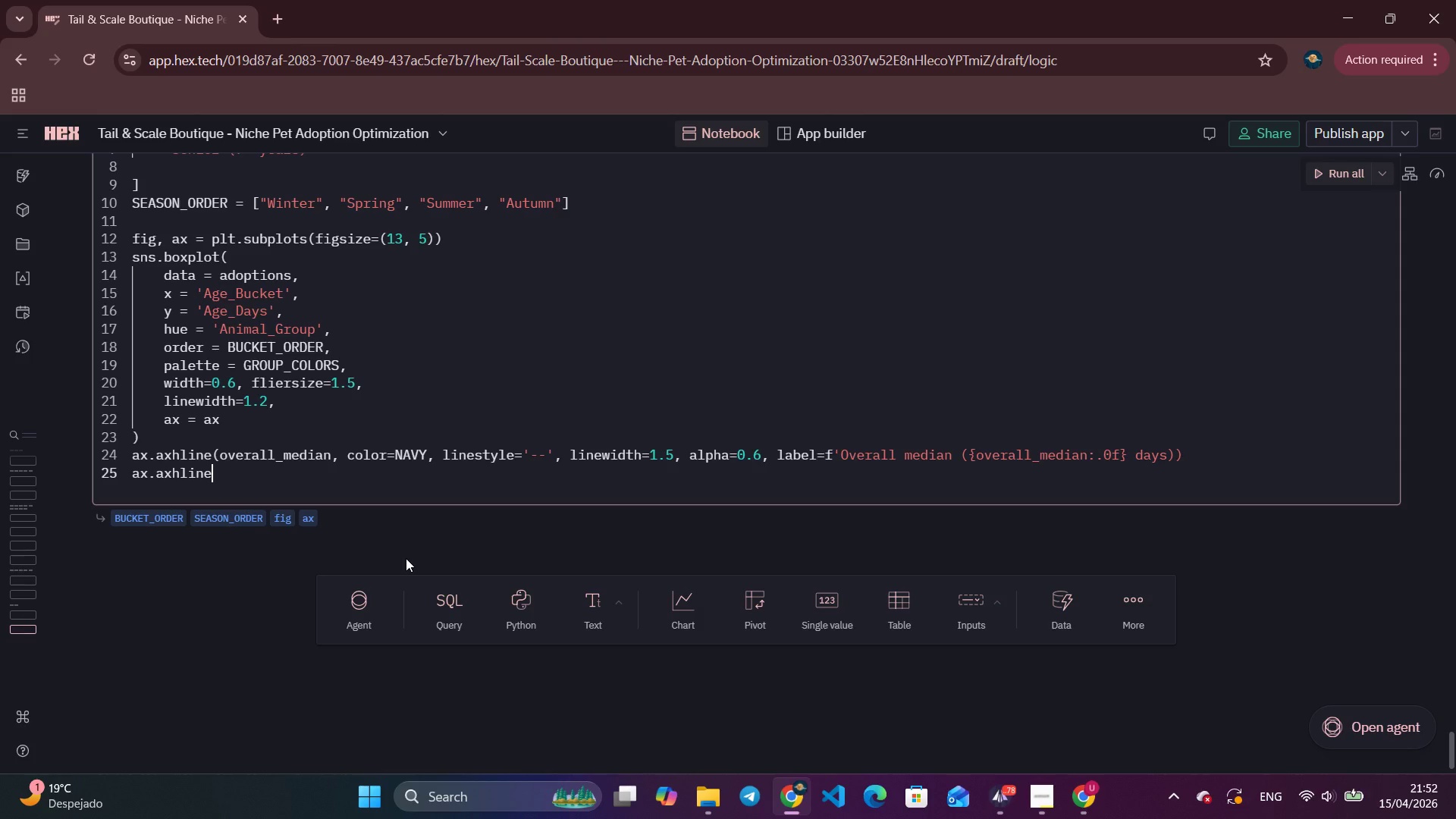 
key(Enter)
 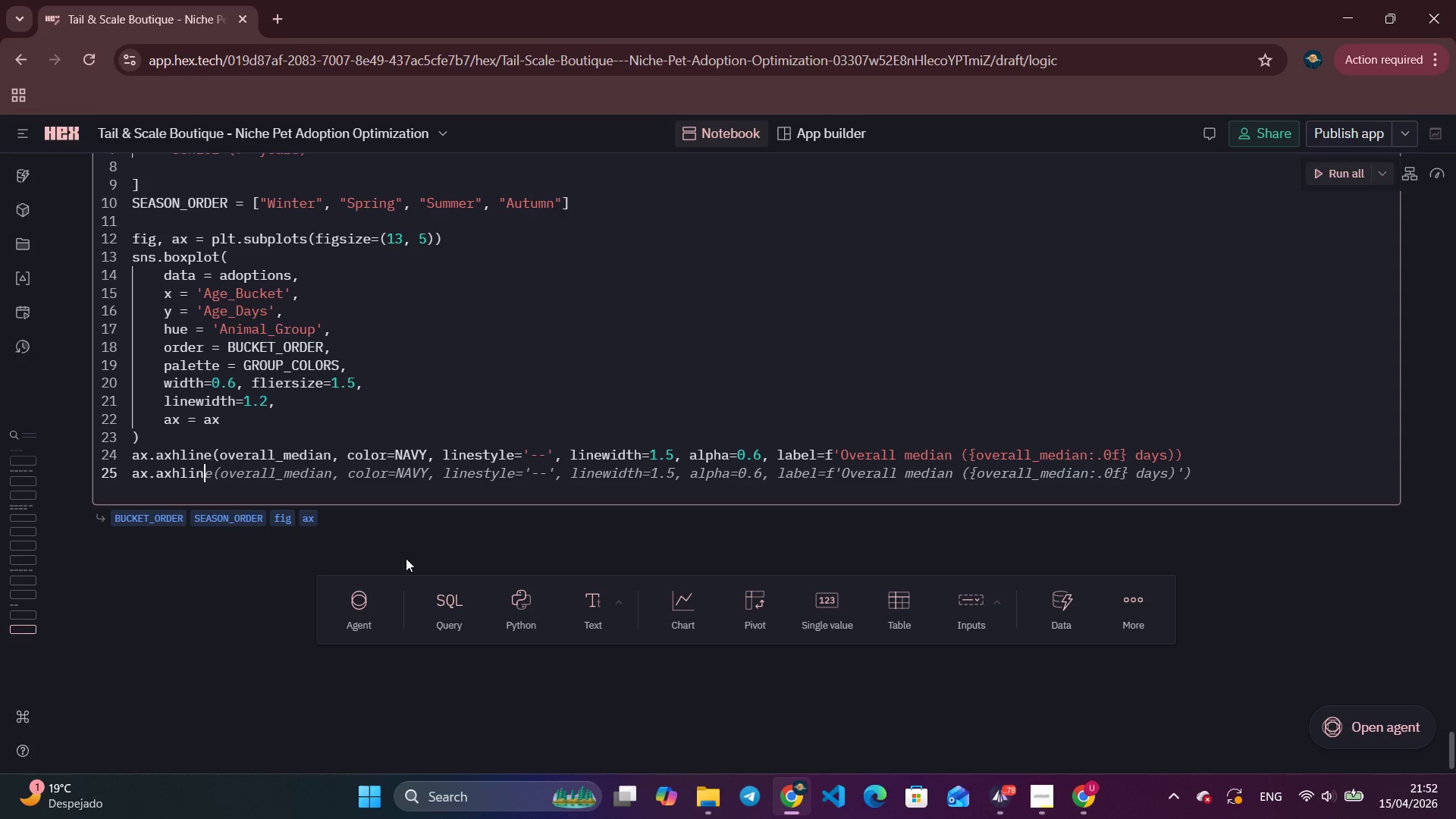 
key(Backspace)
key(Backspace)
key(Backspace)
key(Backspace)
key(Backspace)
key(Backspace)
key(Backspace)
type(set_til)
key(Backspace)
 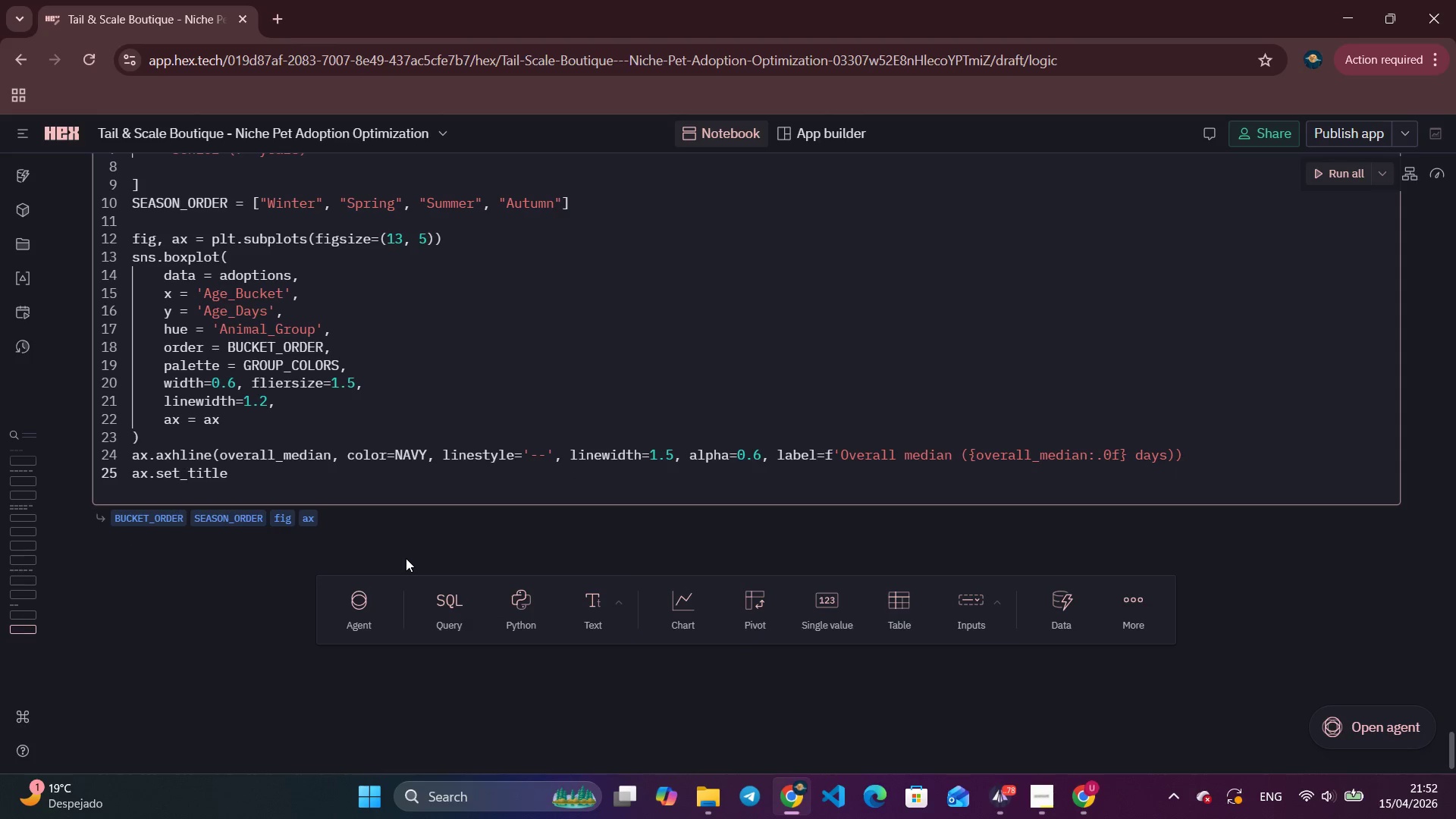 
 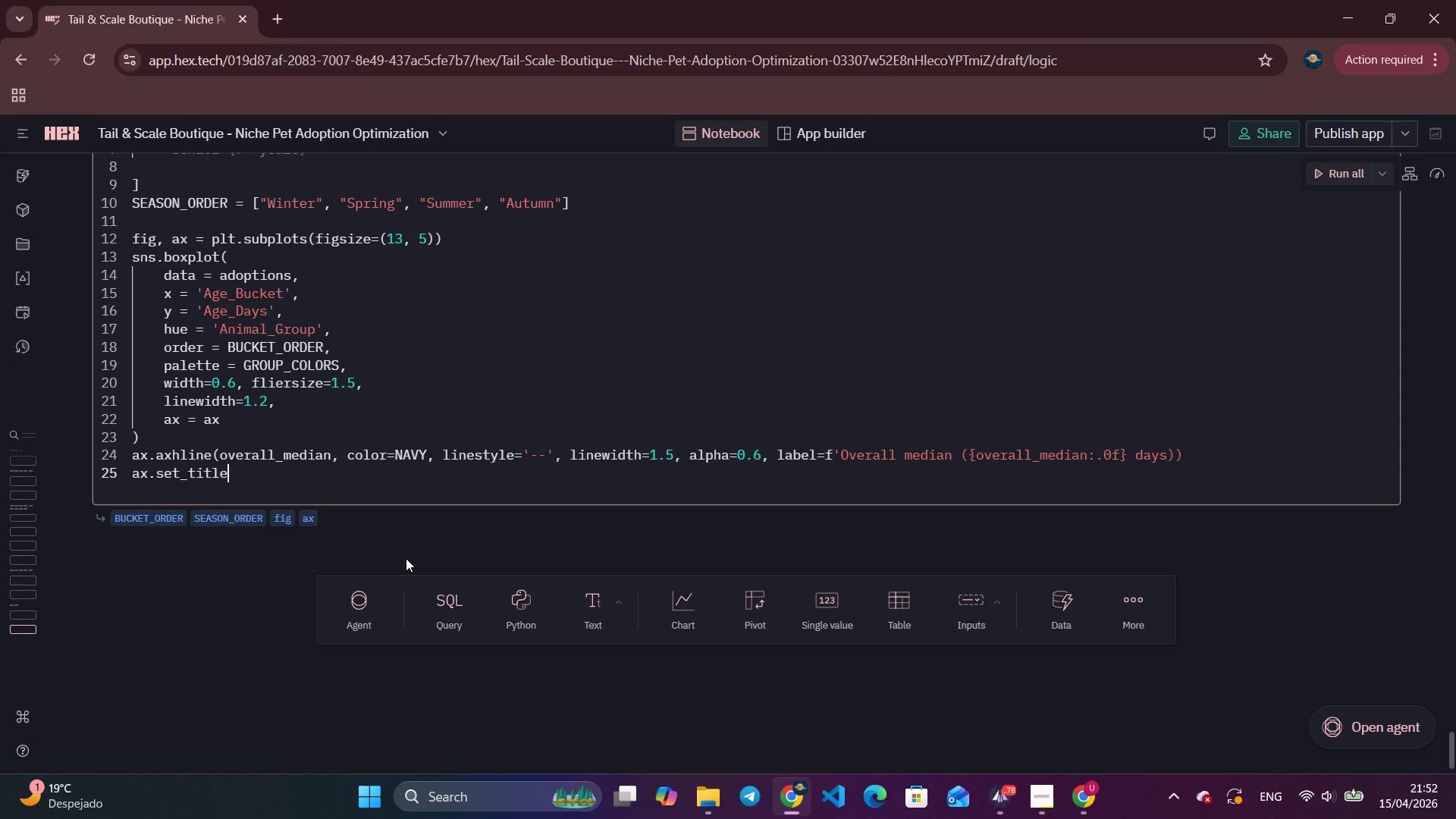 
key(Enter)
 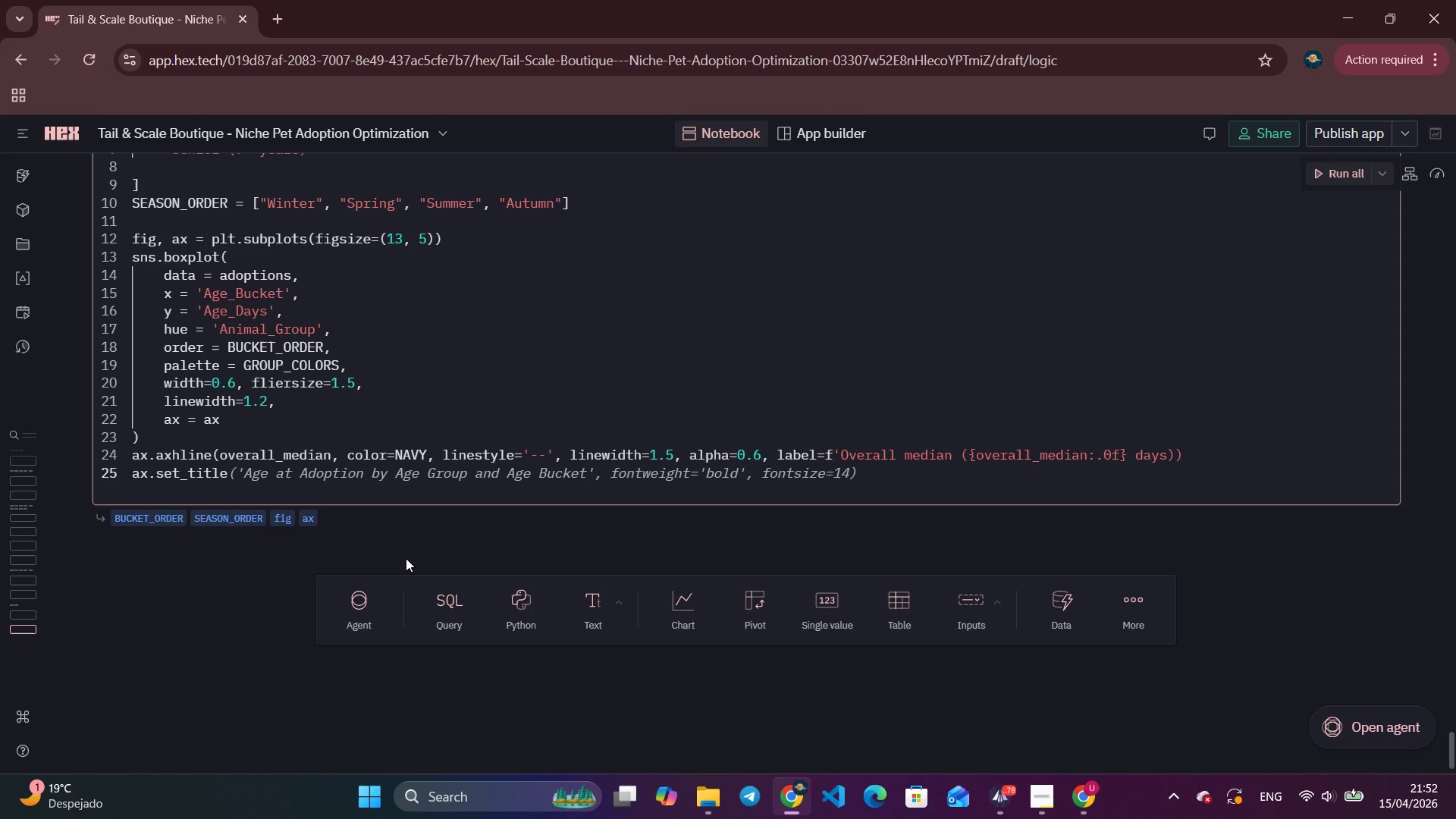 
type(('Aage)
key(Backspace)
key(Backspace)
key(Backspace)
type(ge at a)
key(Backspace)
type(ad)
key(Backspace)
key(Backspace)
type(Adoption by Age Bracker and Animal type)
key(Backspace)
key(Backspace)
key(Backspace)
key(Backspace)
type(Tpe)
key(Backspace)
key(Backspace)
type(ype)
 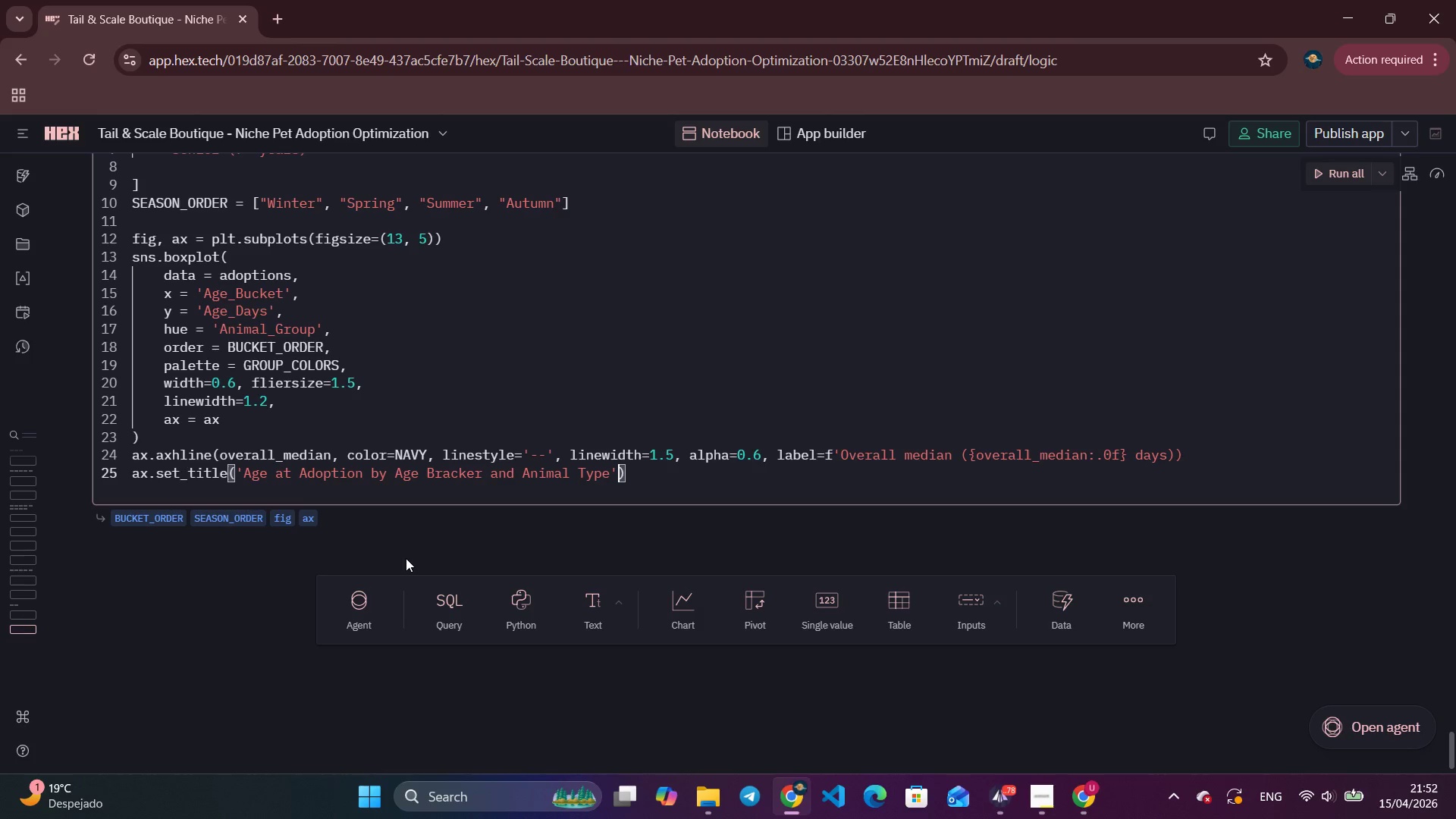 
key(ArrowRight)
 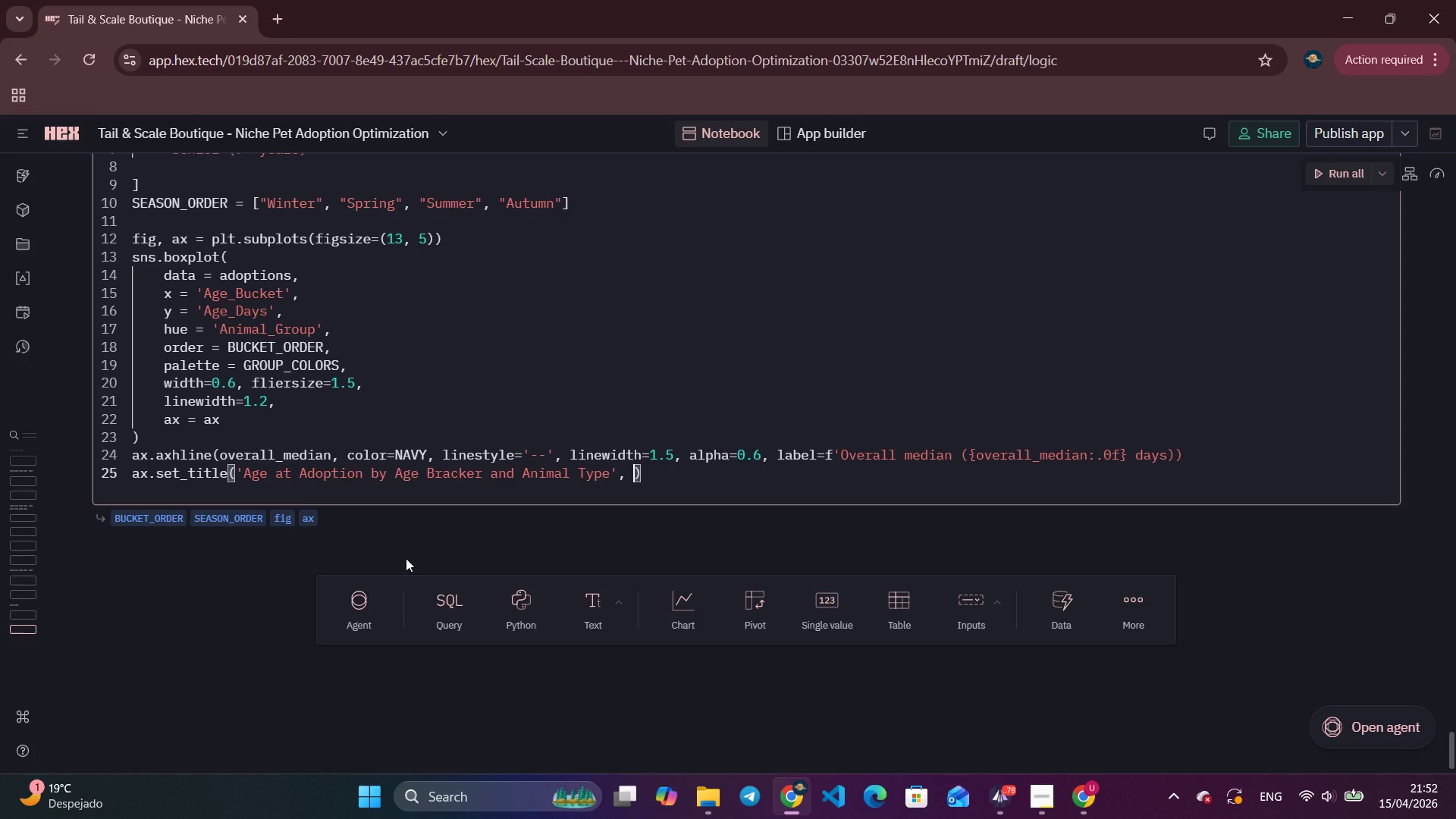 
type(, fontsize)
 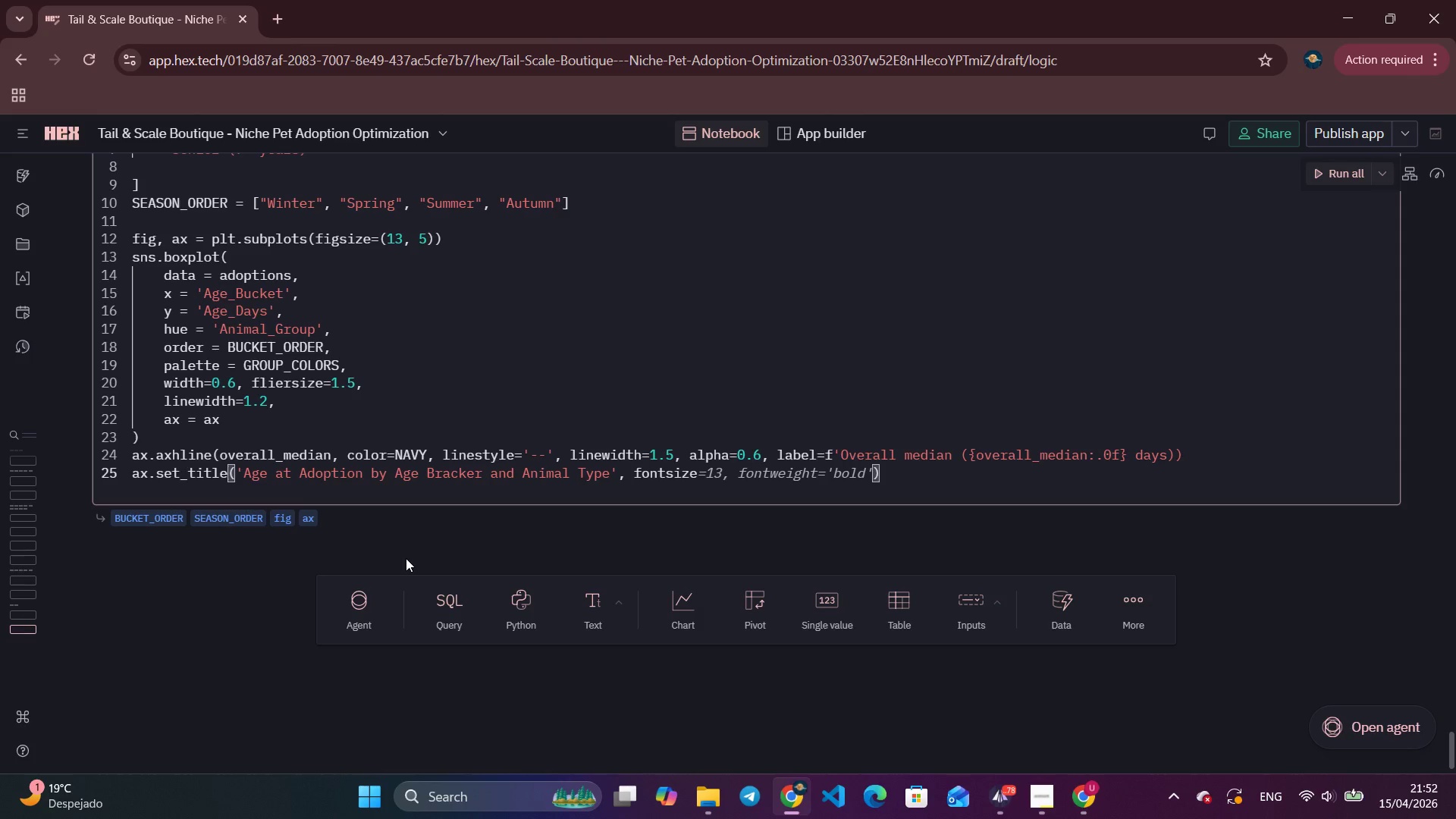 
type(=13, fontw)
key(Tab)
 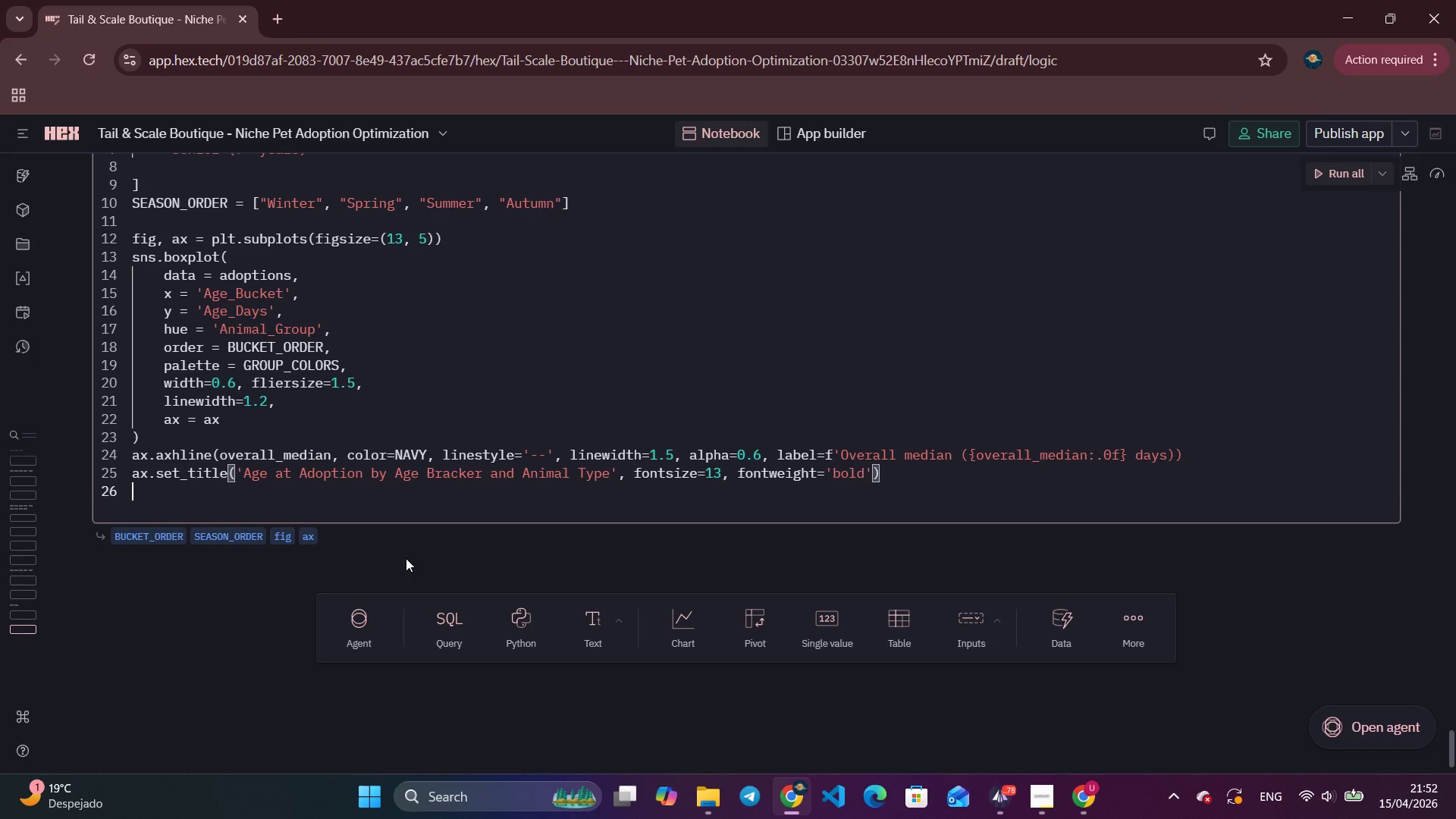 
key(Enter)
 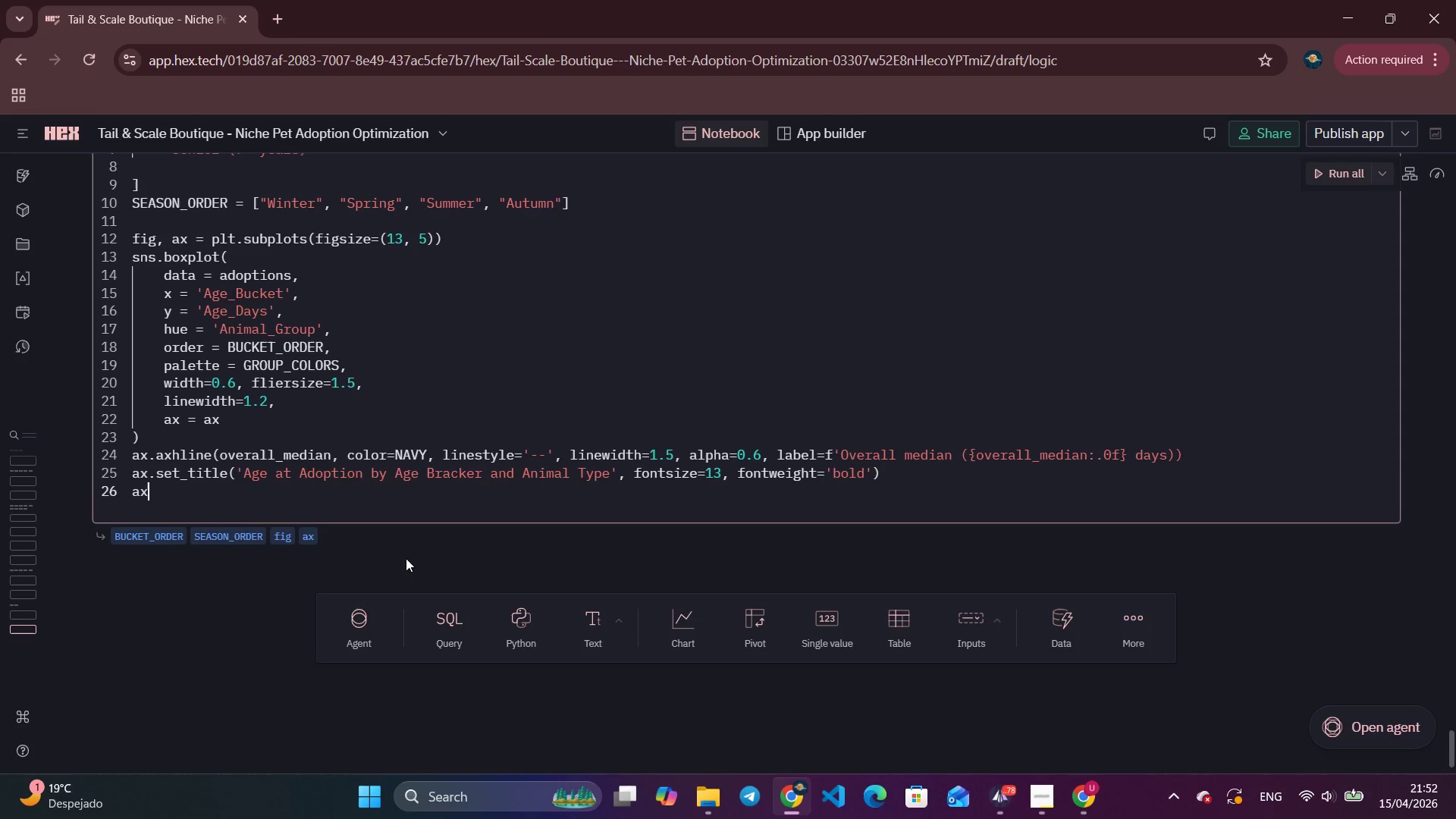 
type(ax.setxla)
 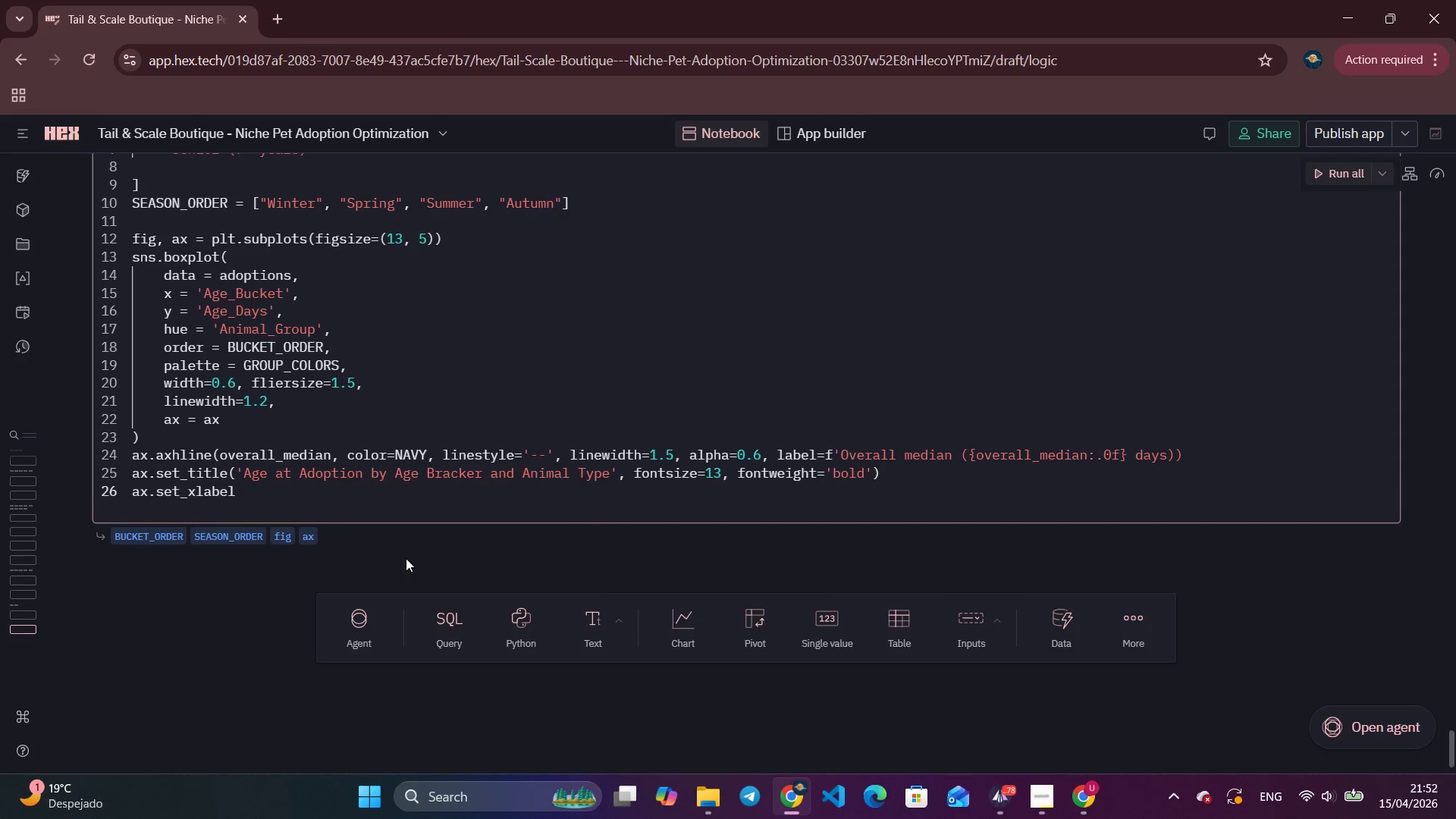 
key(Enter)
 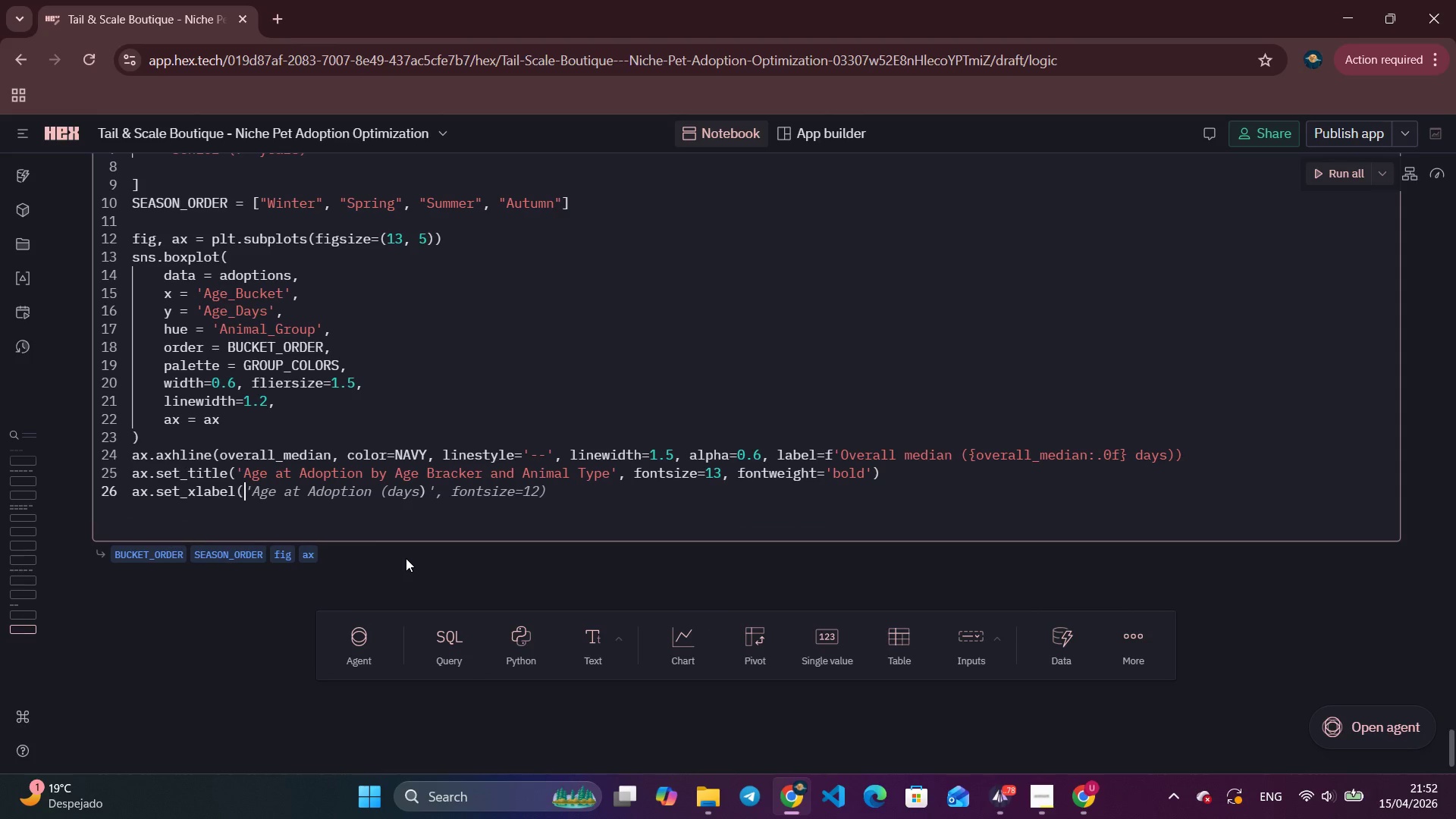 
type(('Aage)
key(Backspace)
key(Backspace)
type(ge Brc)
key(Backspace)
type(acker)
key(Backspace)
type(t)
 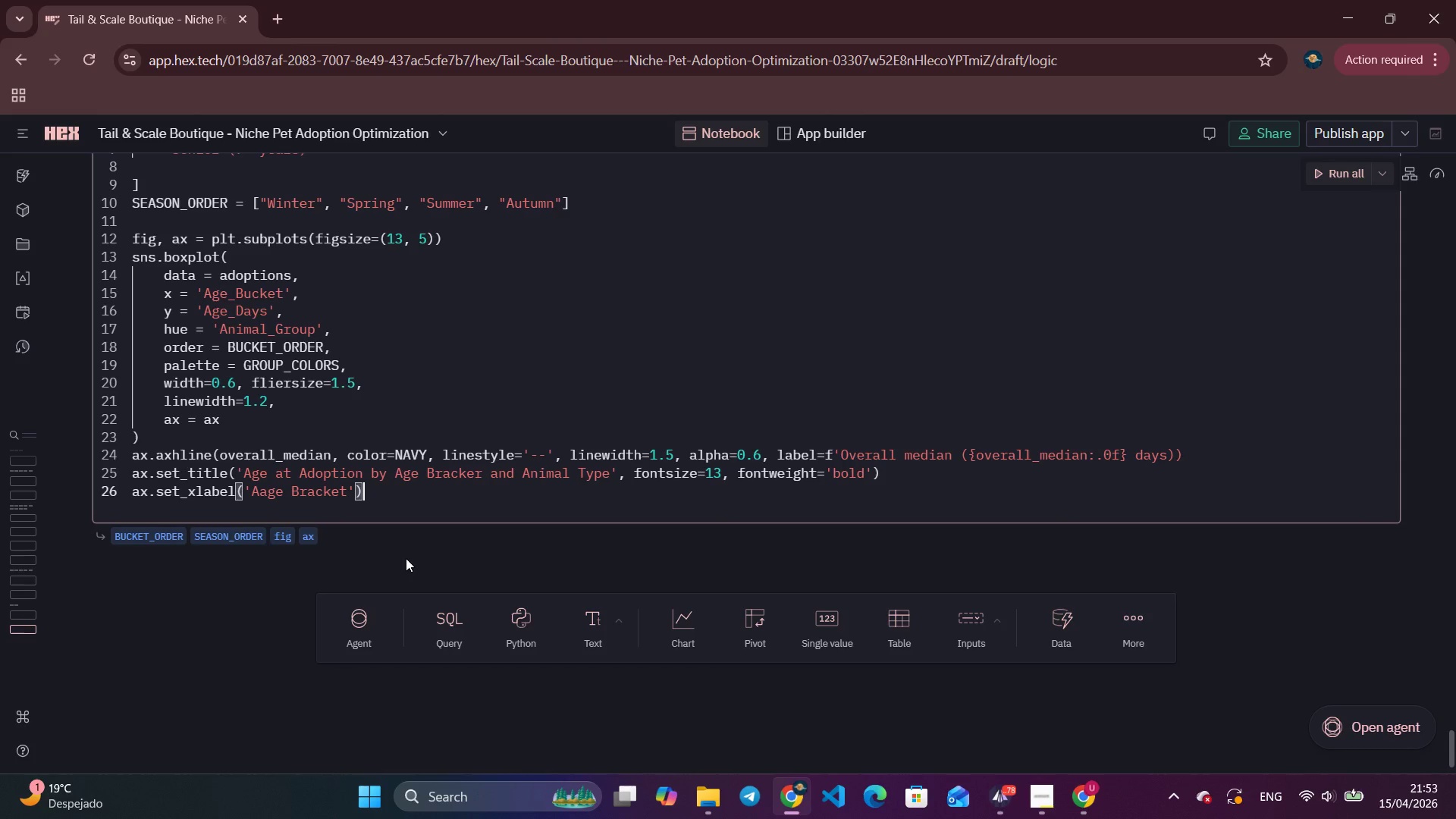 
key(ArrowRight)
 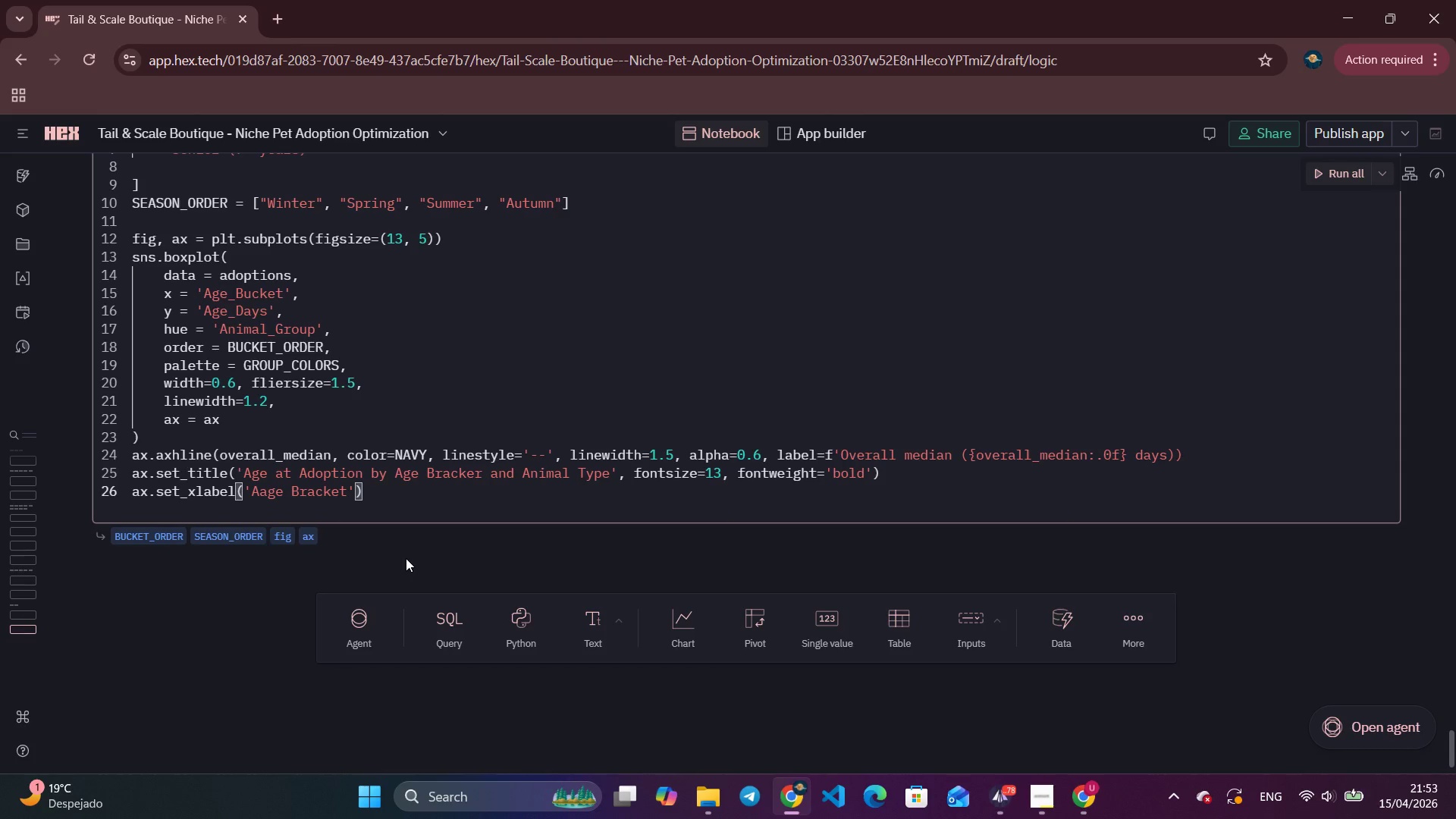 
key(ArrowRight)
 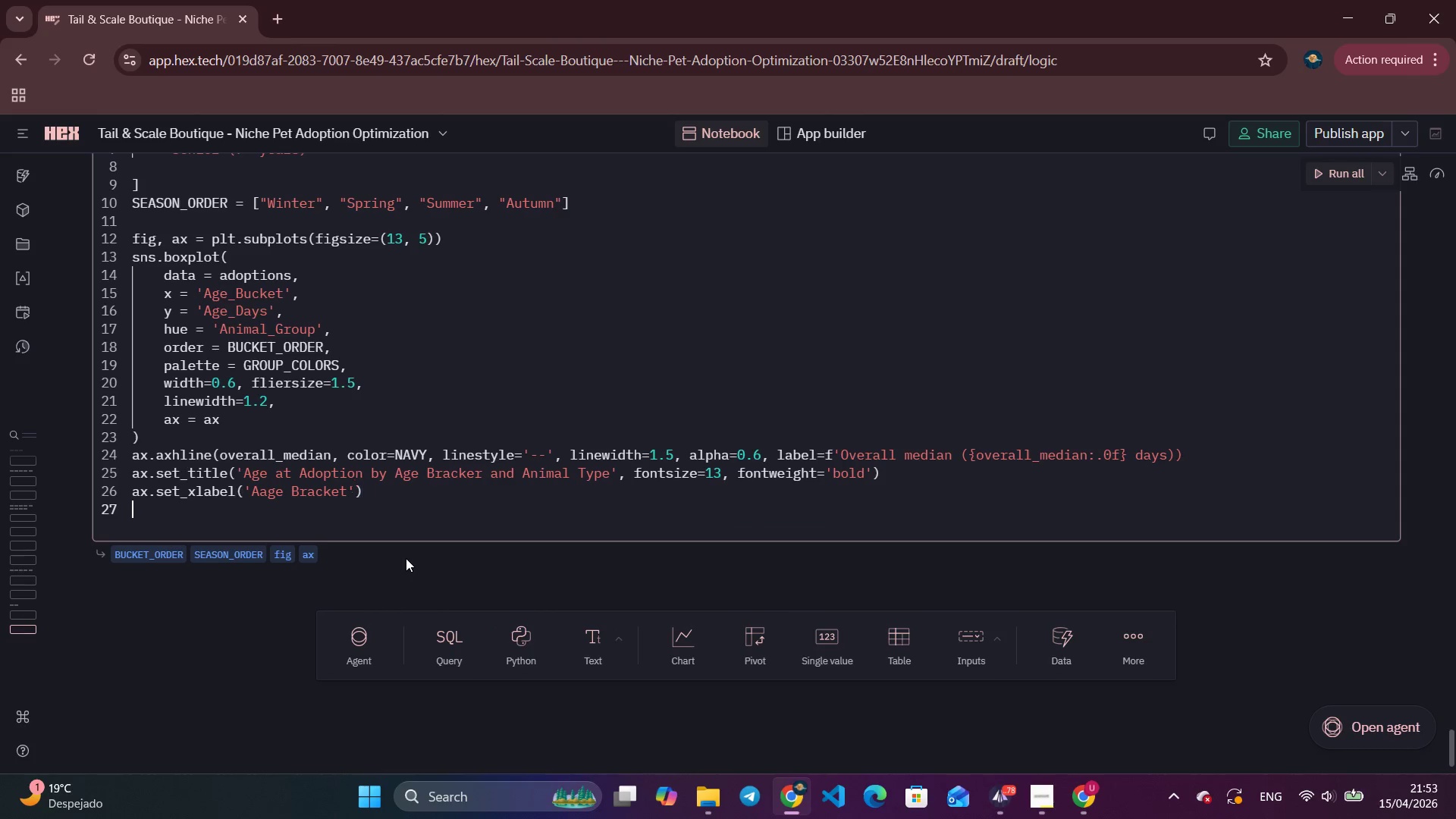 
key(Enter)
 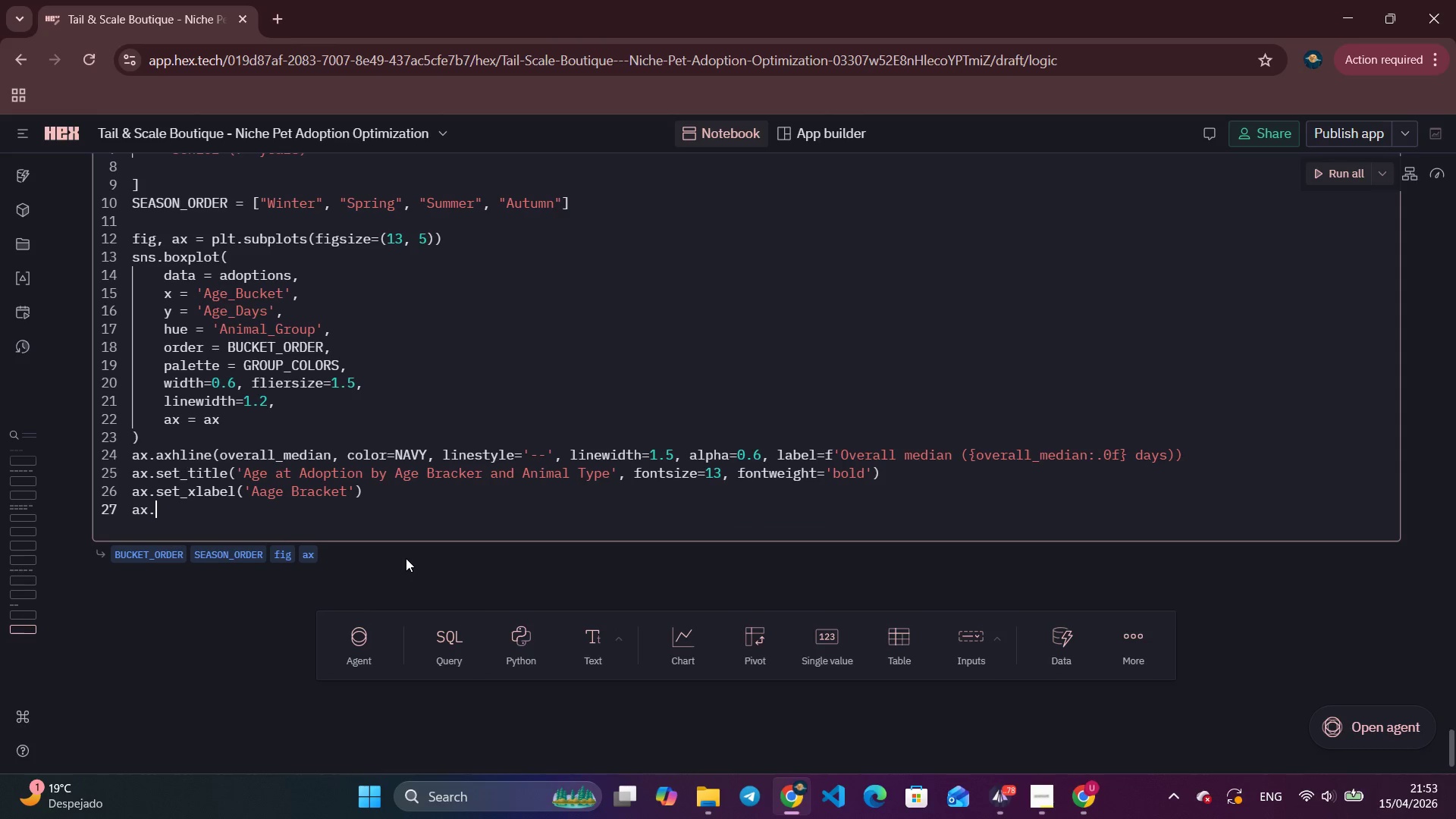 
type(ax.setyl)
 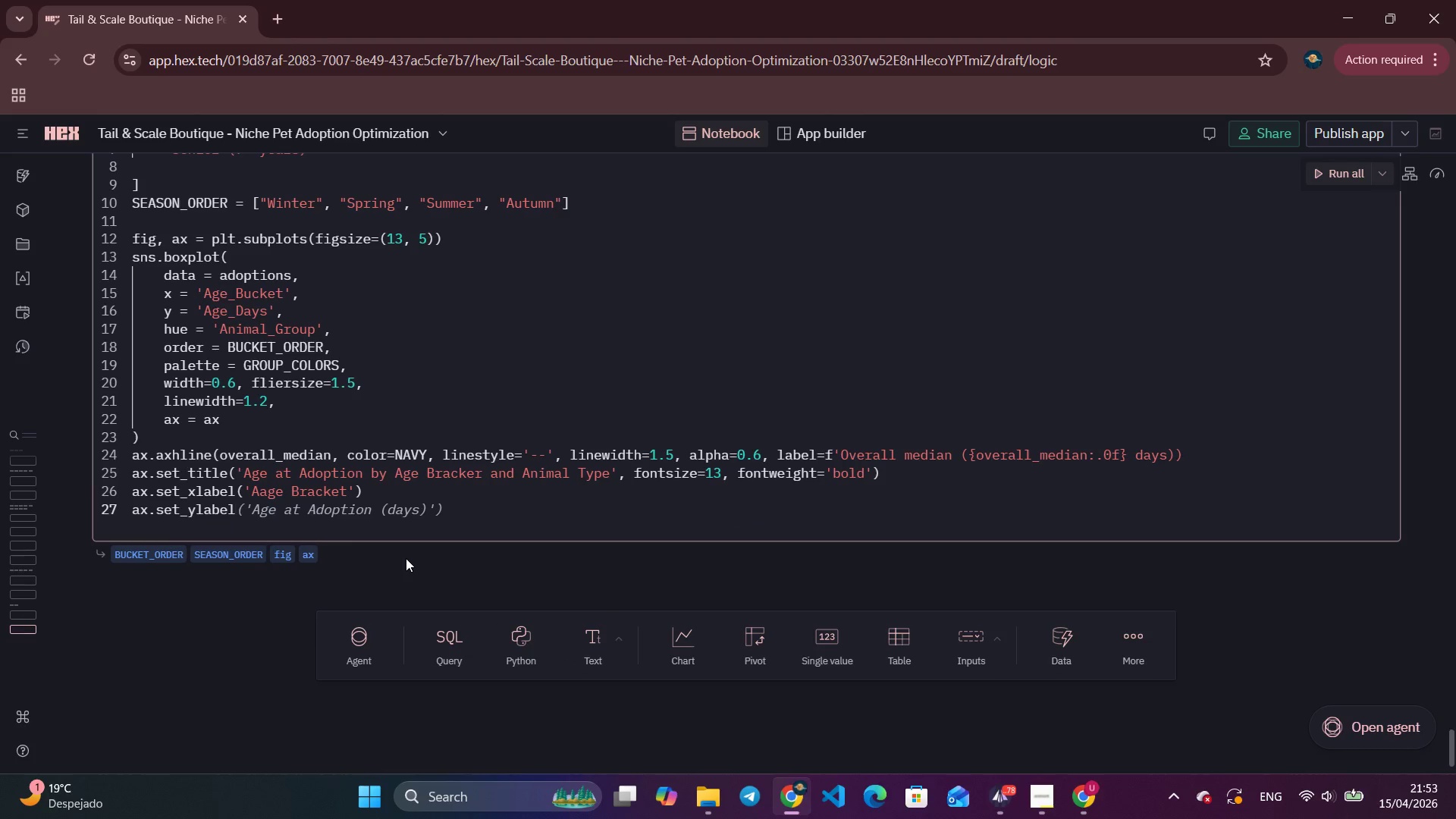 
key(Enter)
 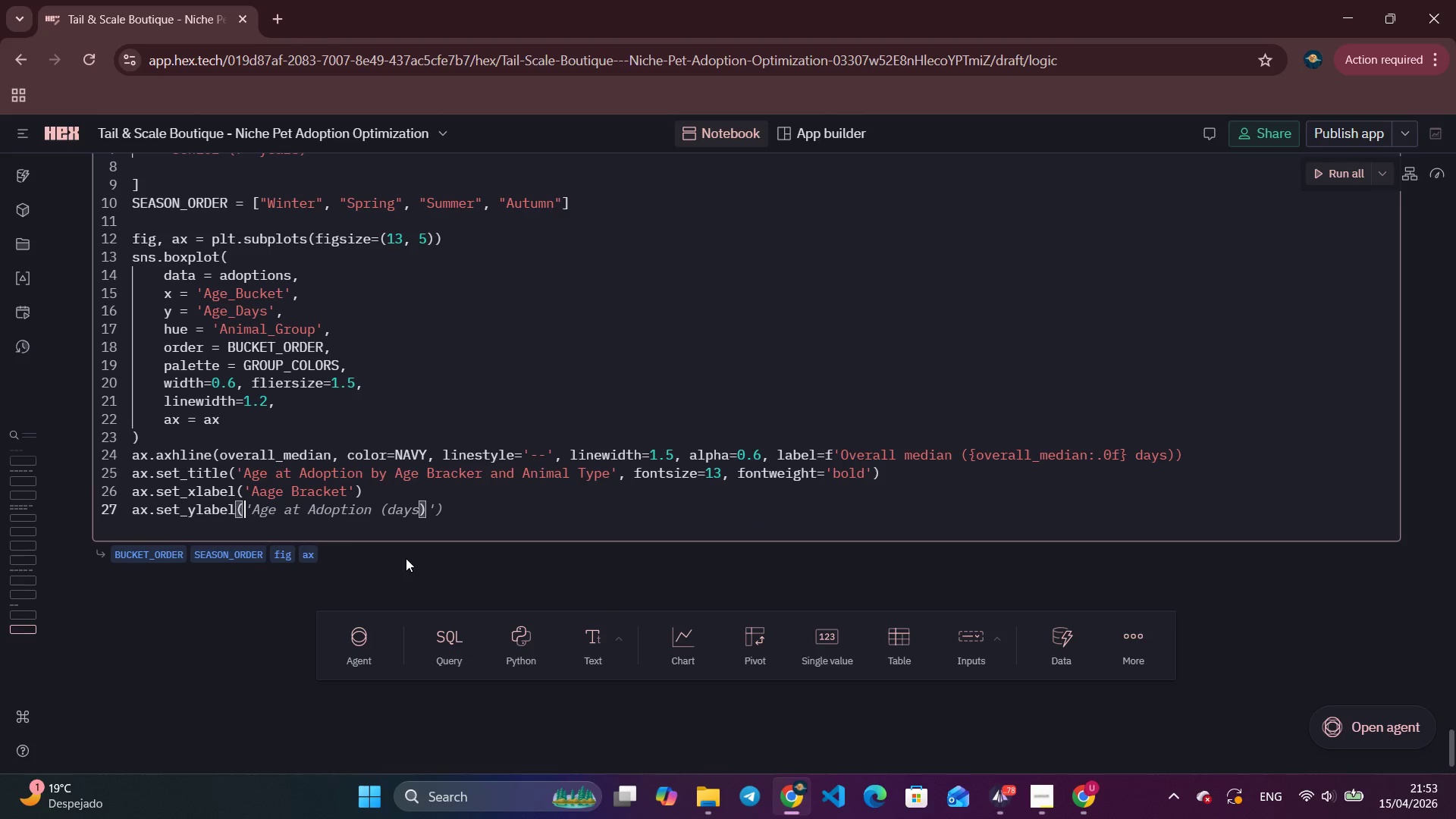 
type(('Age ate )
key(Backspace)
key(Backspace)
type( Adoption (das)
key(Backspace)
type(ys)
 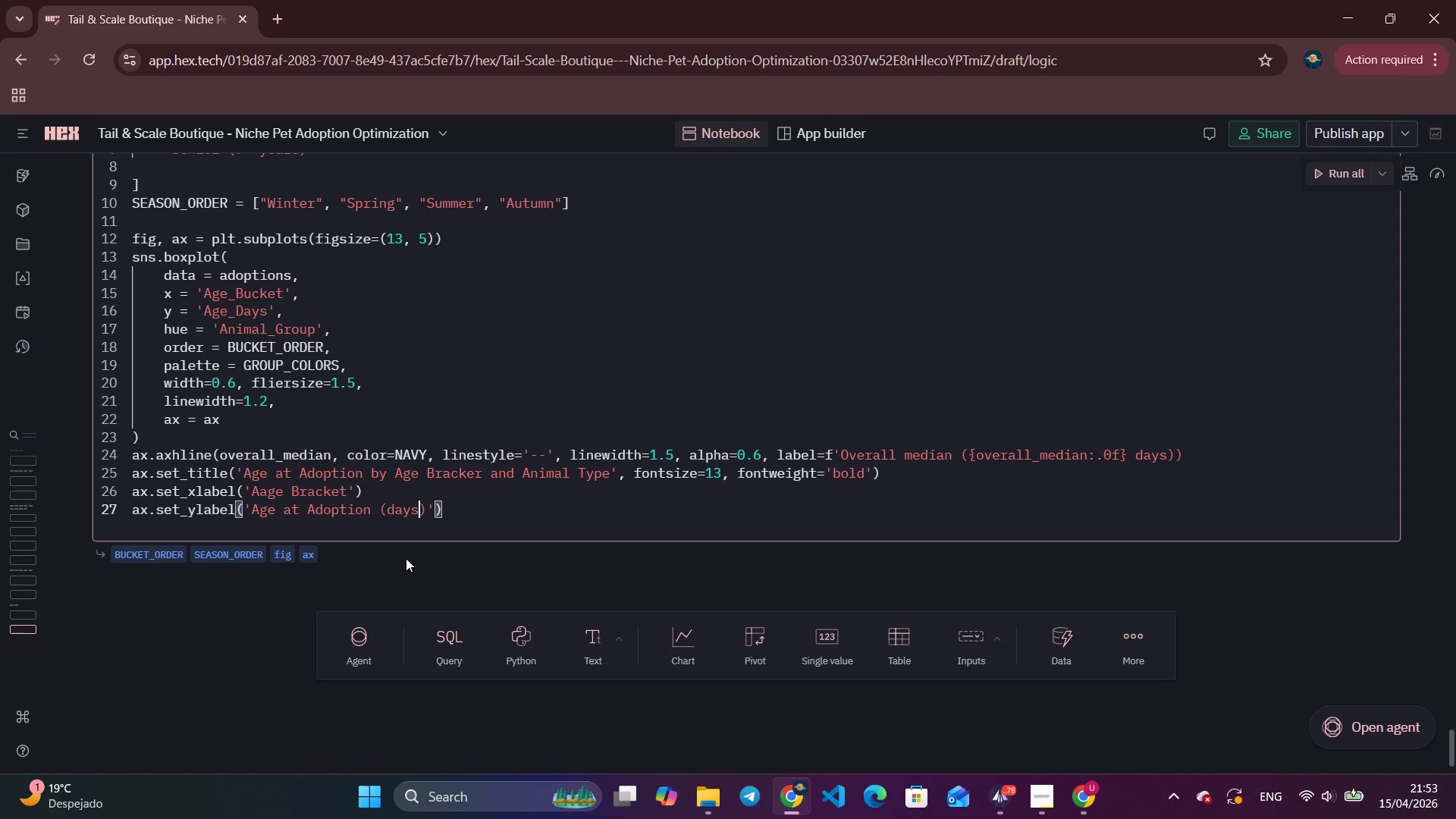 
key(ArrowRight)
 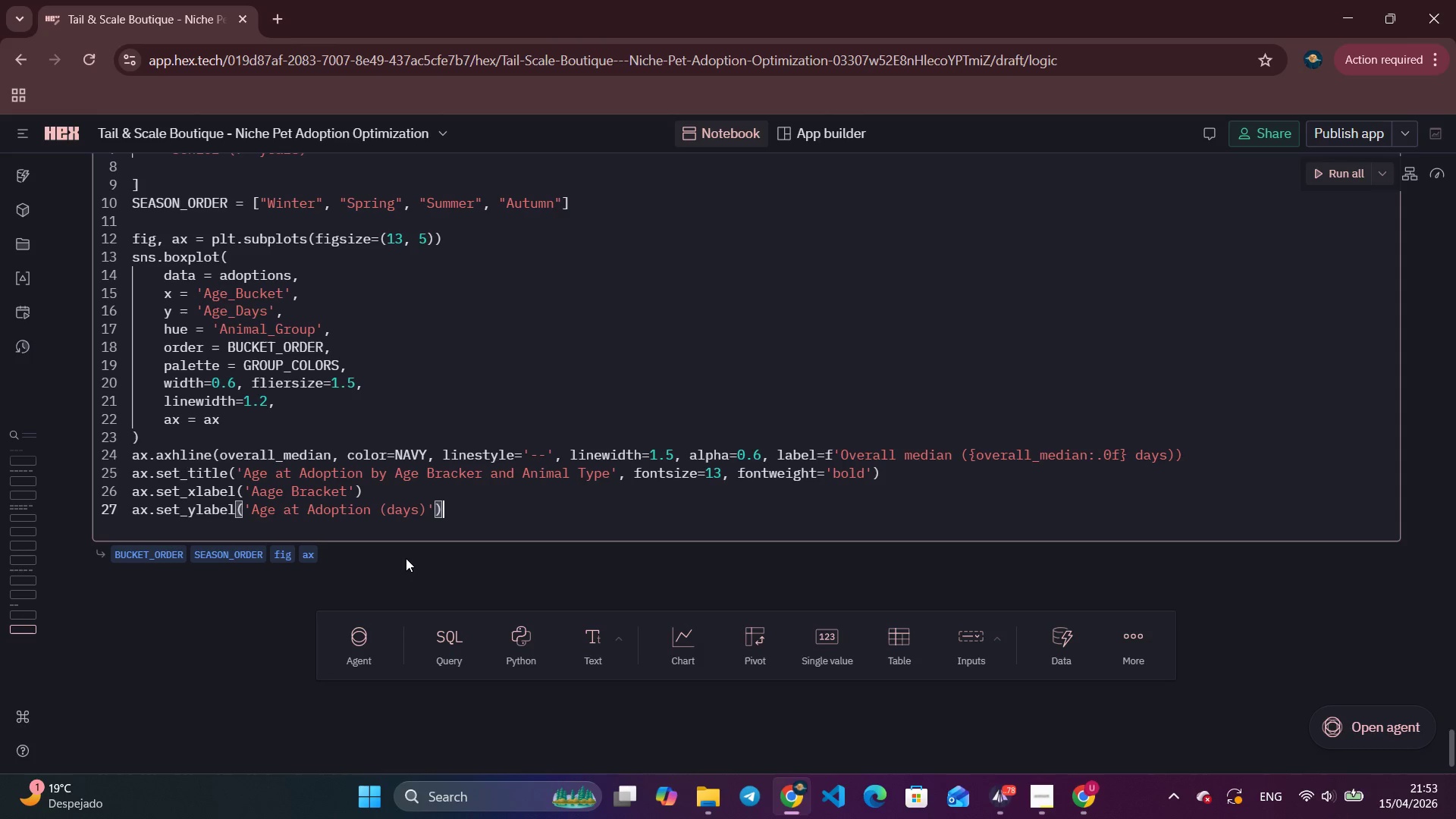 
key(ArrowRight)
 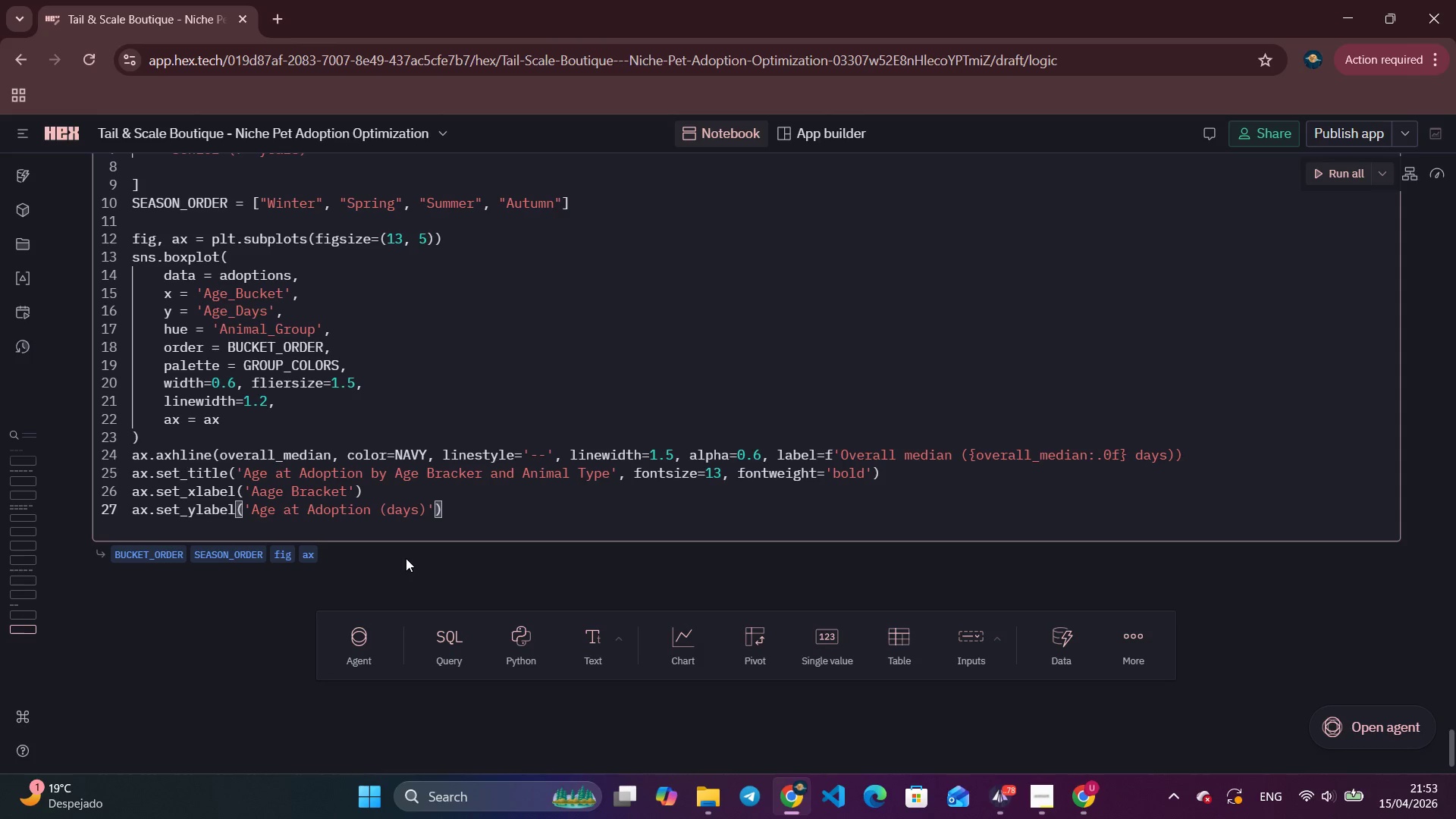 
key(ArrowRight)
 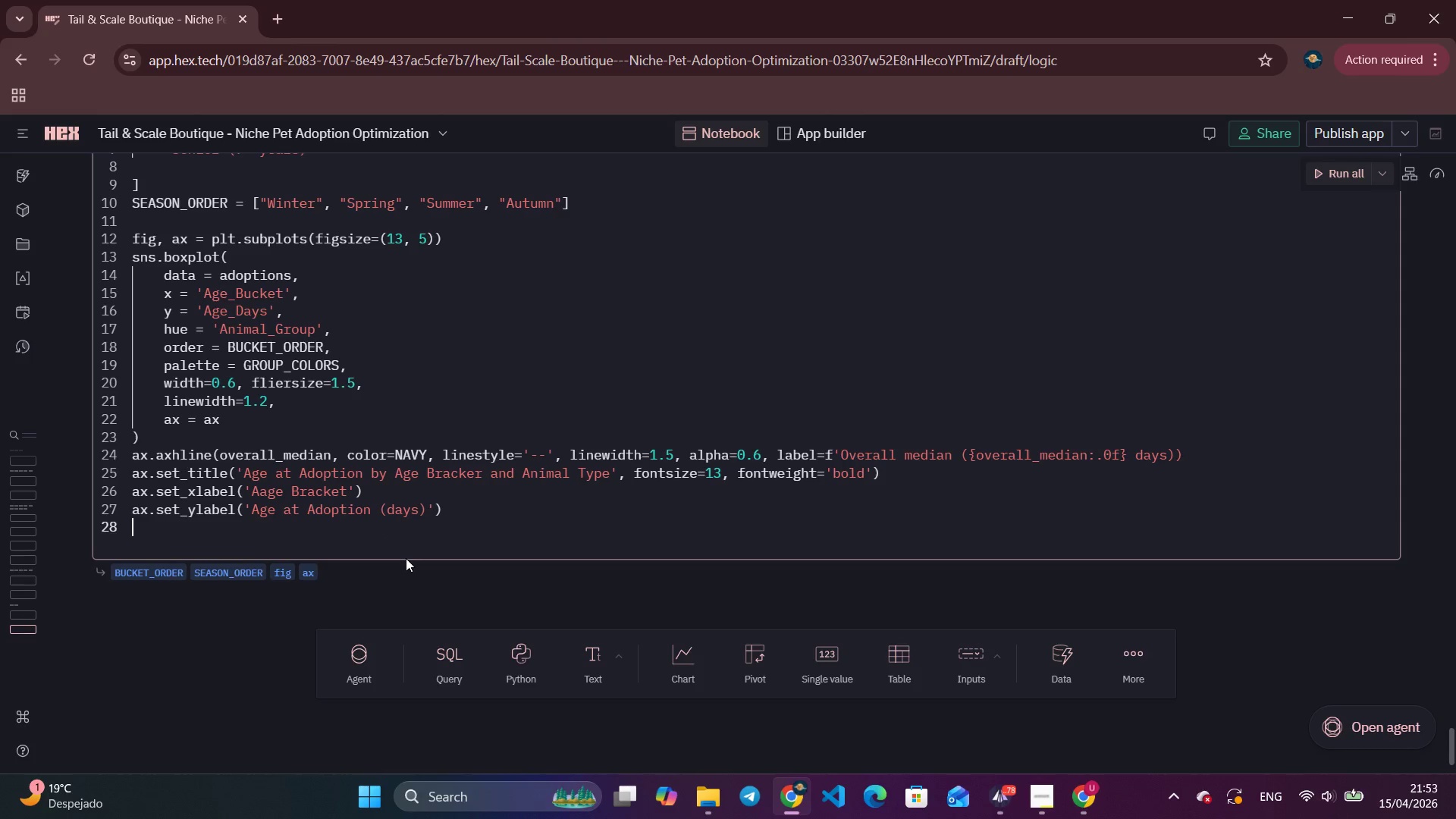 
key(Enter)
 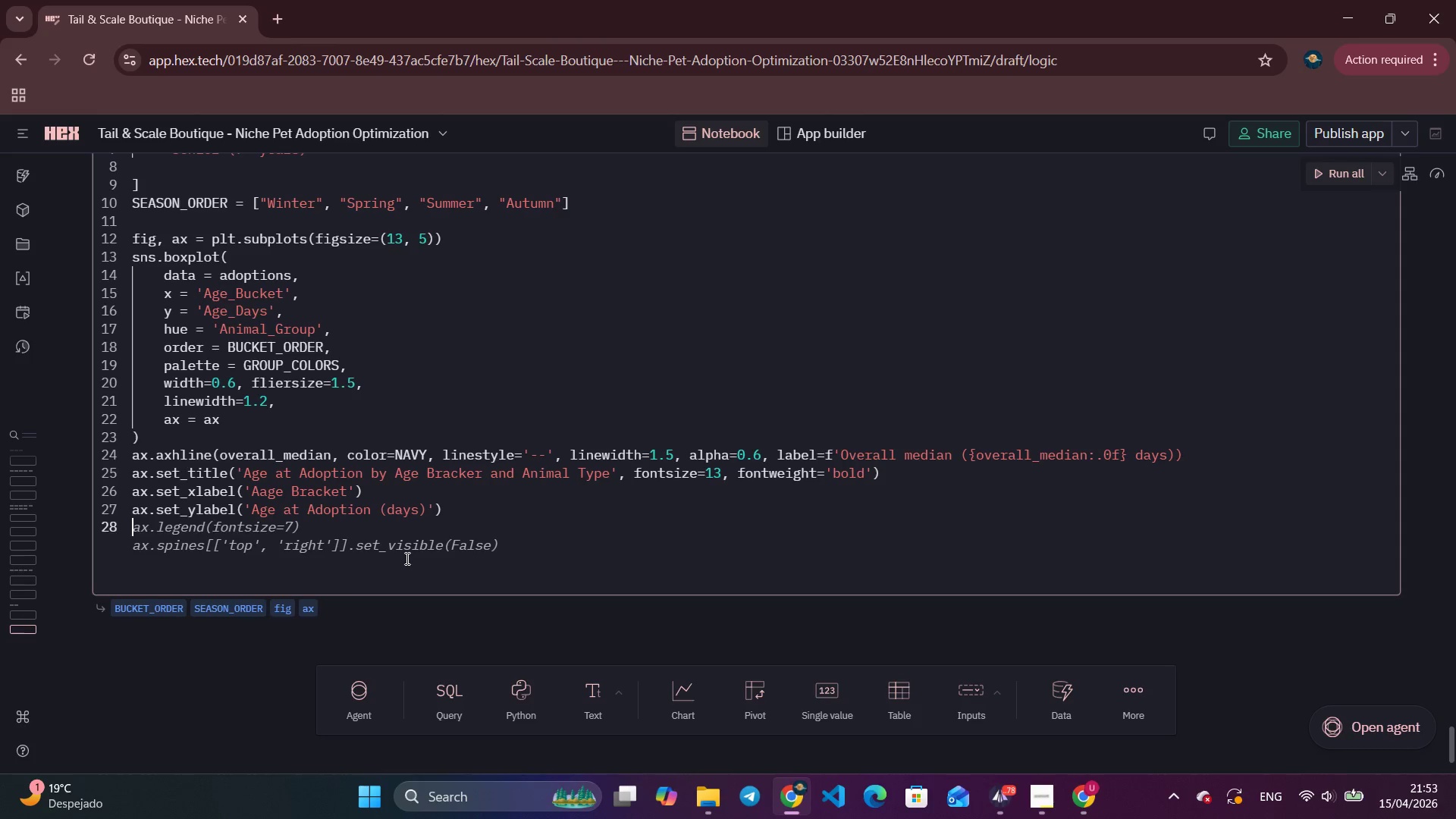 
wait(27.23)
 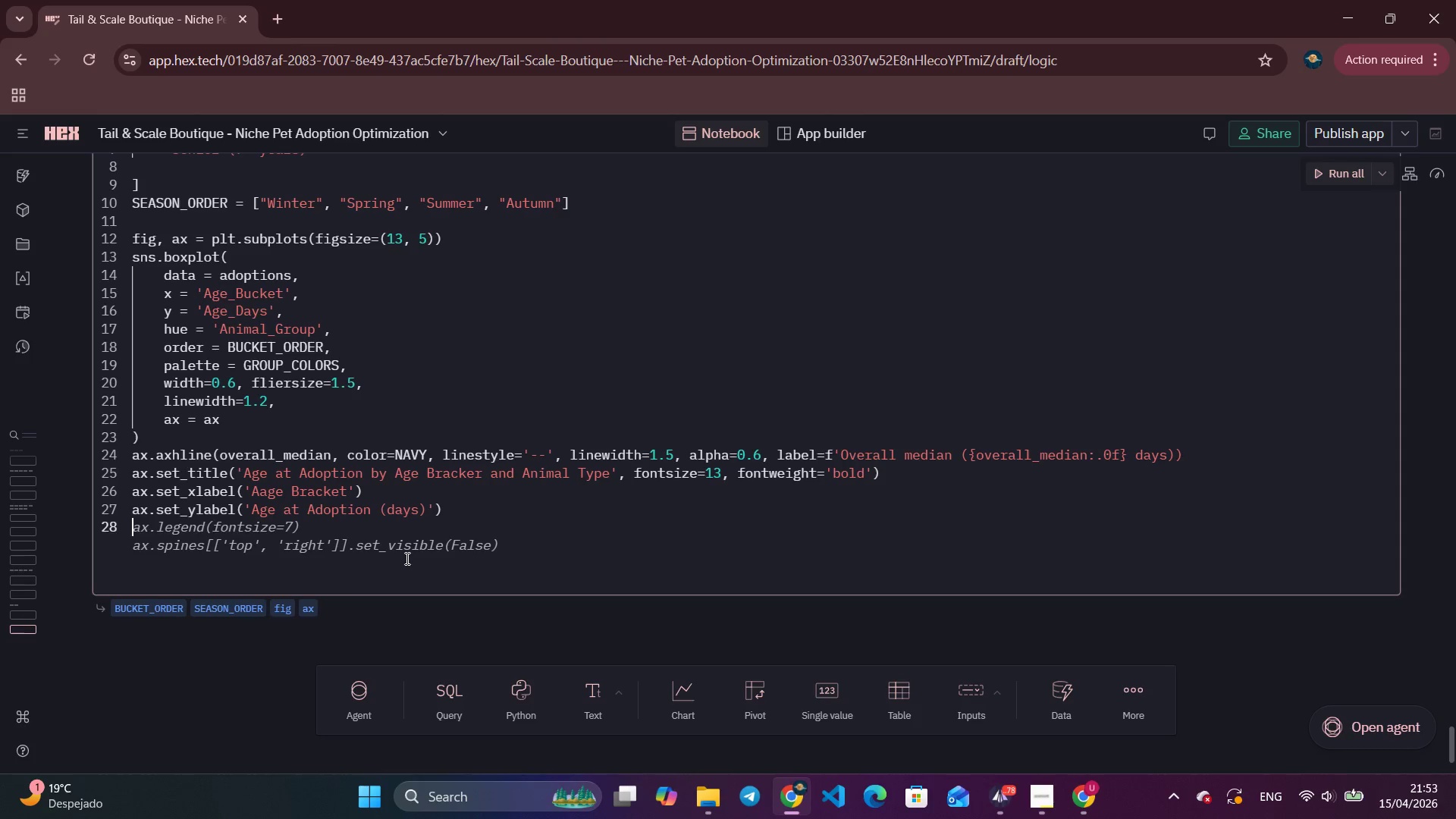 
type(as.)
key(Backspace)
type(x)
key(Backspace)
key(Backspace)
type(x.tick_params(axis='x)
 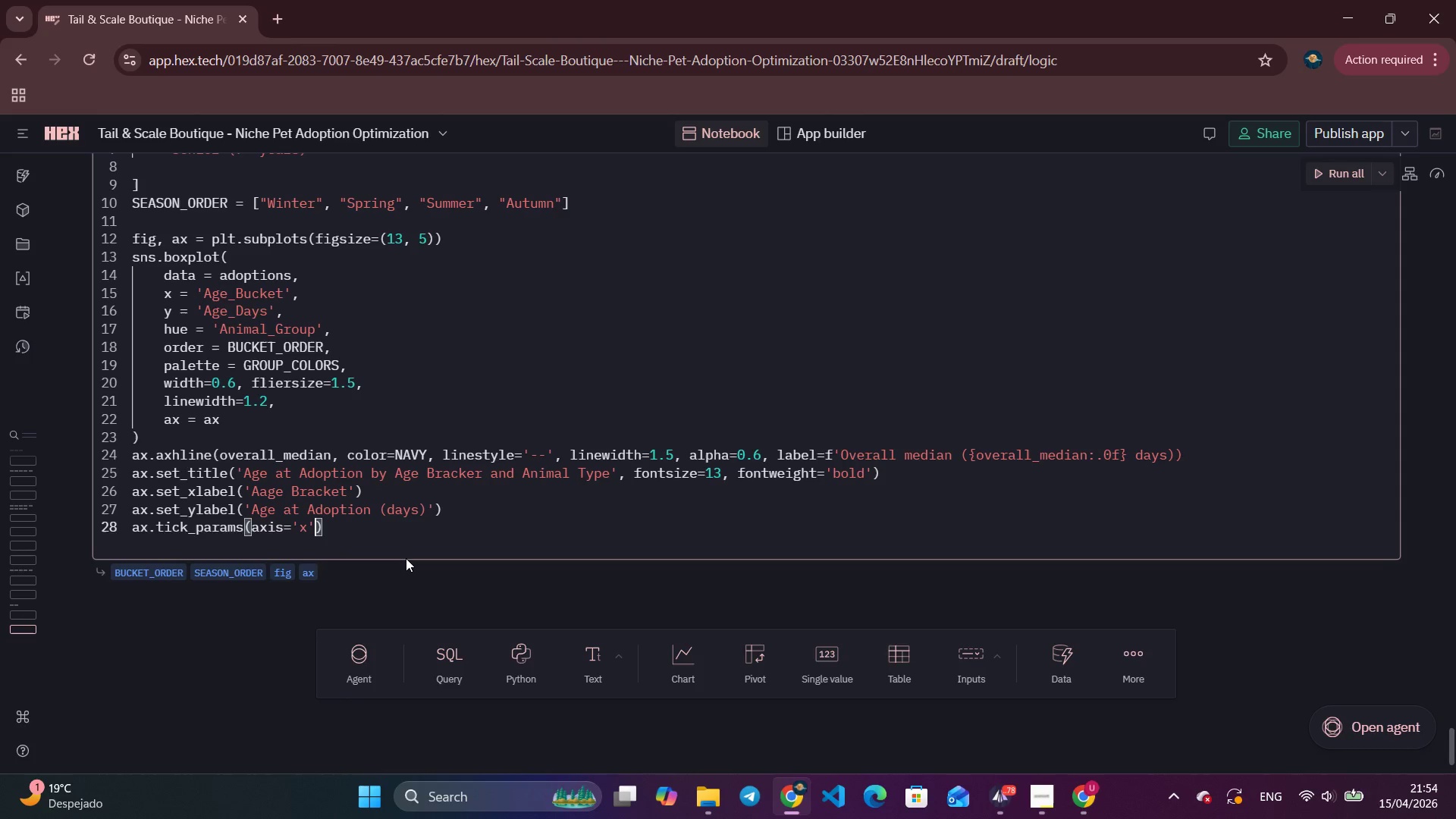 
key(ArrowRight)
 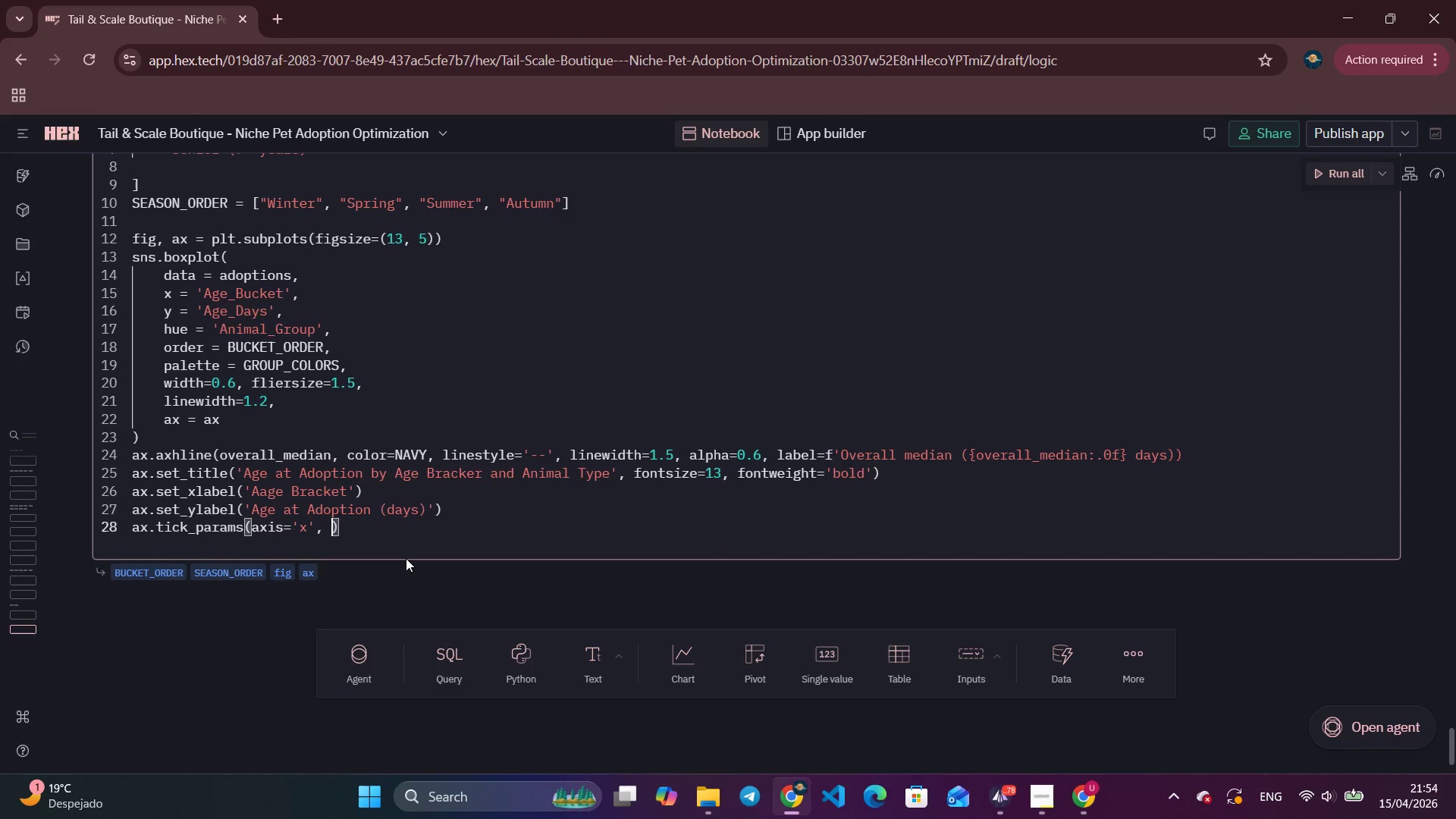 
type(, rotation=15)
 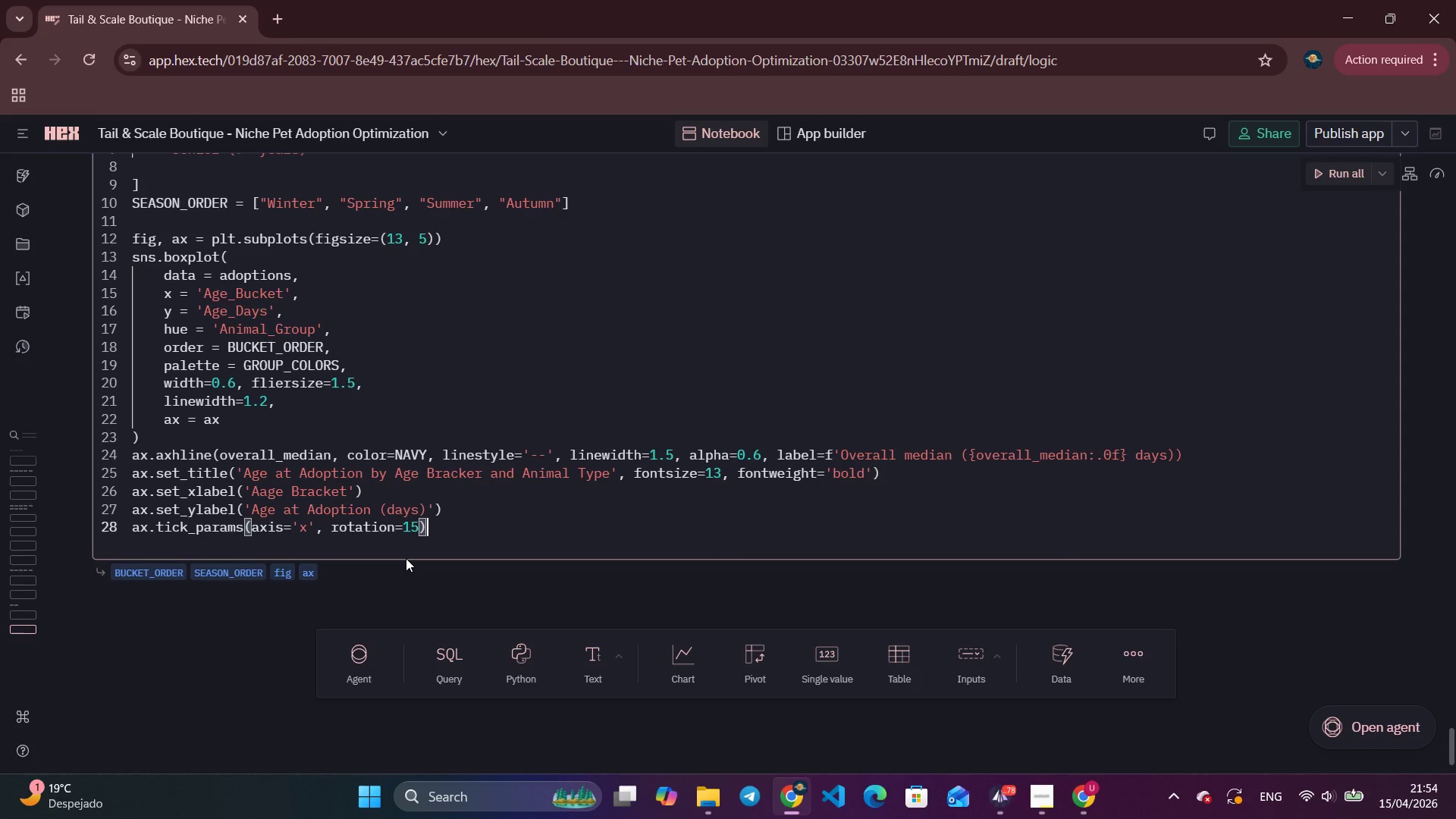 
key(ArrowRight)
 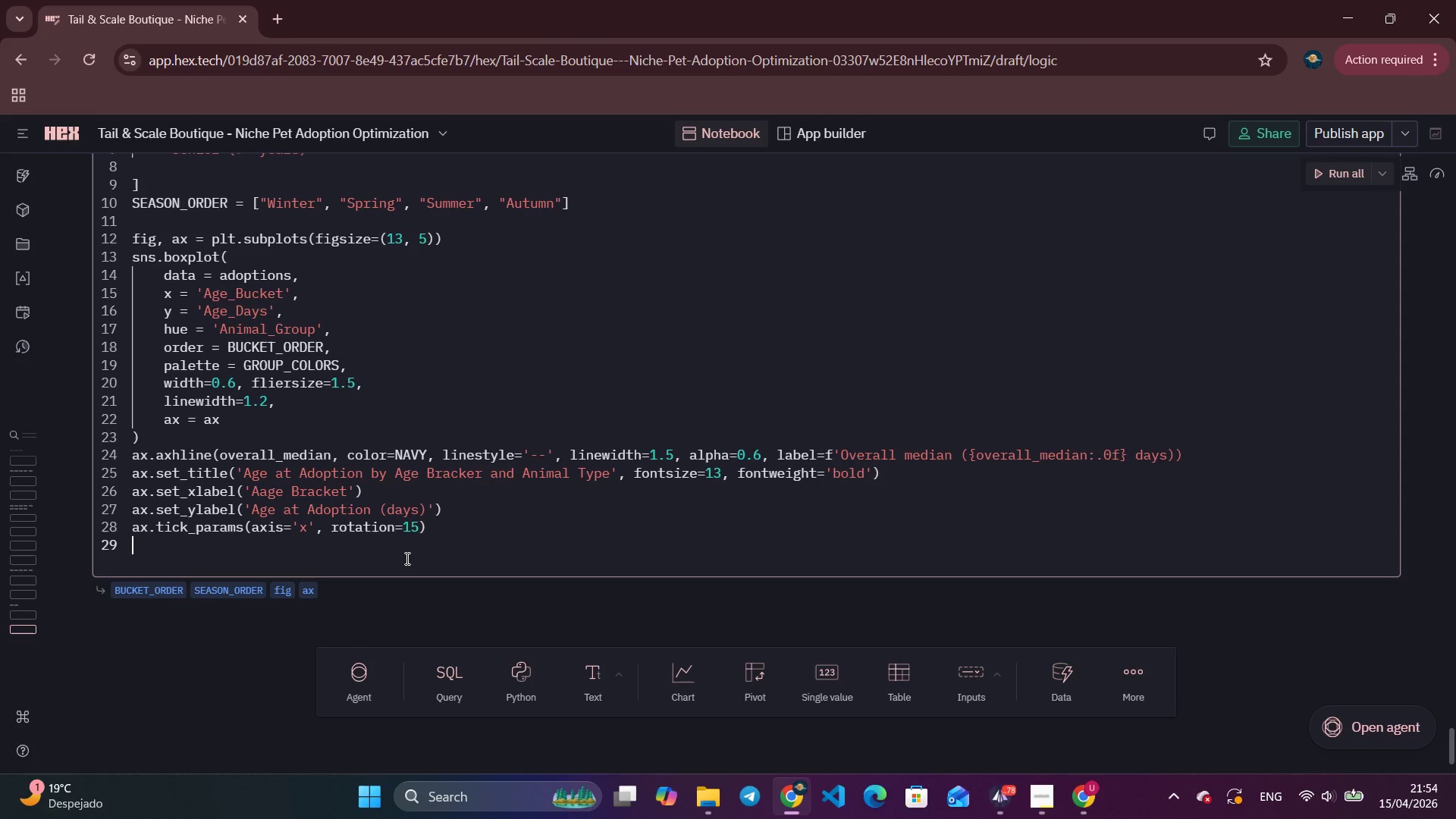 
key(Enter)
 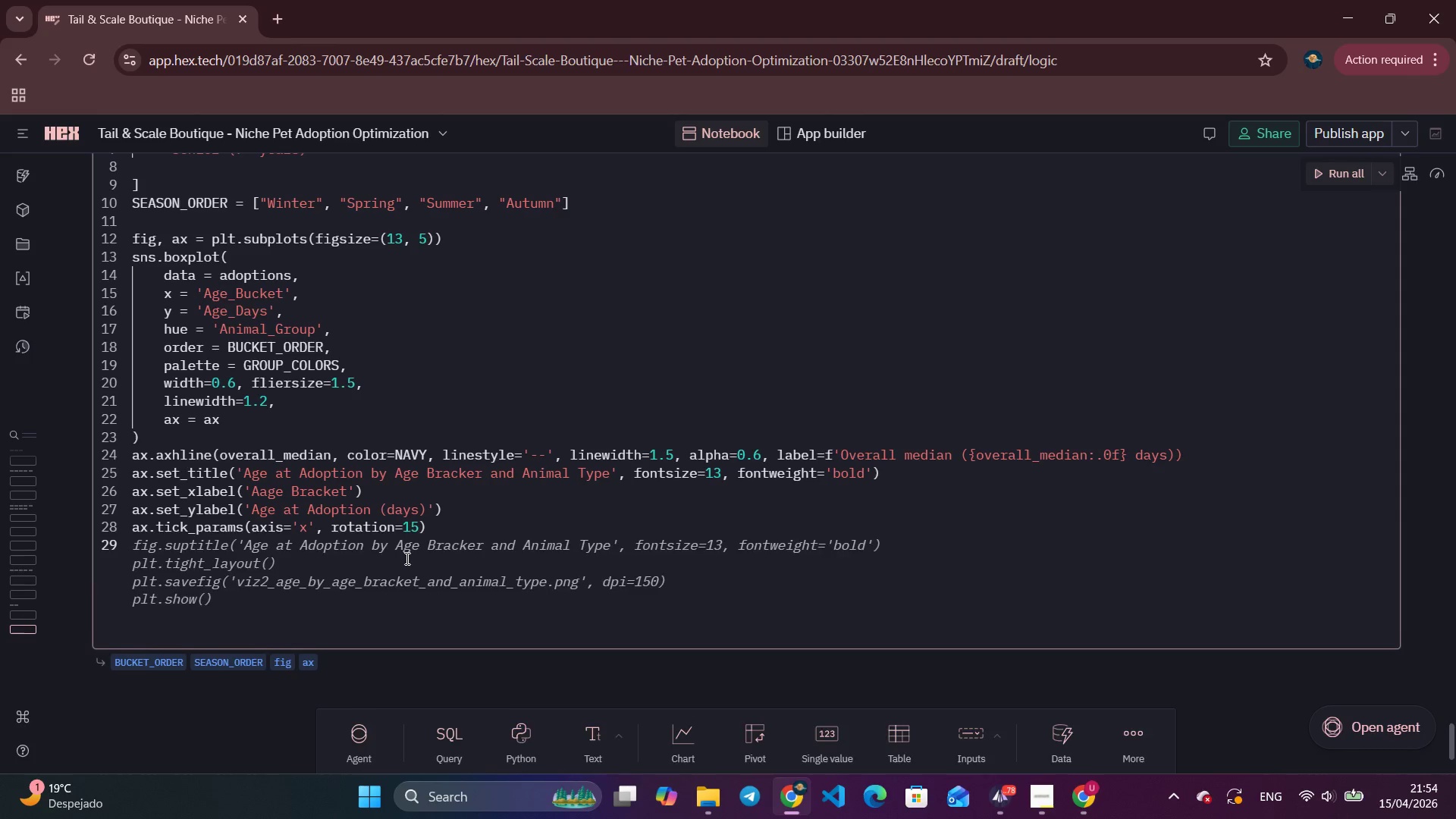 
type(ax.legend(title)
 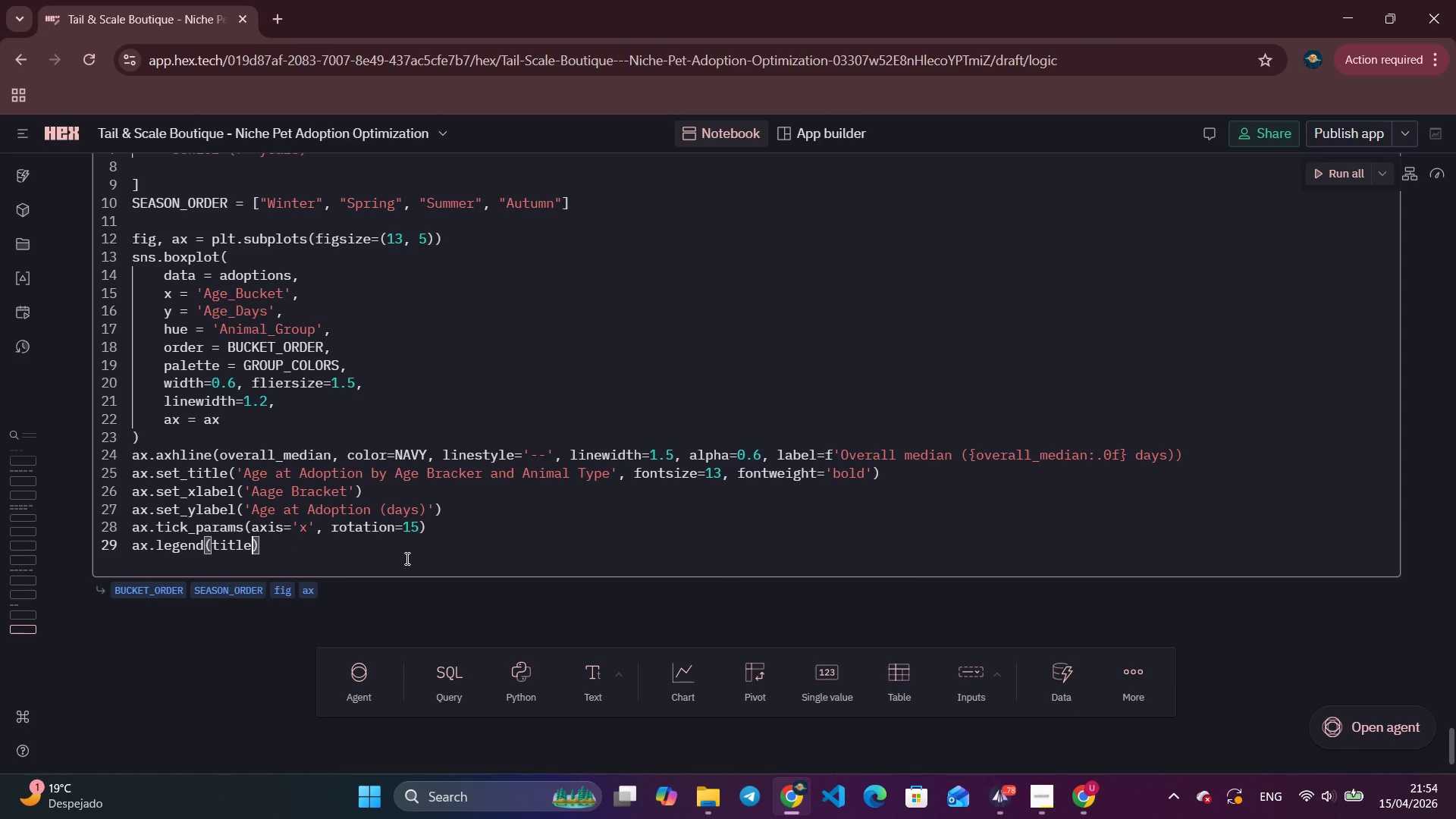 
type(='an)
key(Backspace)
key(Backspace)
type(Animal Group)
 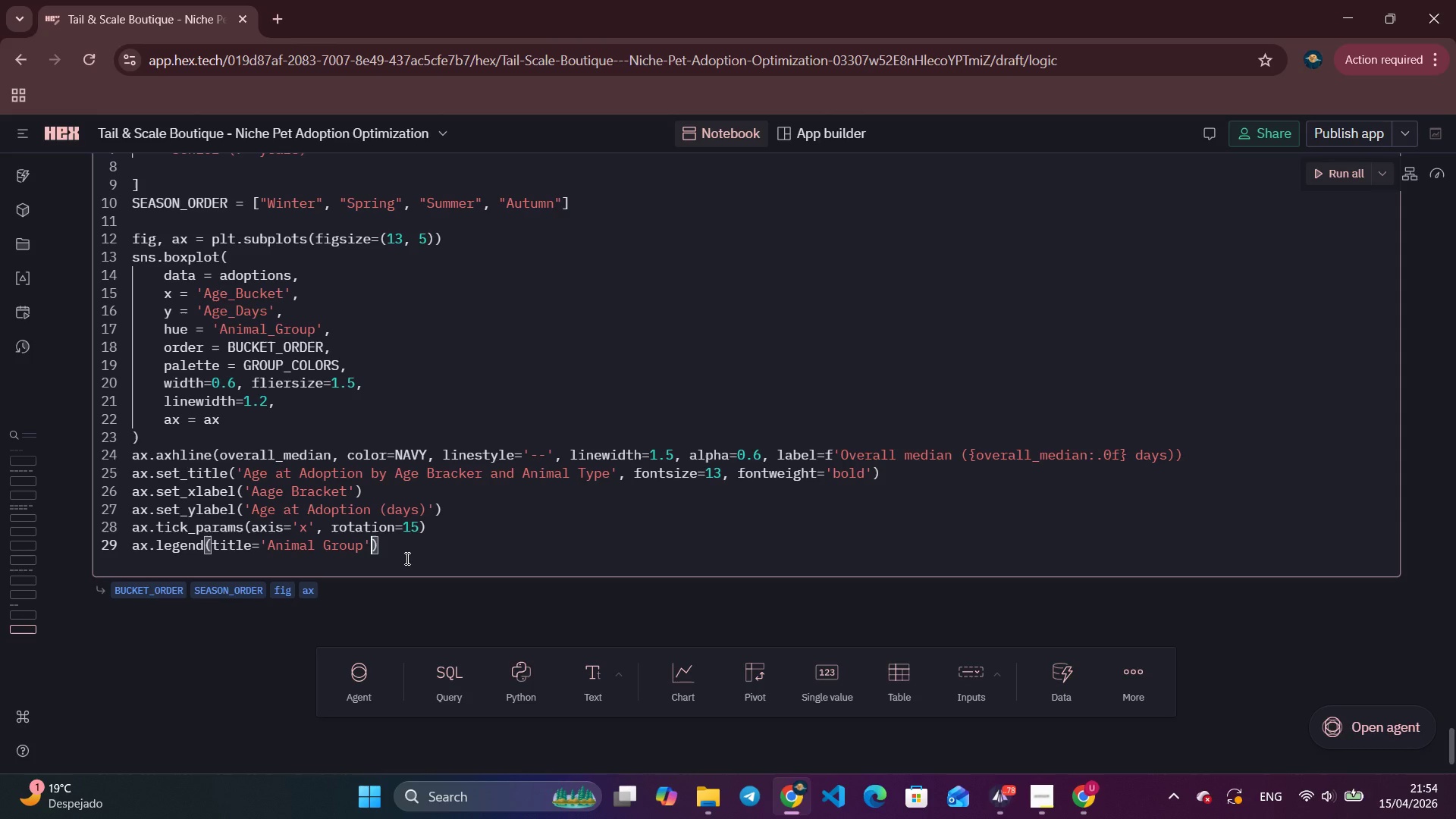 
key(ArrowRight)
 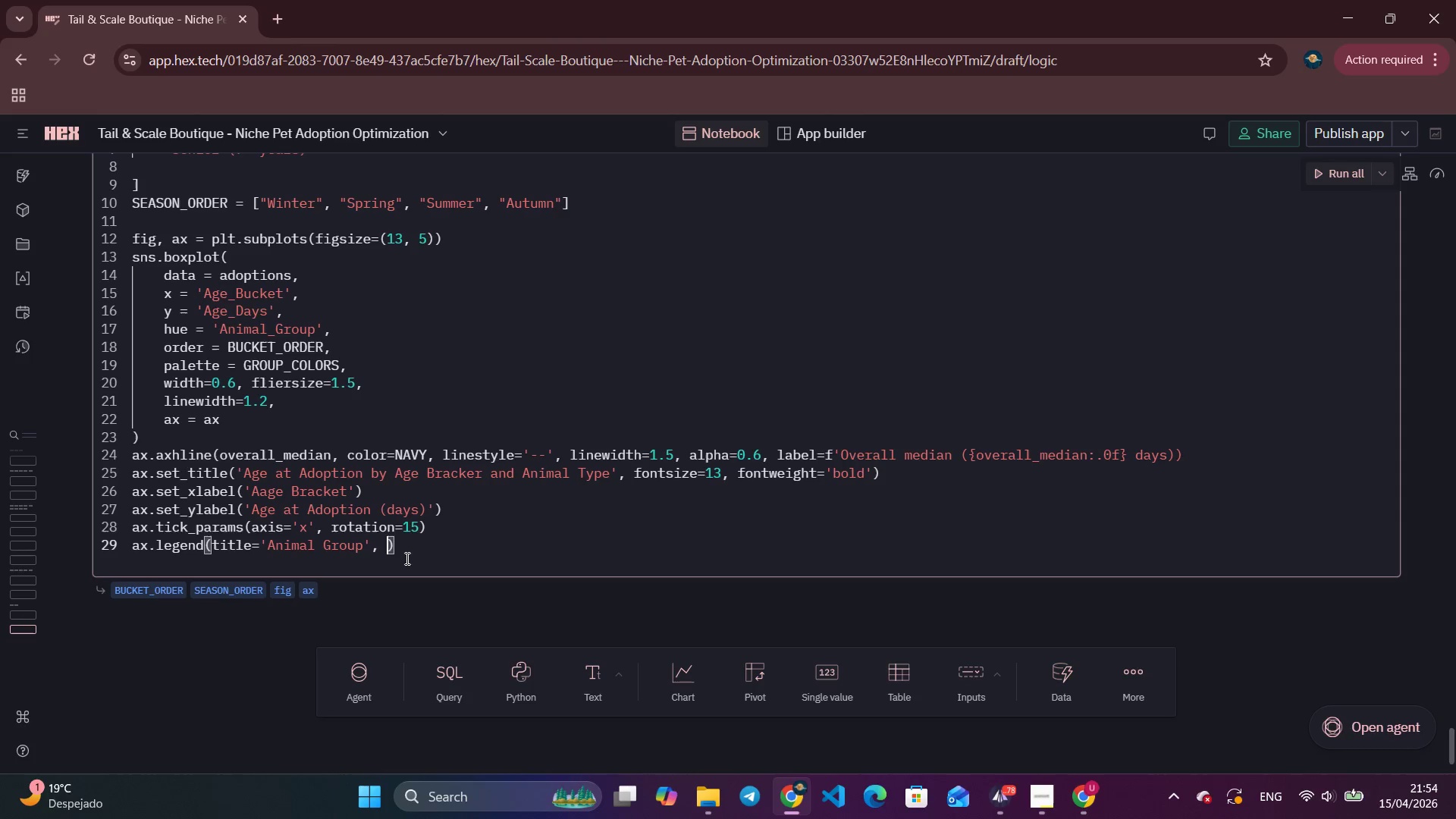 
type(, loc=\)
key(Backspace)
type('upper left)
 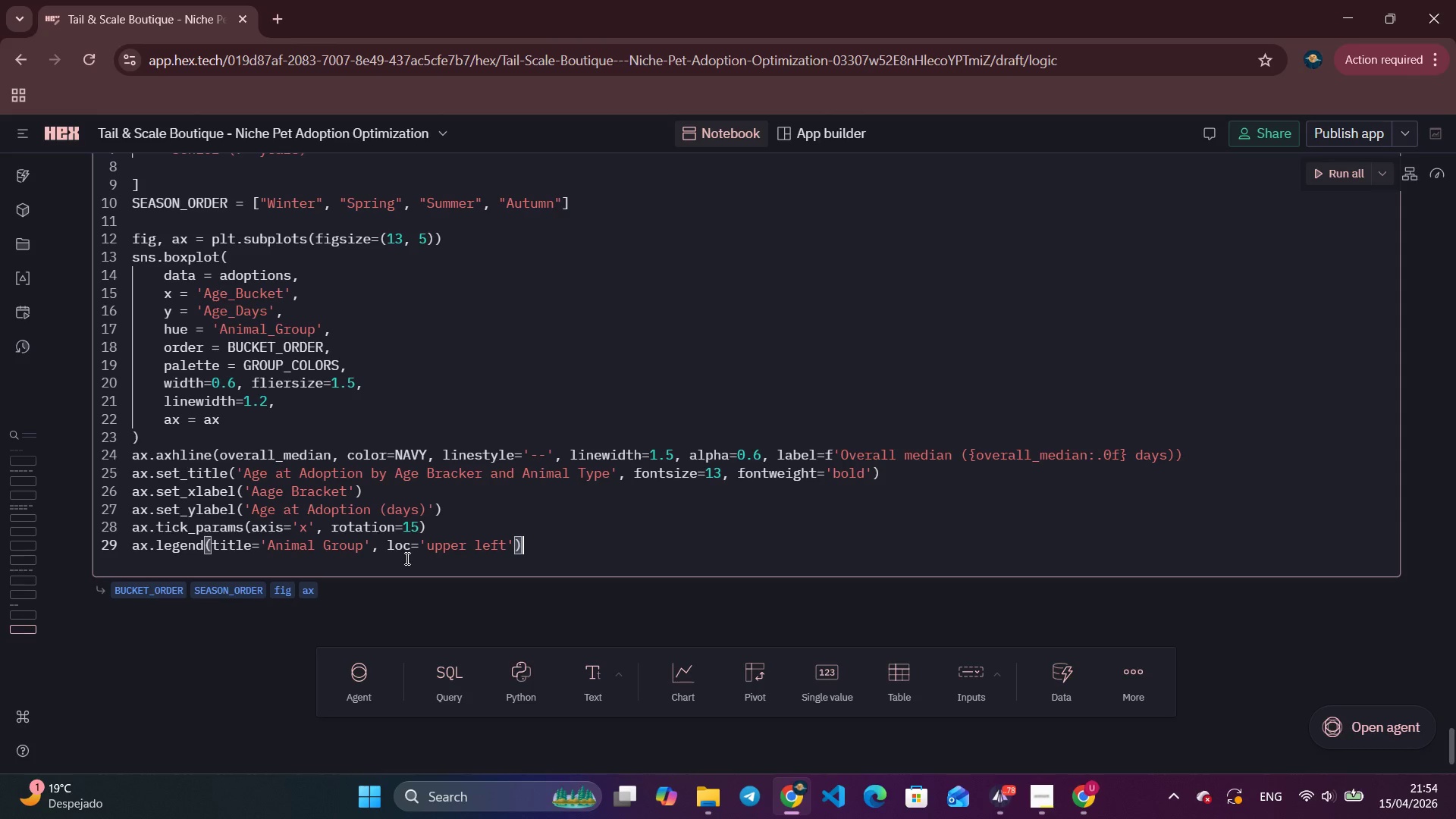 
key(ArrowRight)
 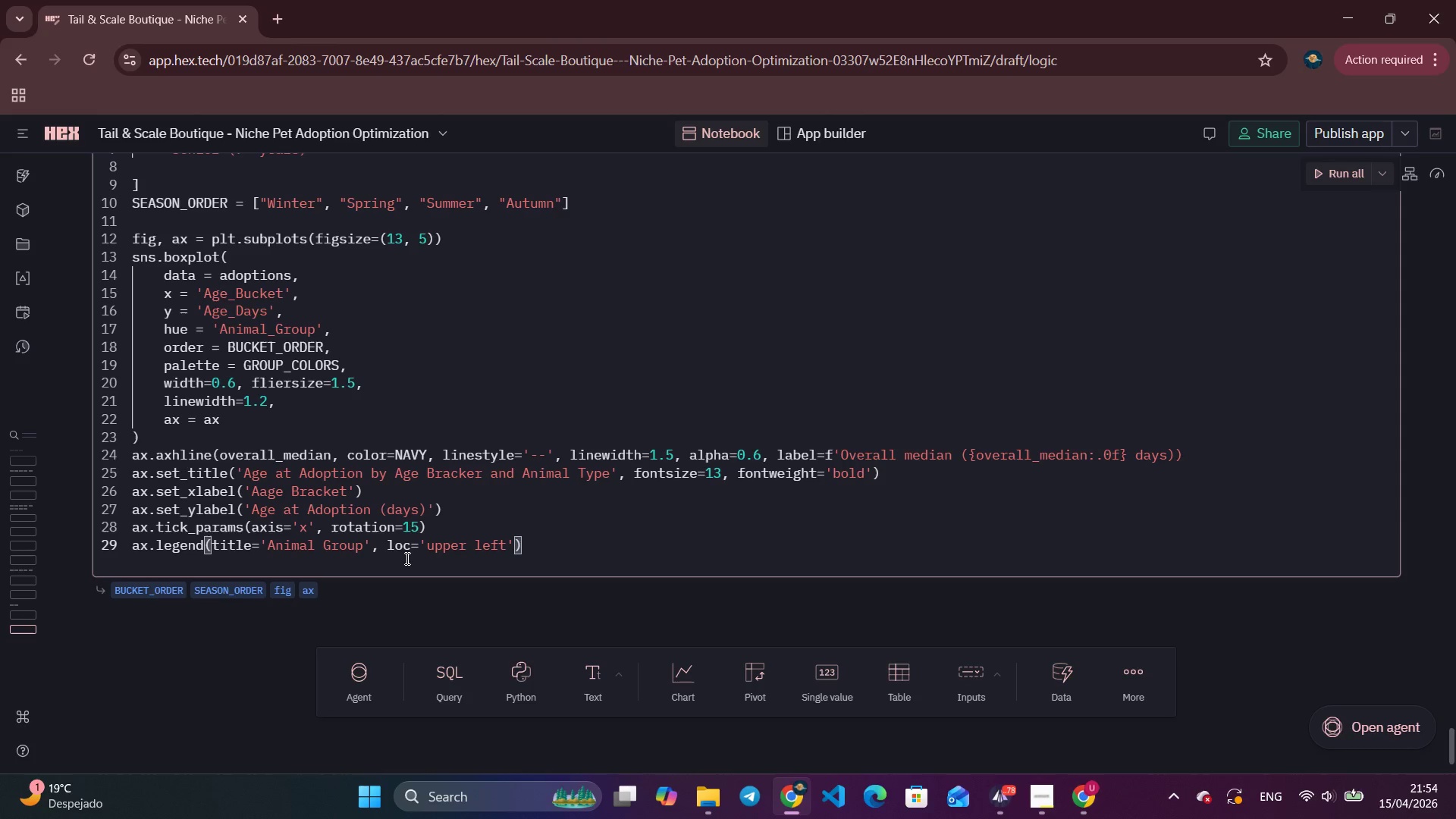 
key(ArrowRight)
 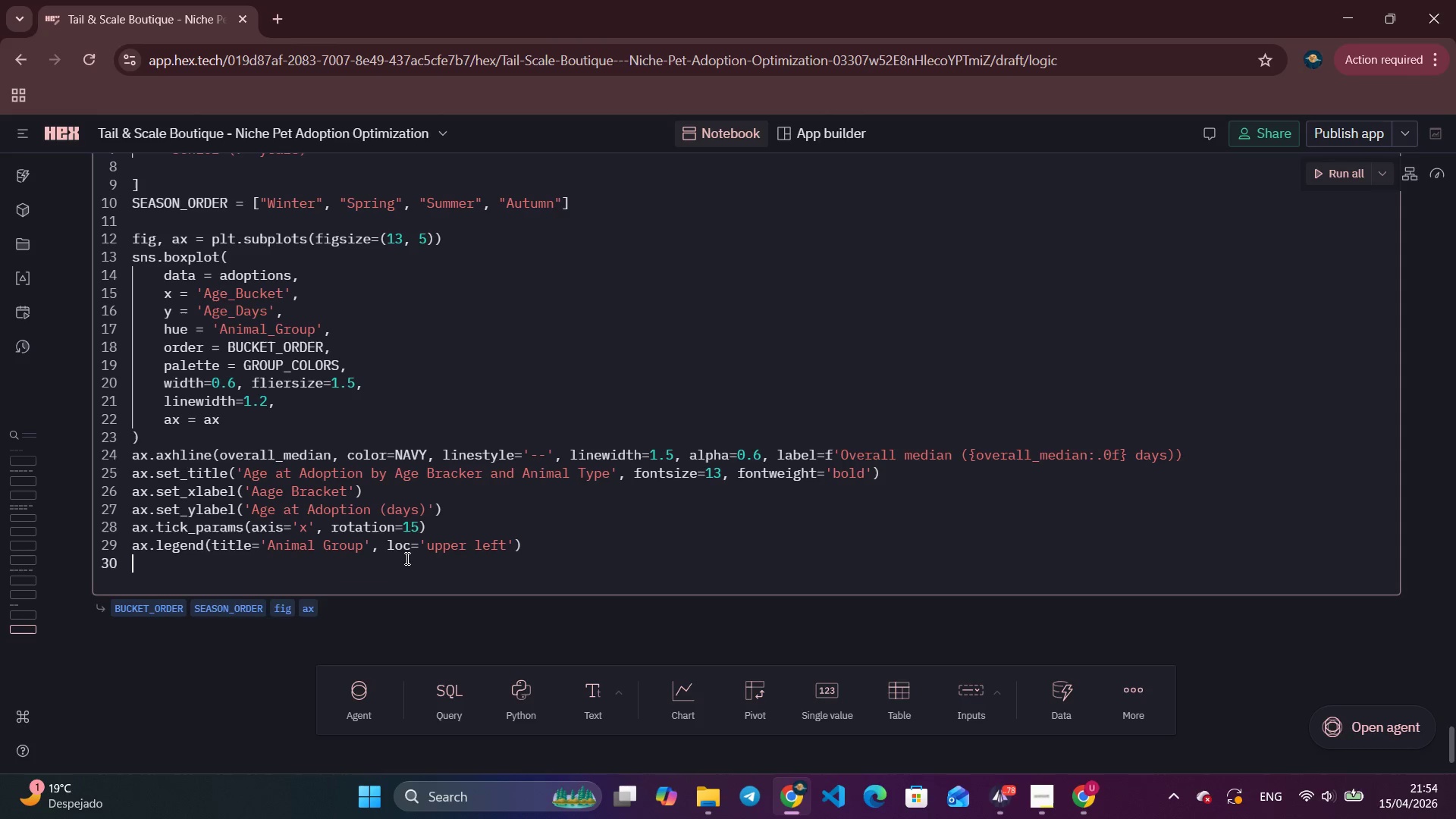 
key(Enter)
 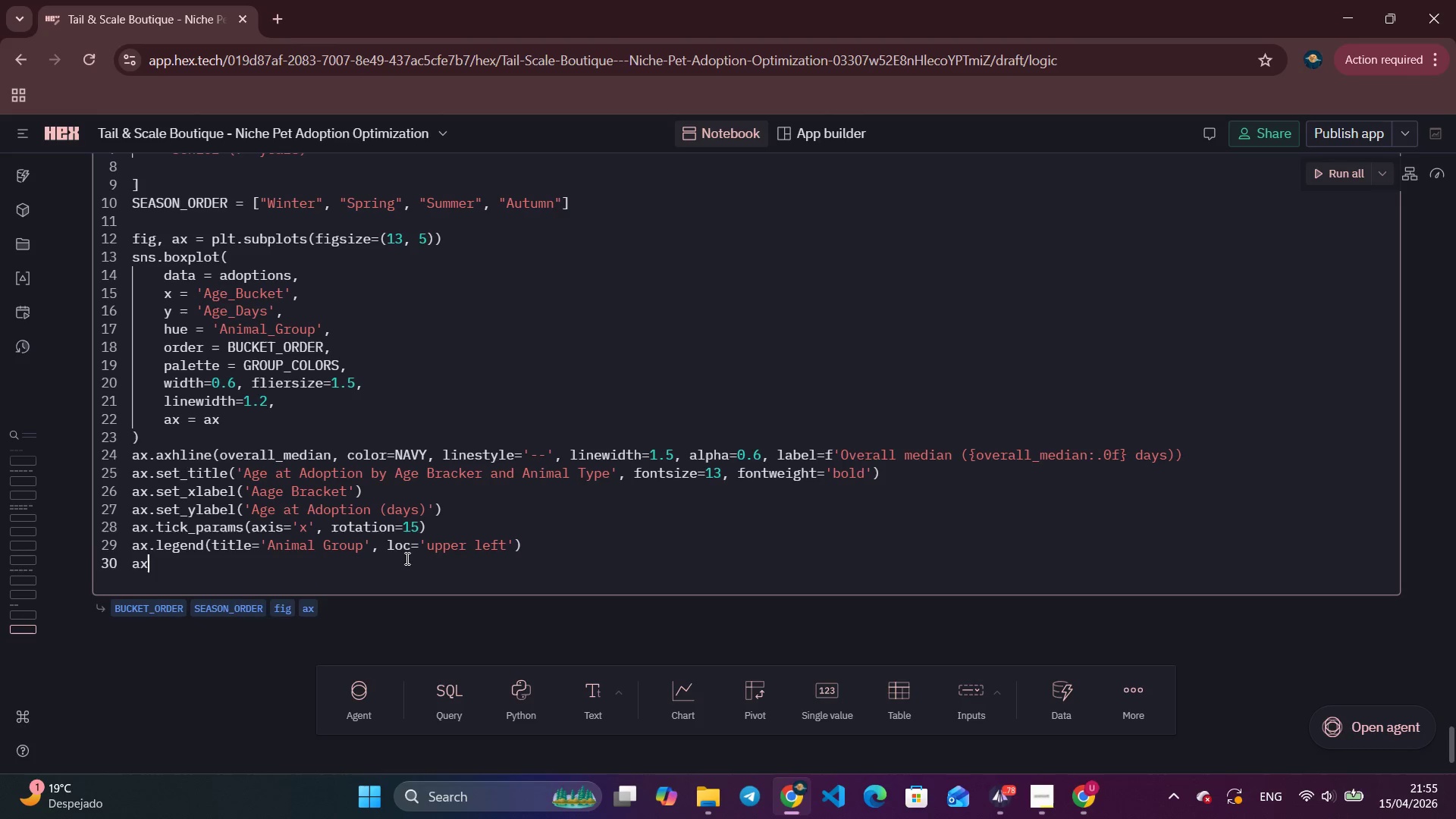 
type(ax.spines[['top)
 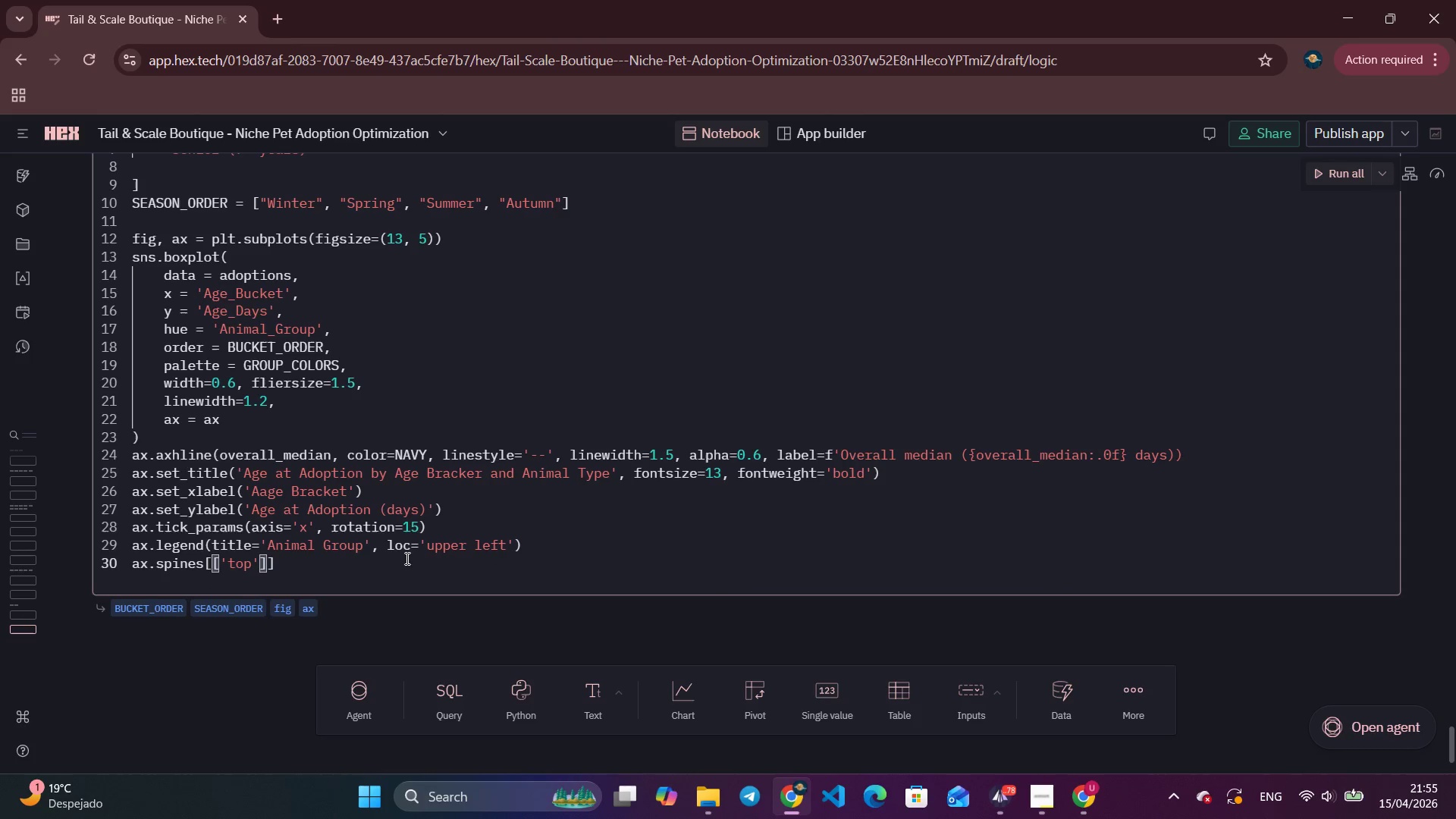 
key(ArrowRight)
 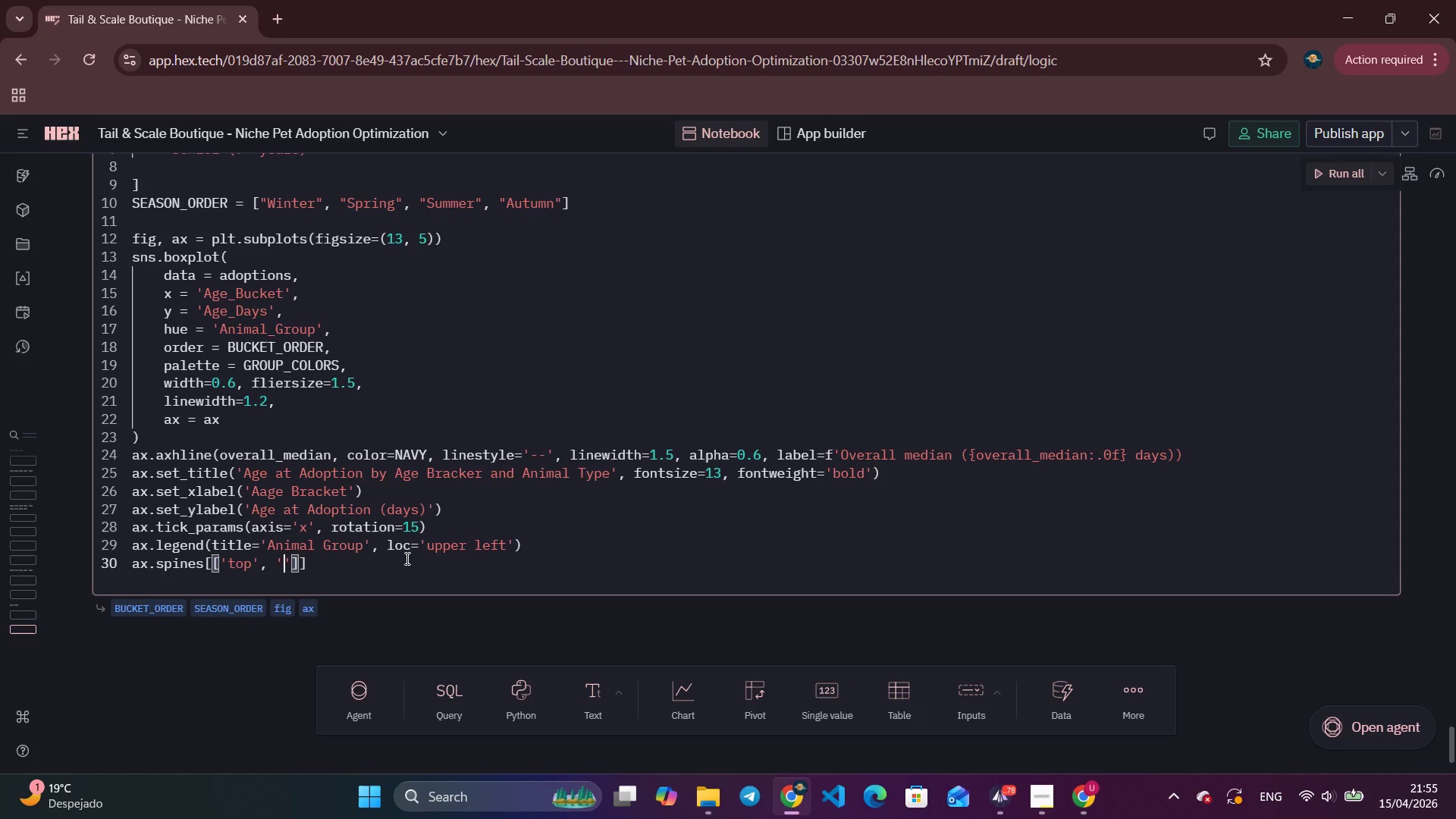 
type(, 'ir)
key(Backspace)
key(Backspace)
type(rigt)
key(Backspace)
type(ht)
 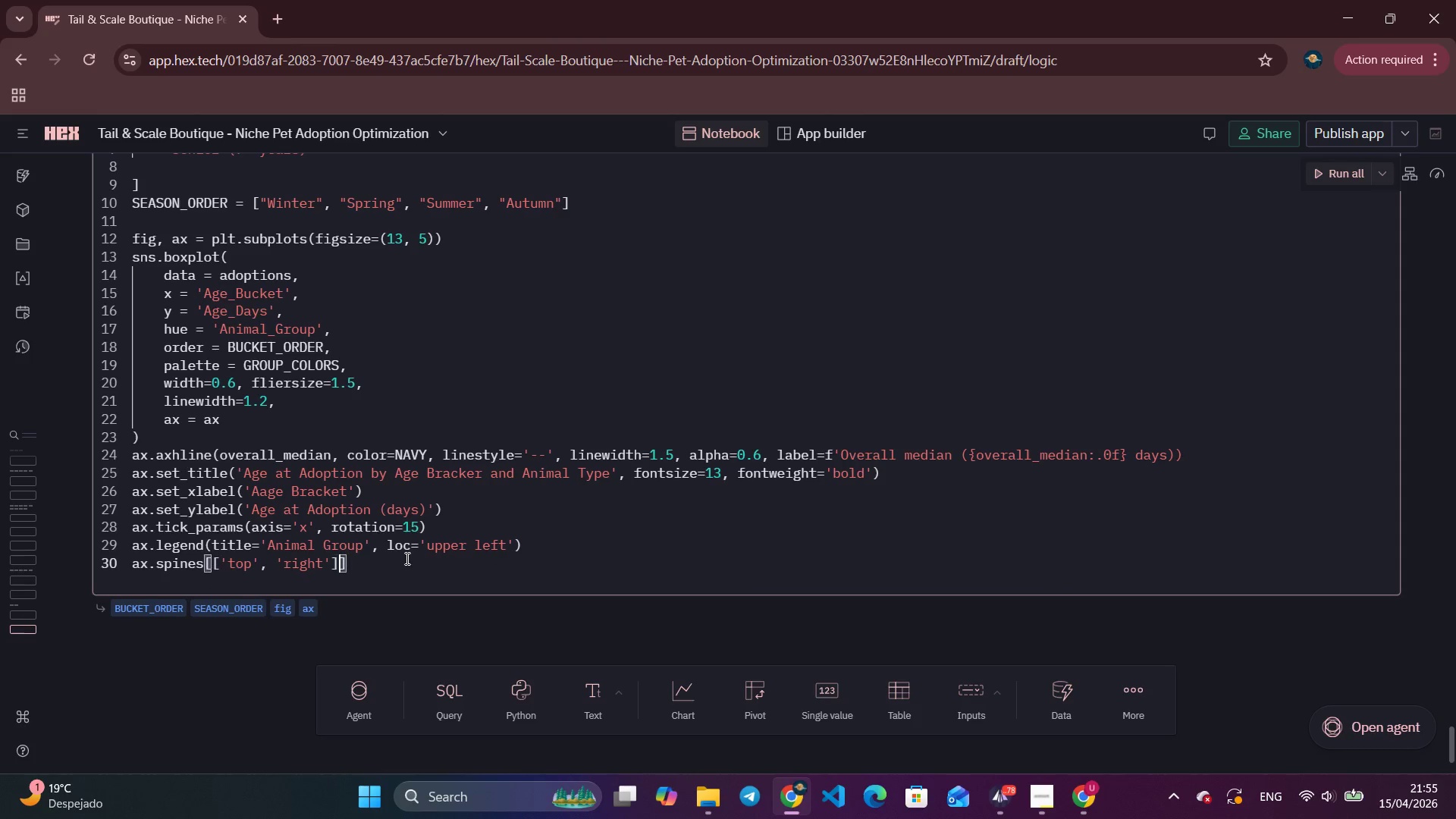 
key(ArrowRight)
 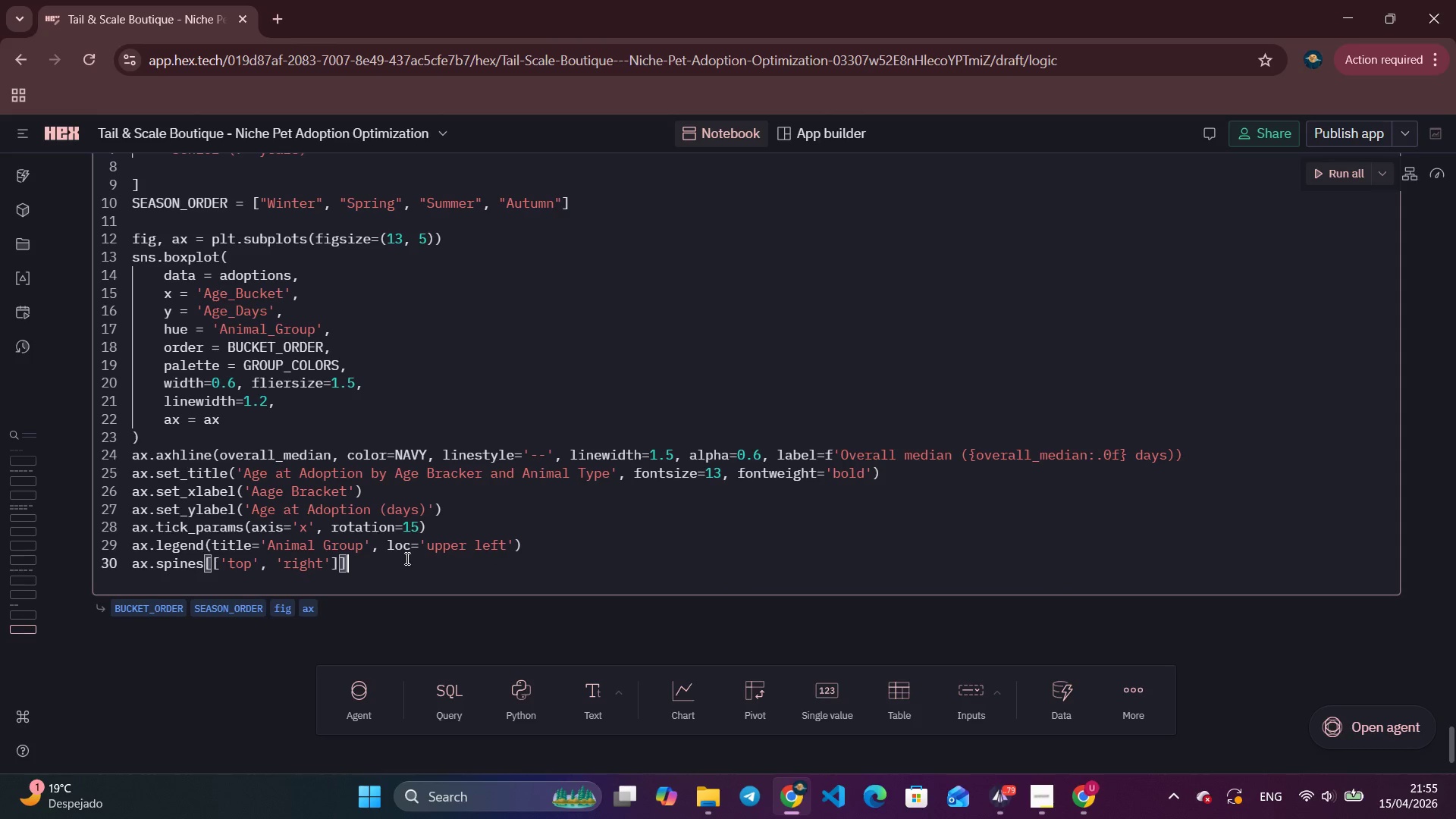 
key(ArrowRight)
 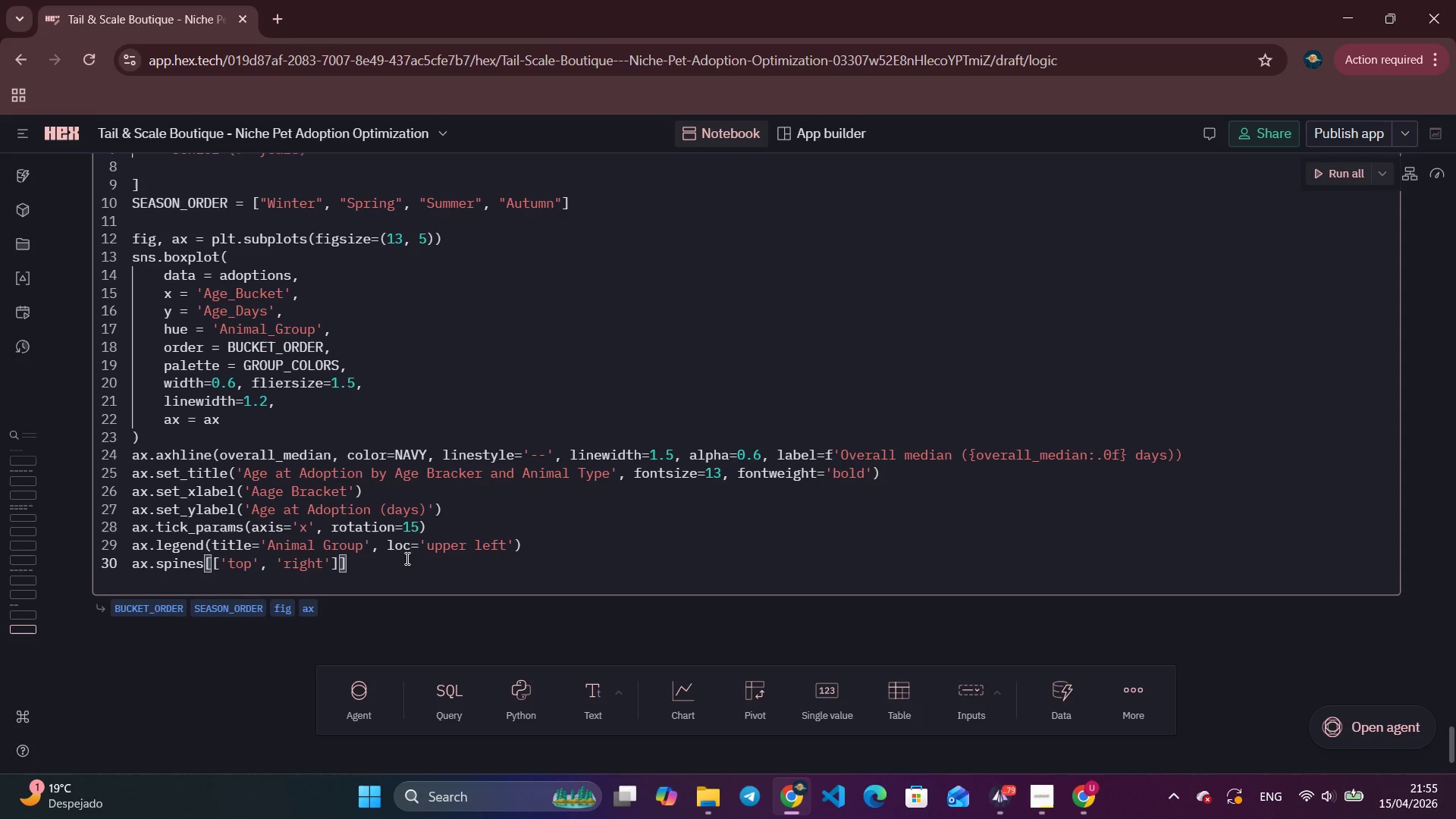 
key(ArrowRight)
 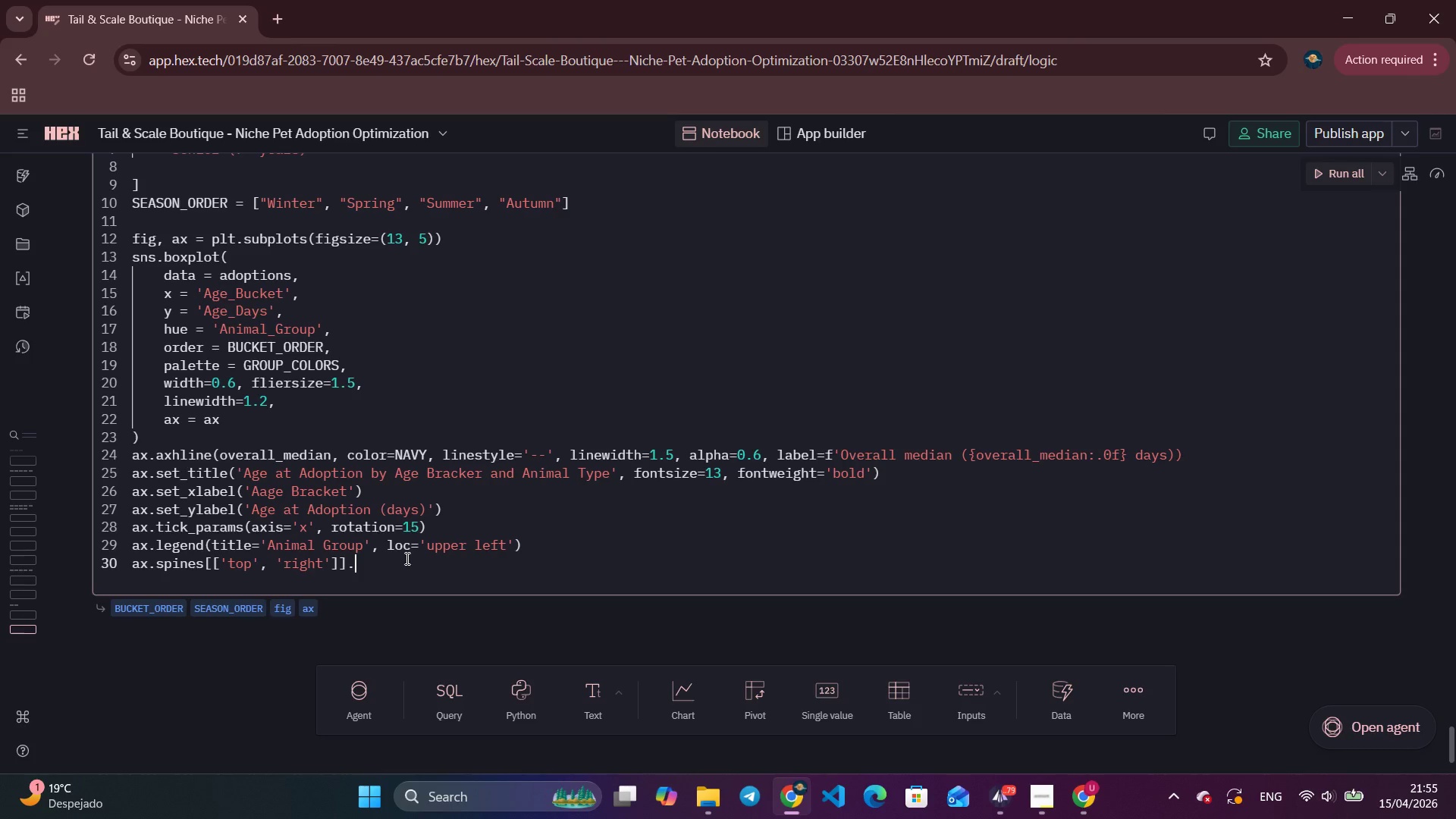 
type(.set_)
key(Tab)
 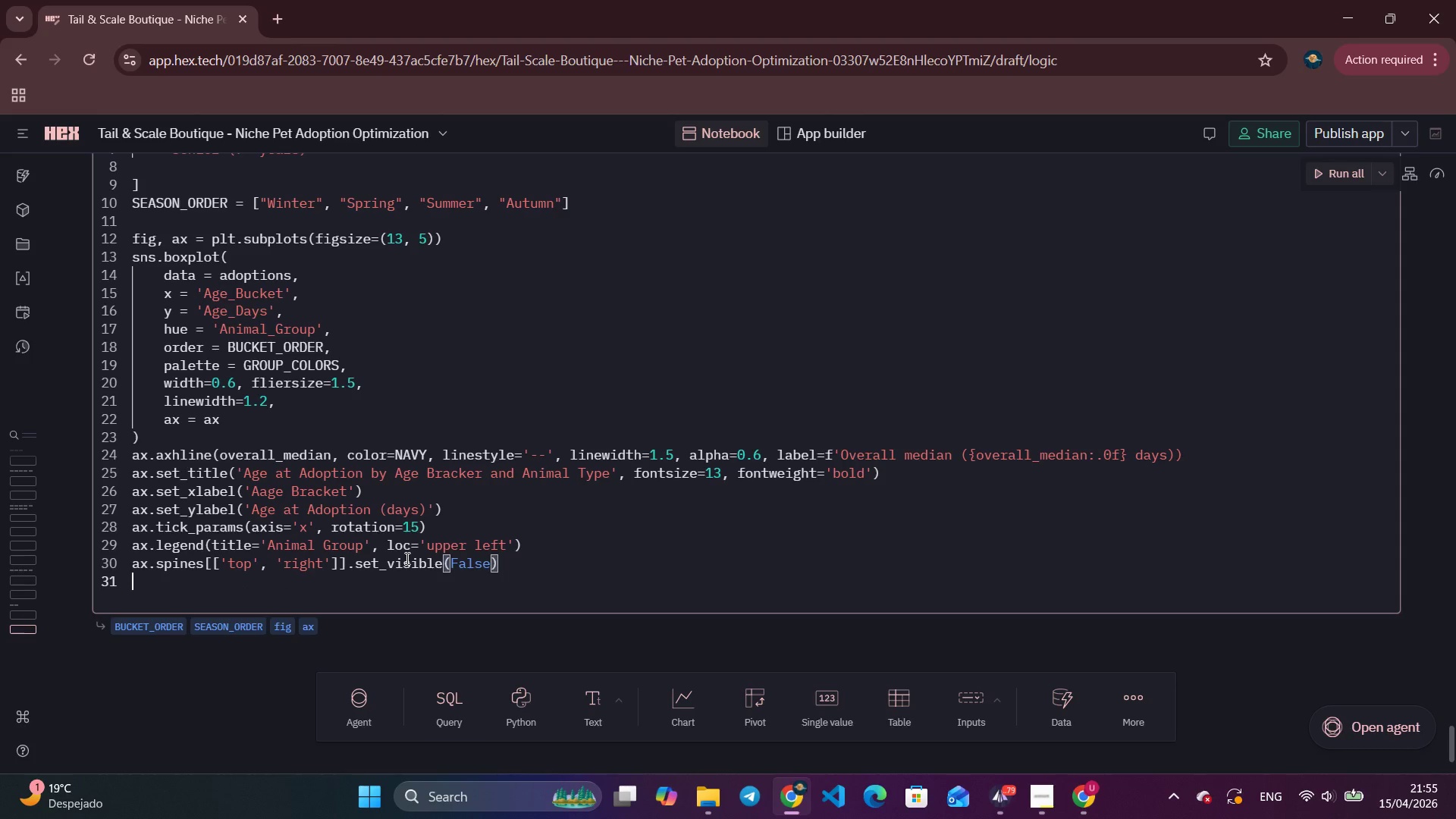 
key(Enter)
 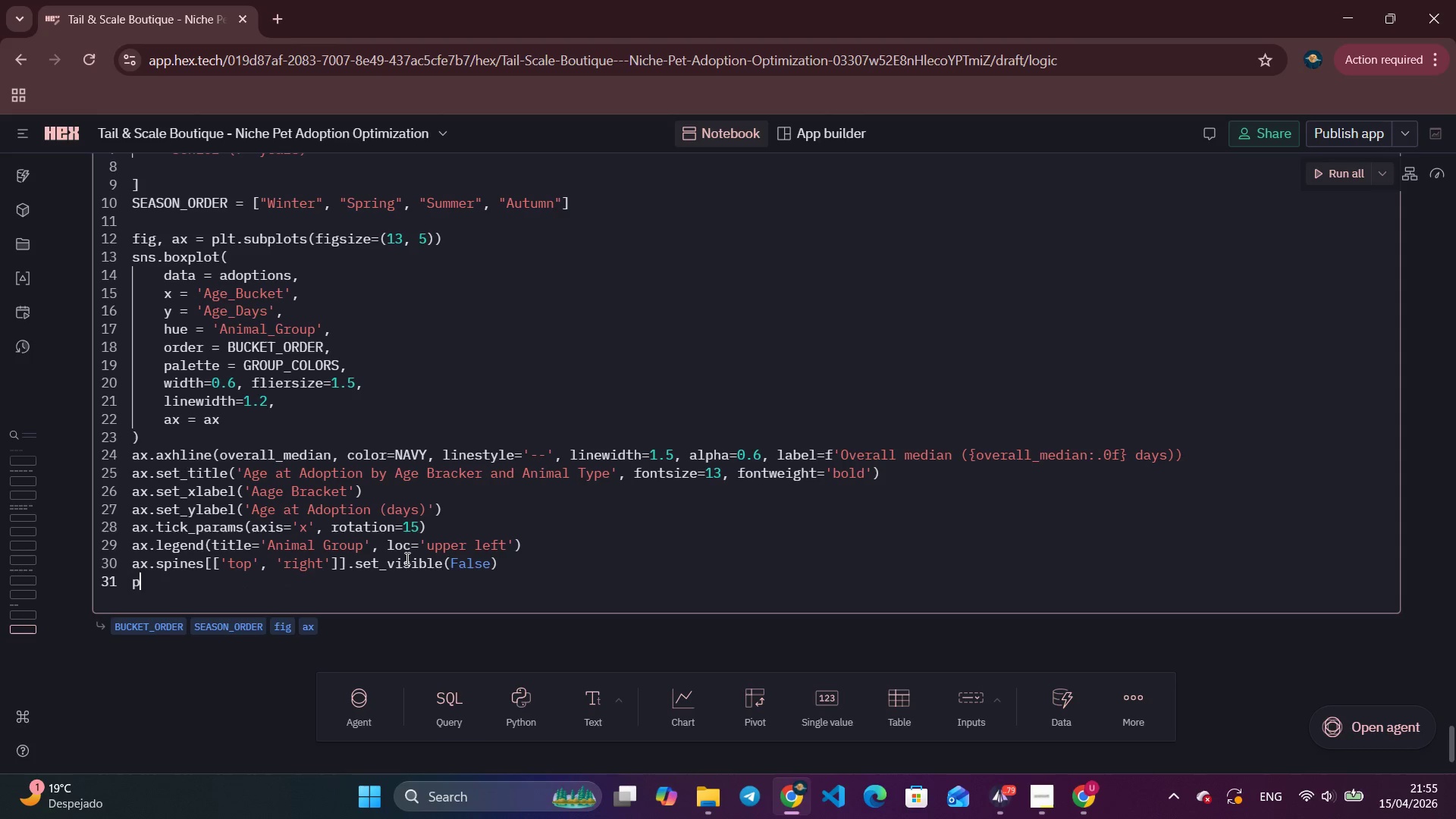 
type(plt.tigh)
 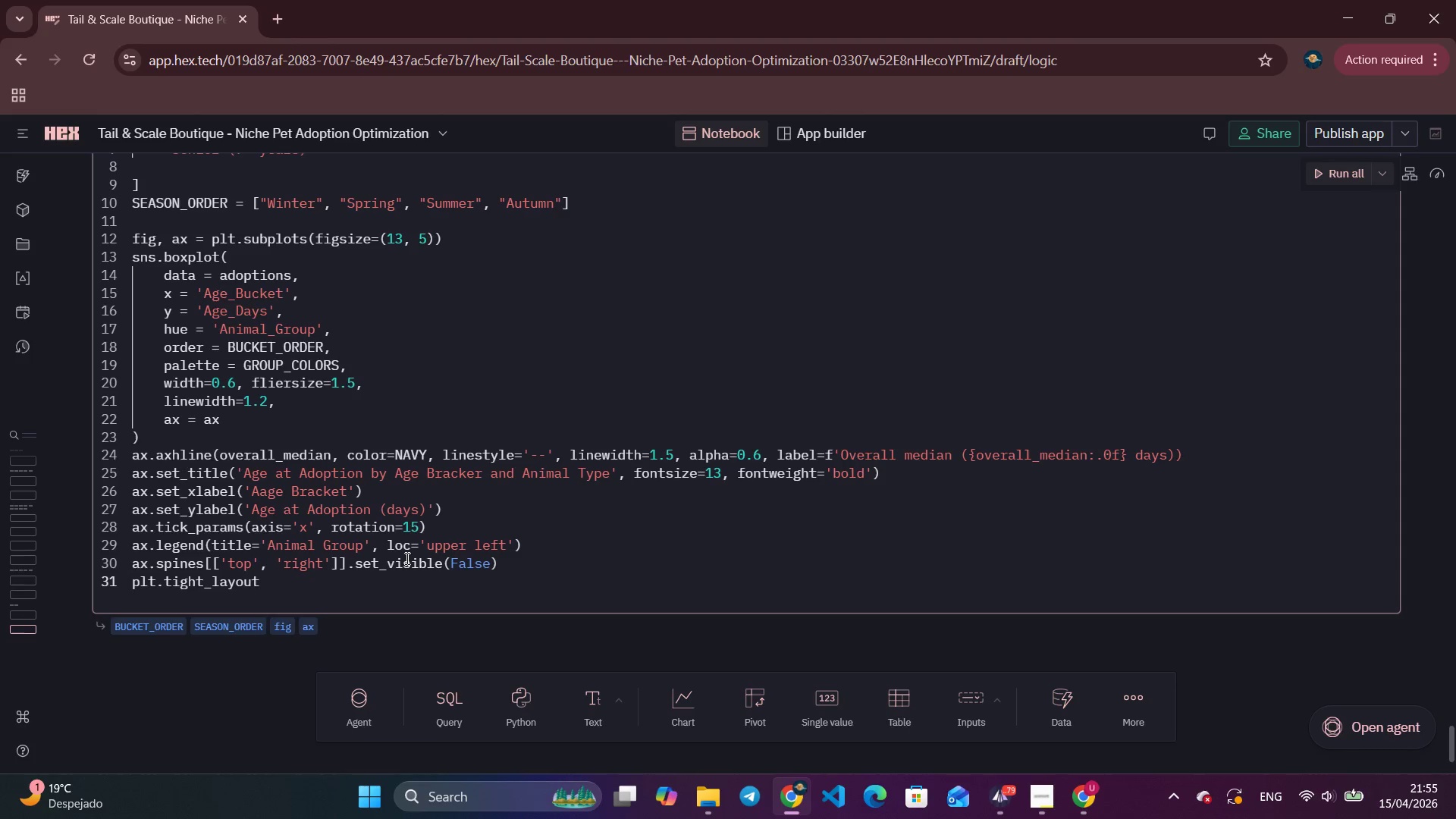 
key(Enter)
 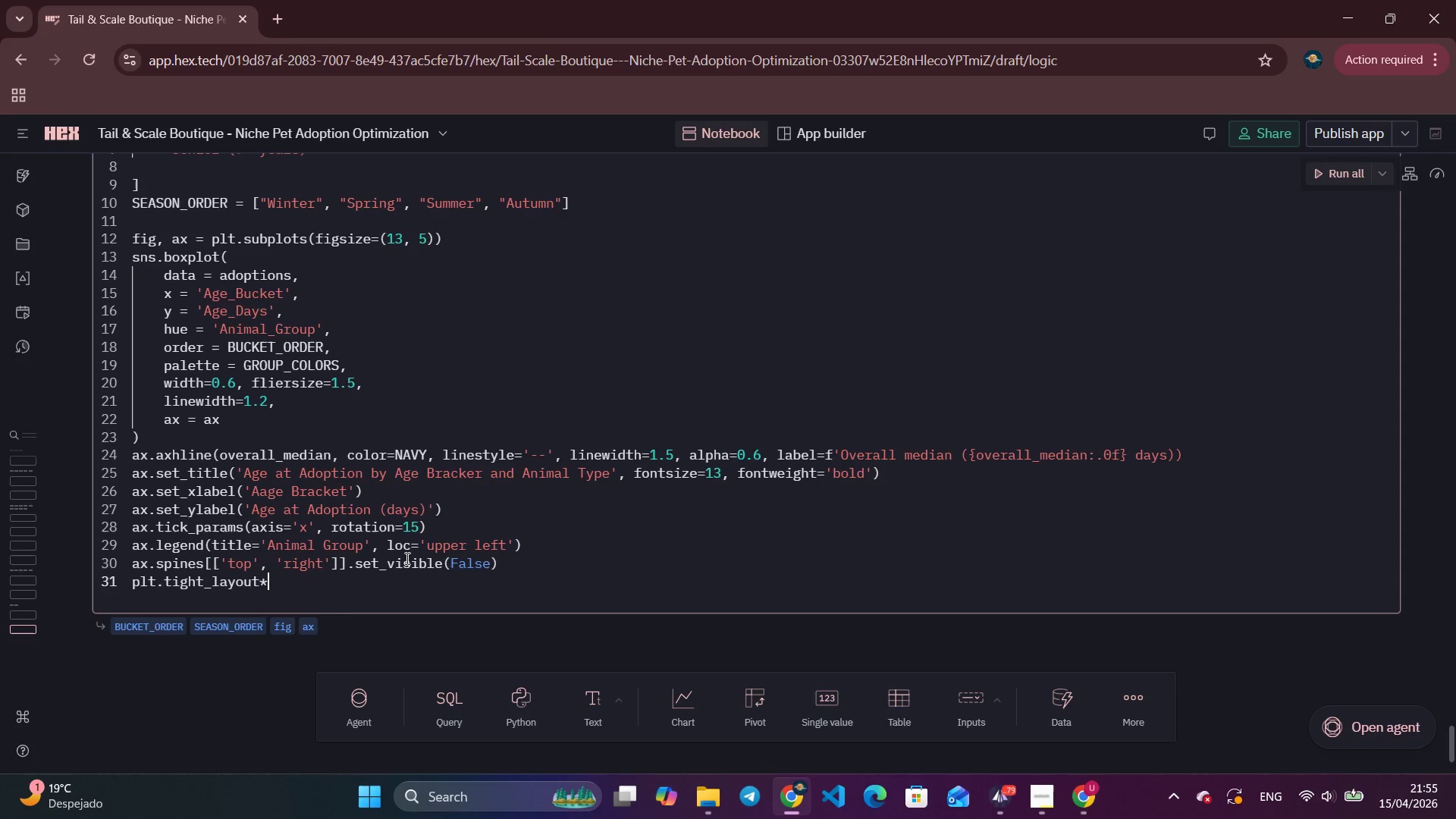 
key(Shift+8)
 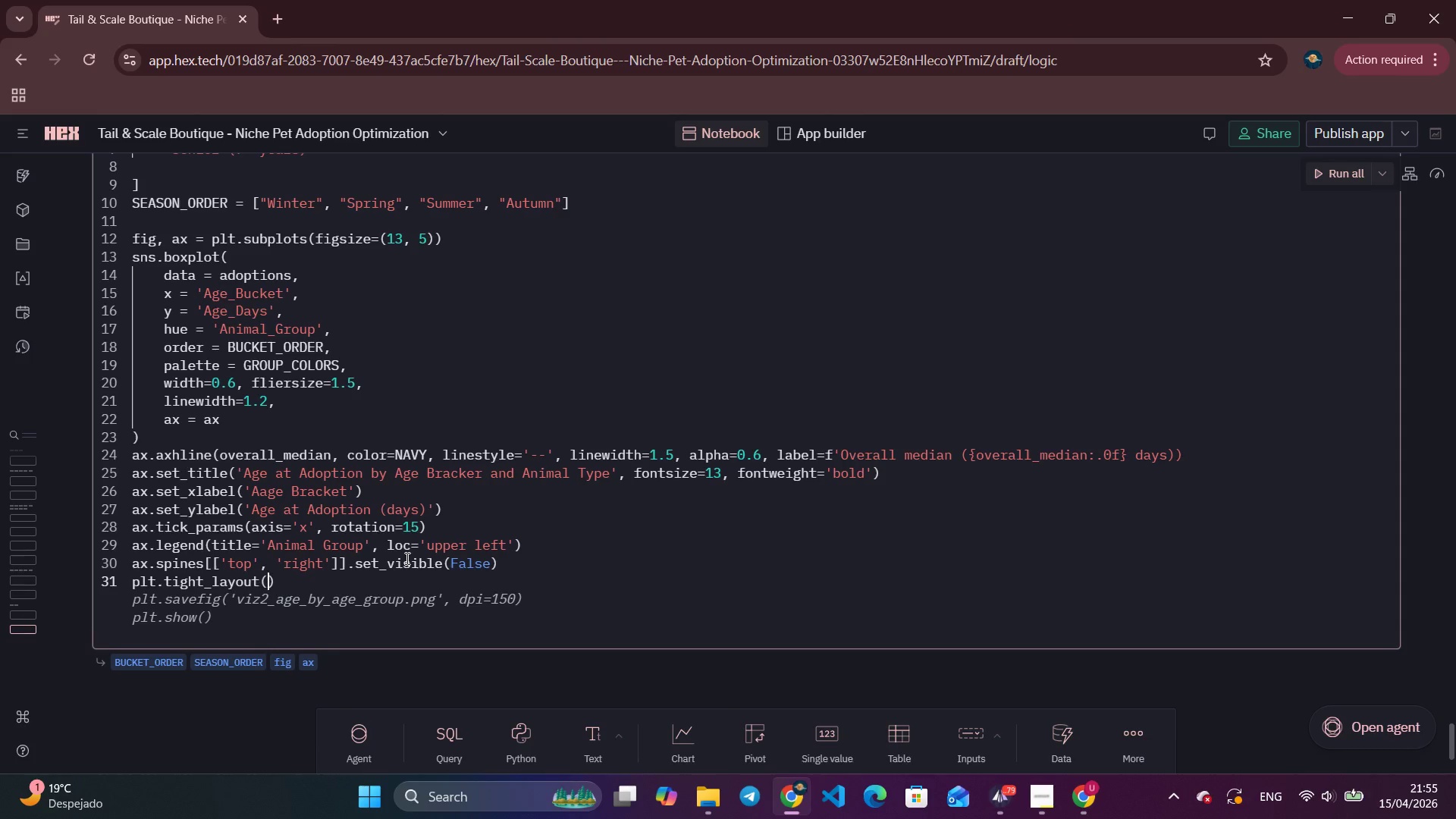 
key(Backspace)
 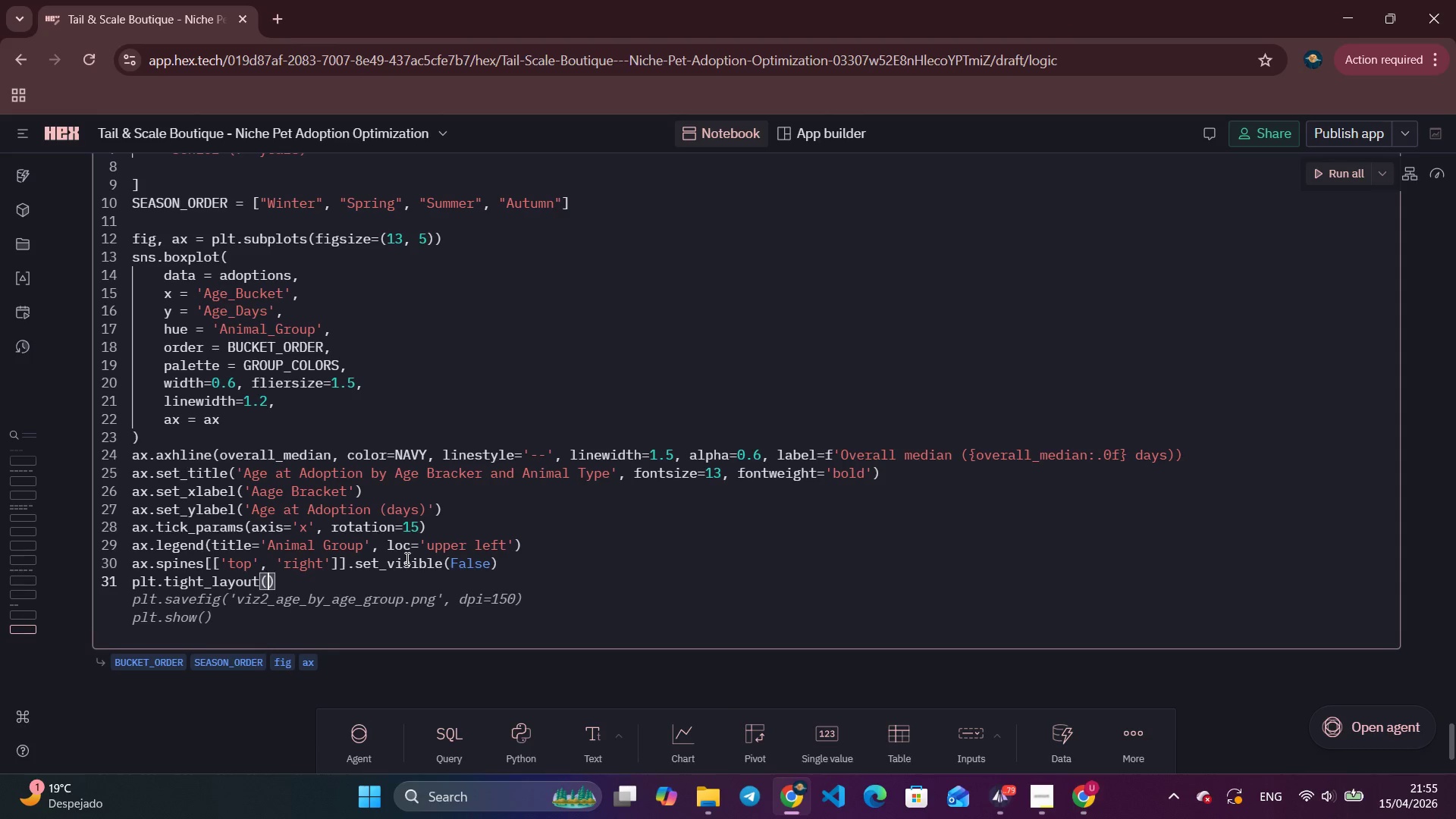 
key(Shift+9)
 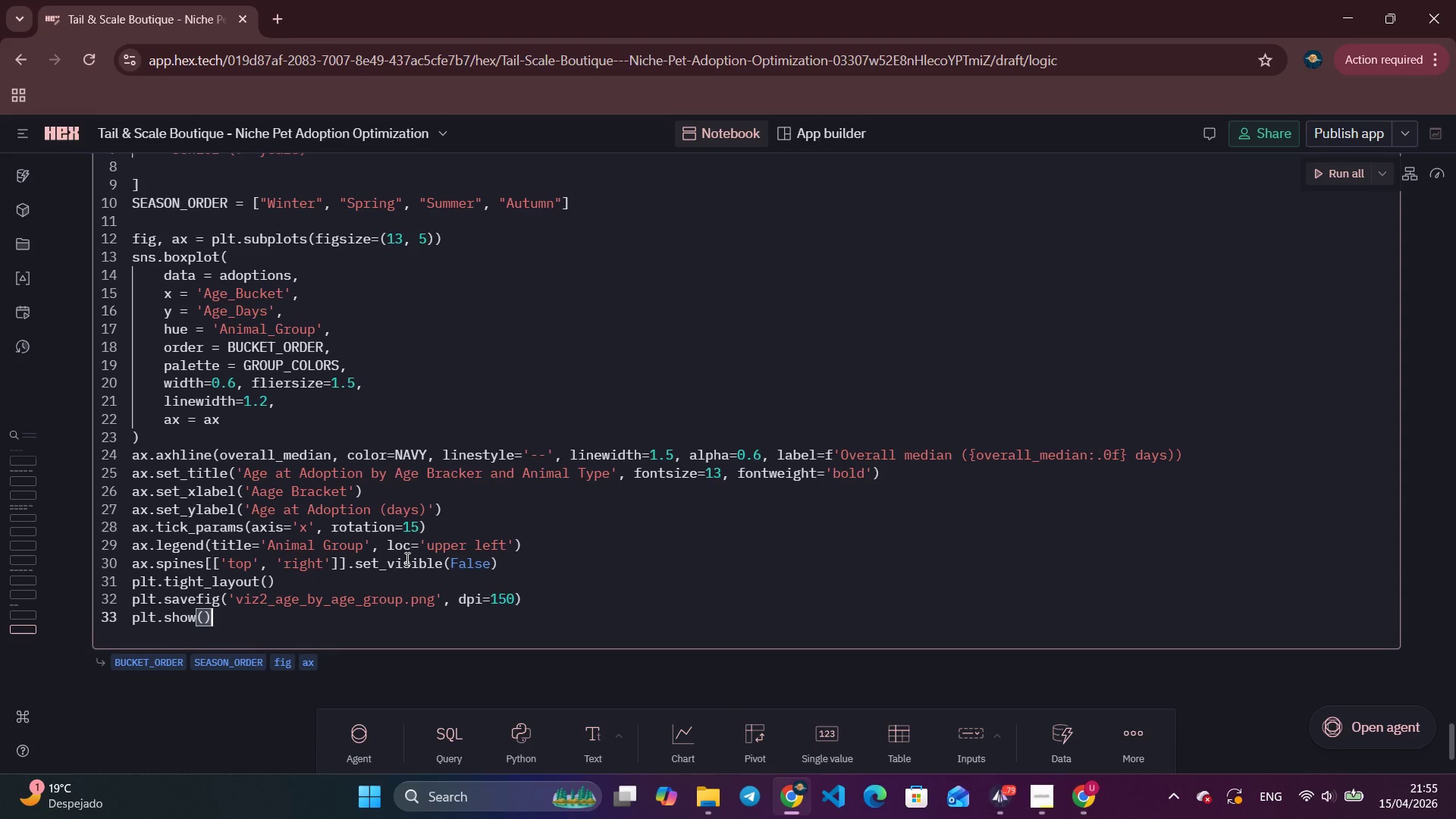 
key(Tab)
 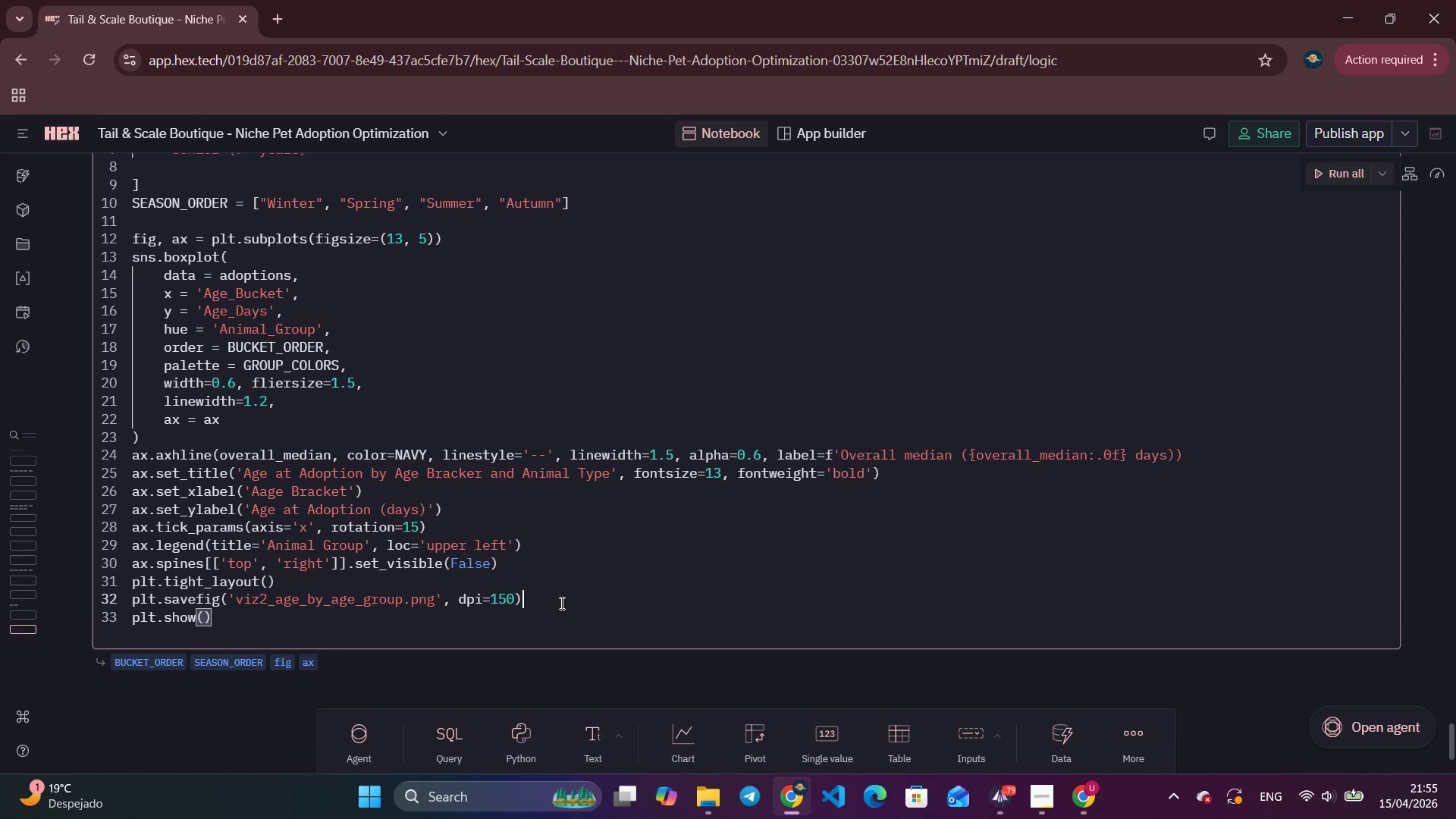 
double_click([560, 603])
 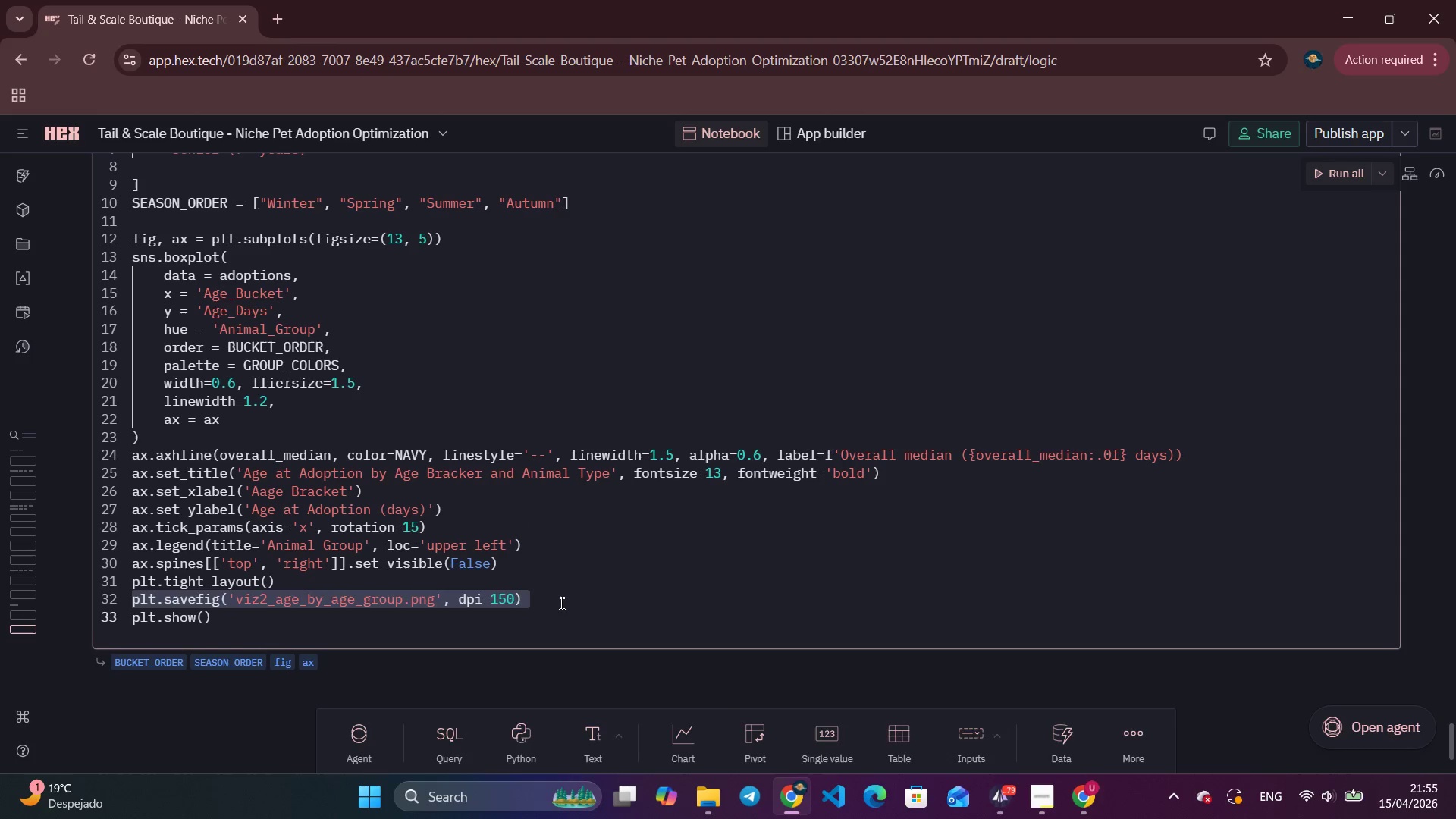 
triple_click([560, 603])
 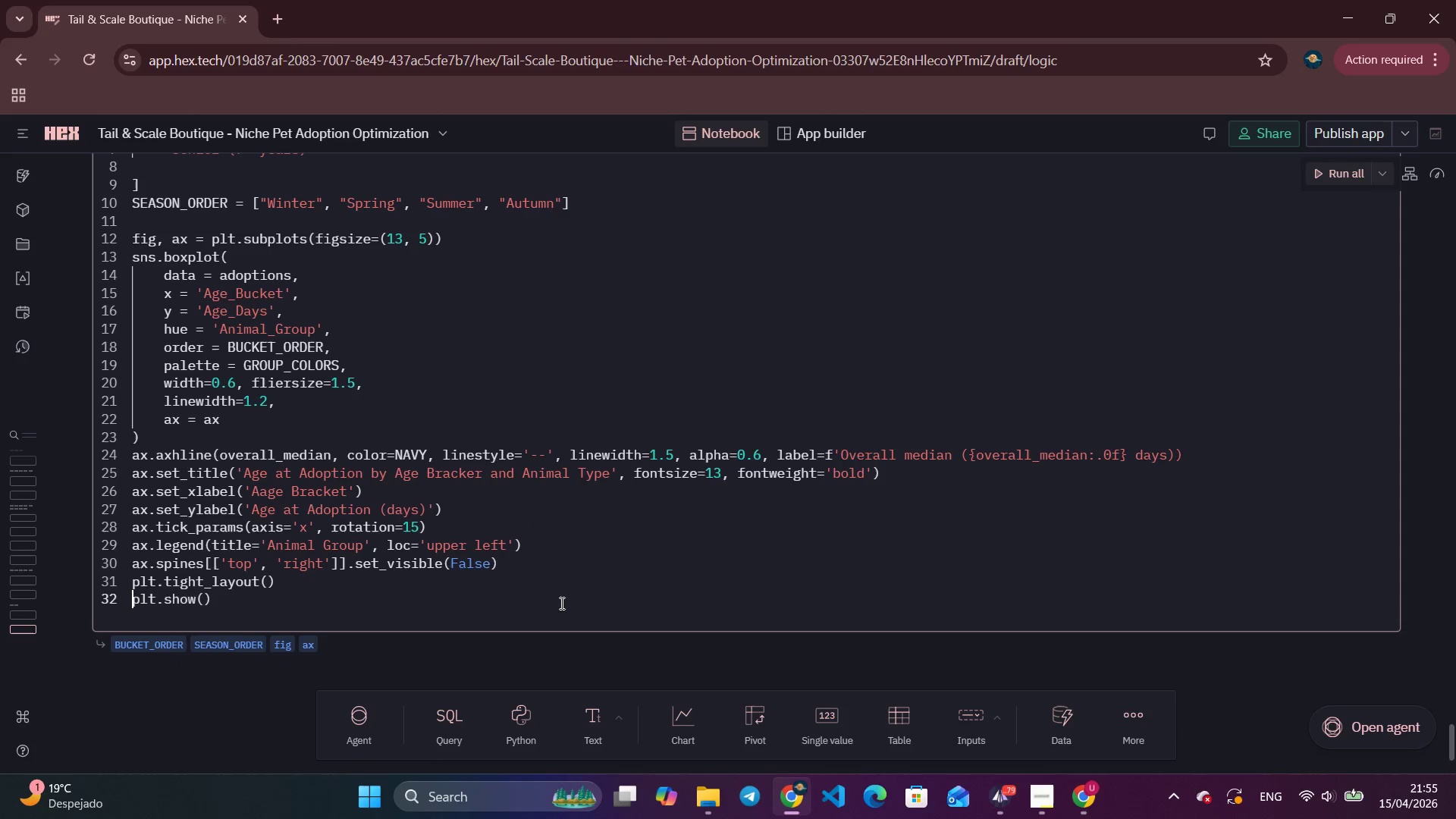 
key(Backspace)
 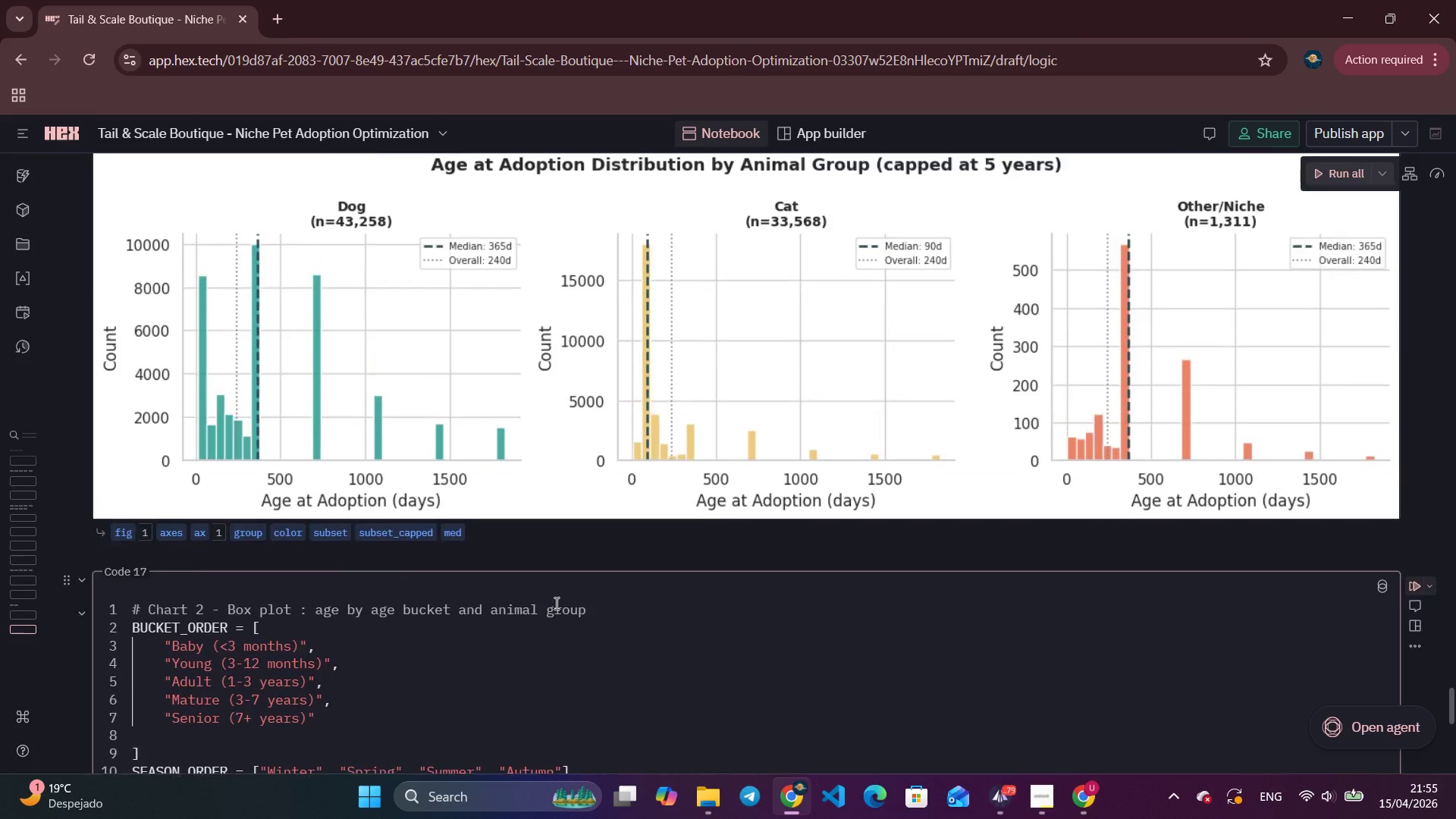 
scroll: coordinate [555, 603], scroll_direction: up, amount: 13.0
 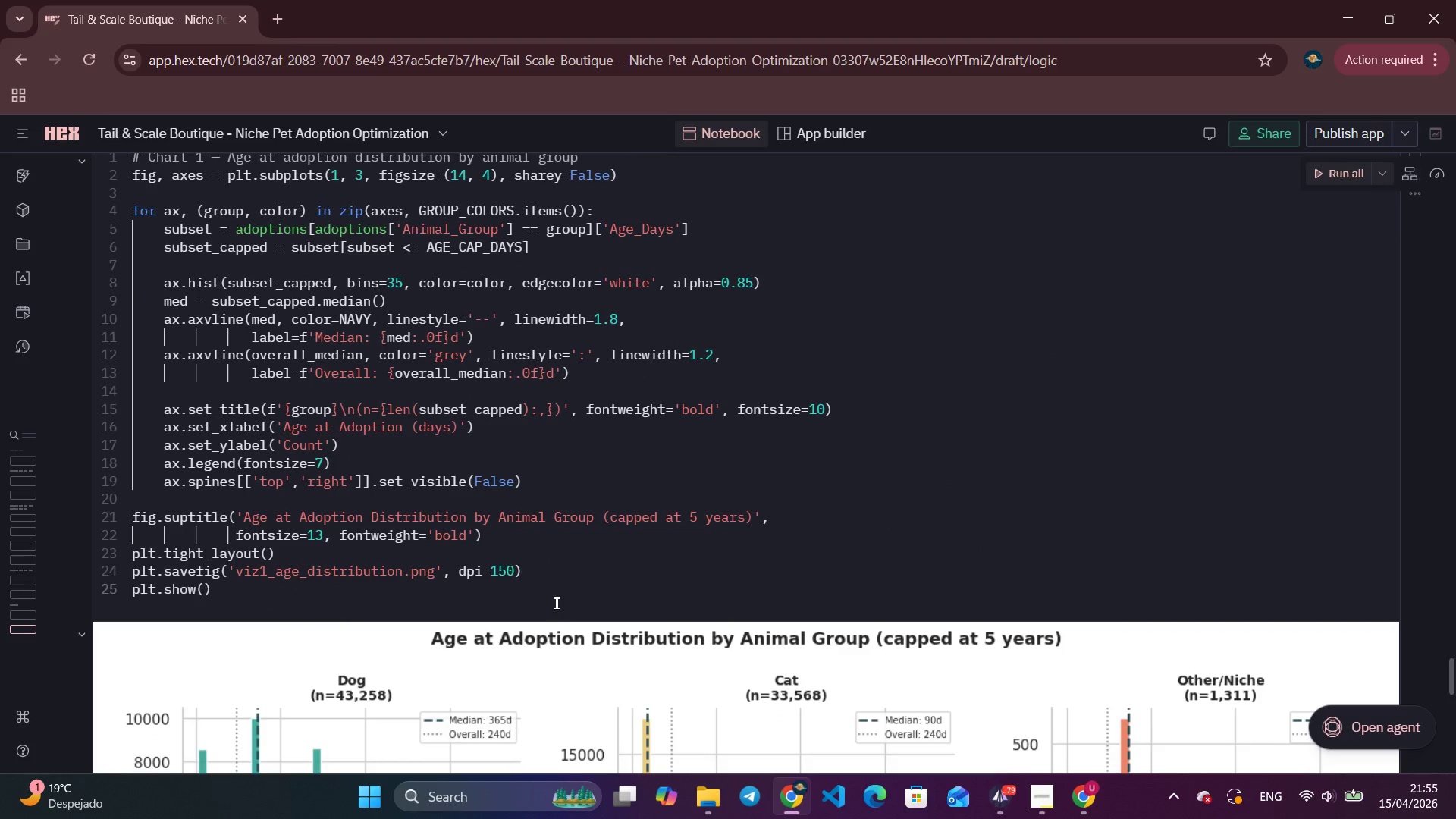 
scroll: coordinate [555, 603], scroll_direction: down, amount: 2.0
 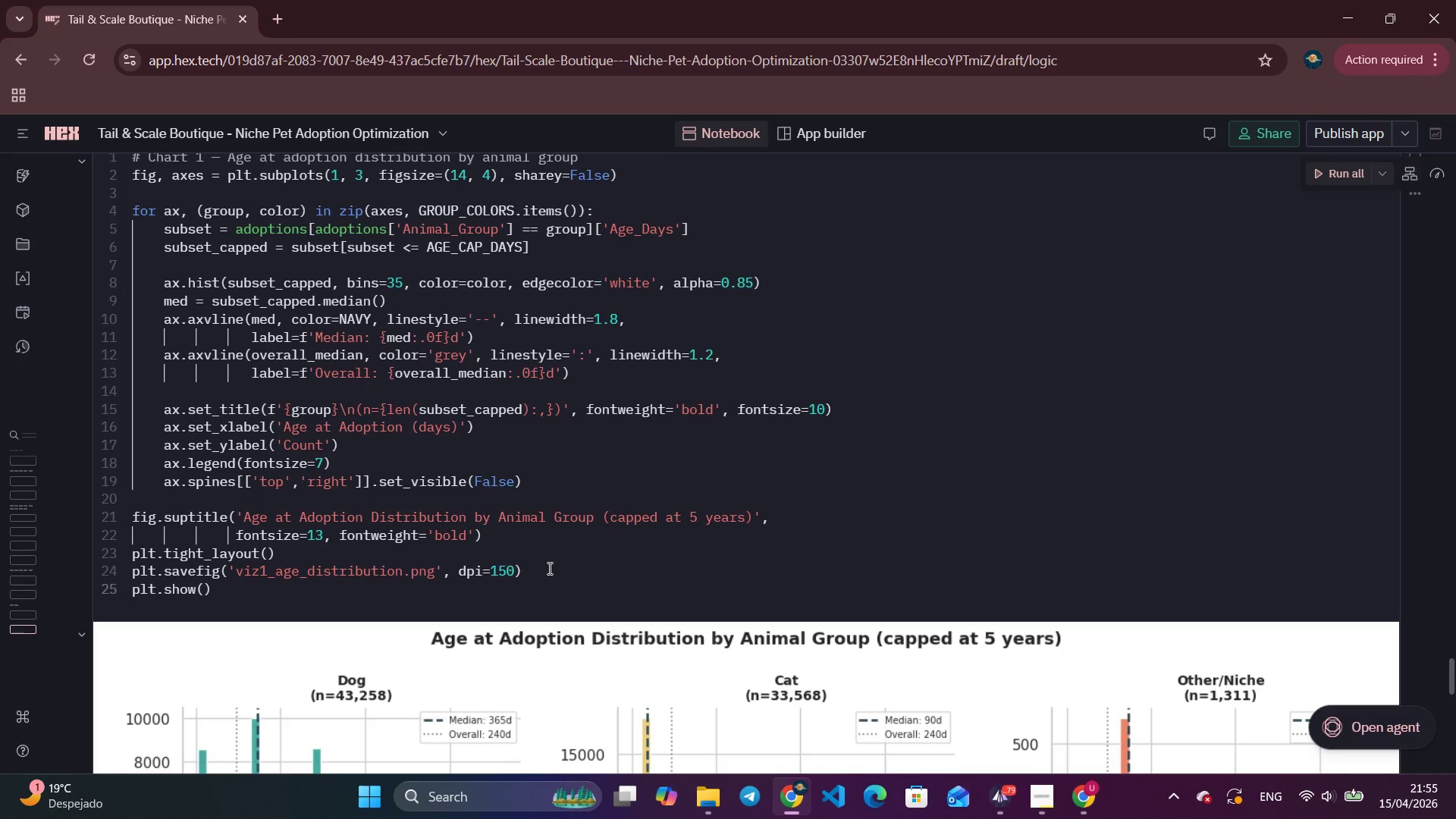 
double_click([548, 568])
 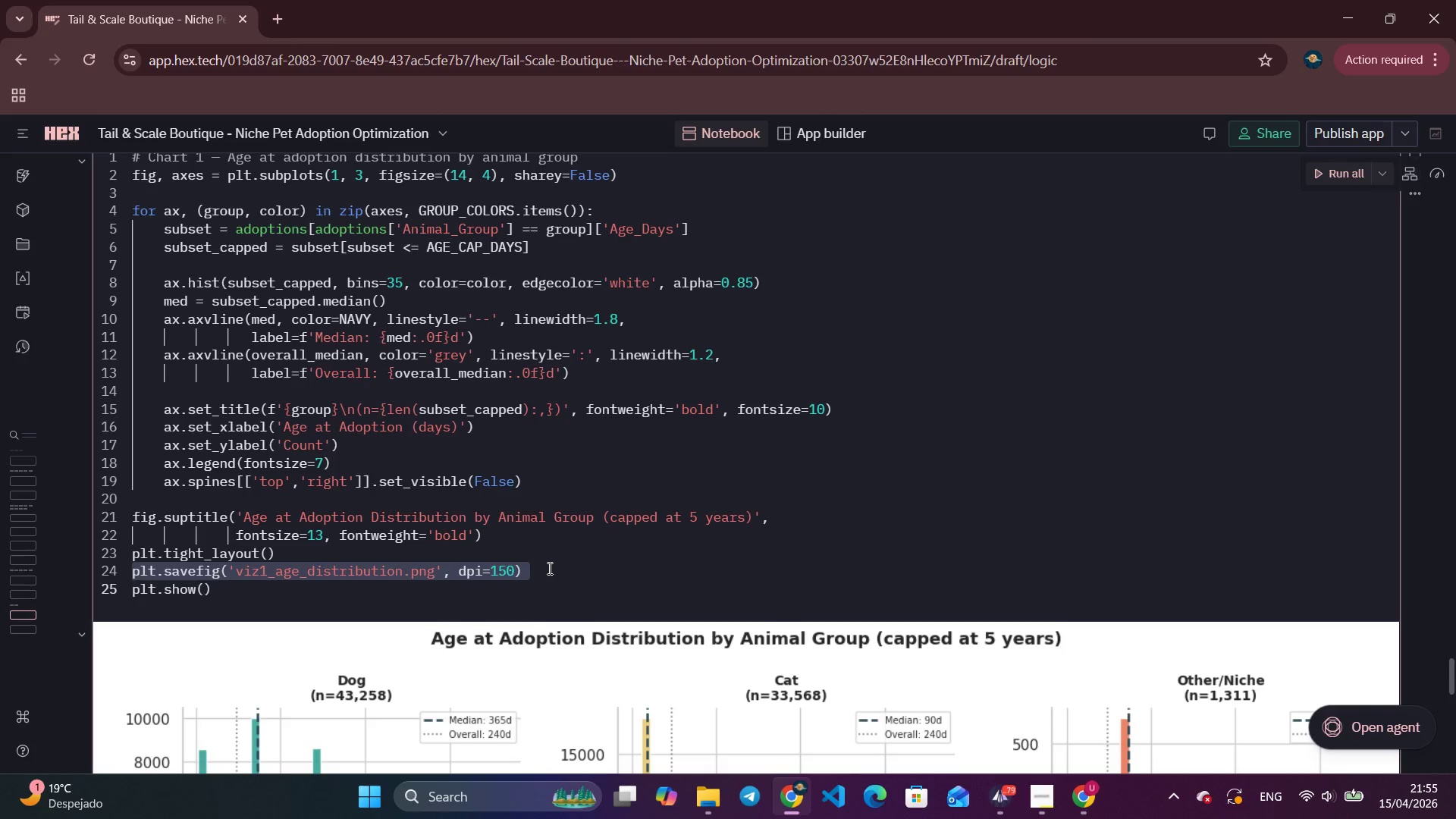 
triple_click([548, 568])
 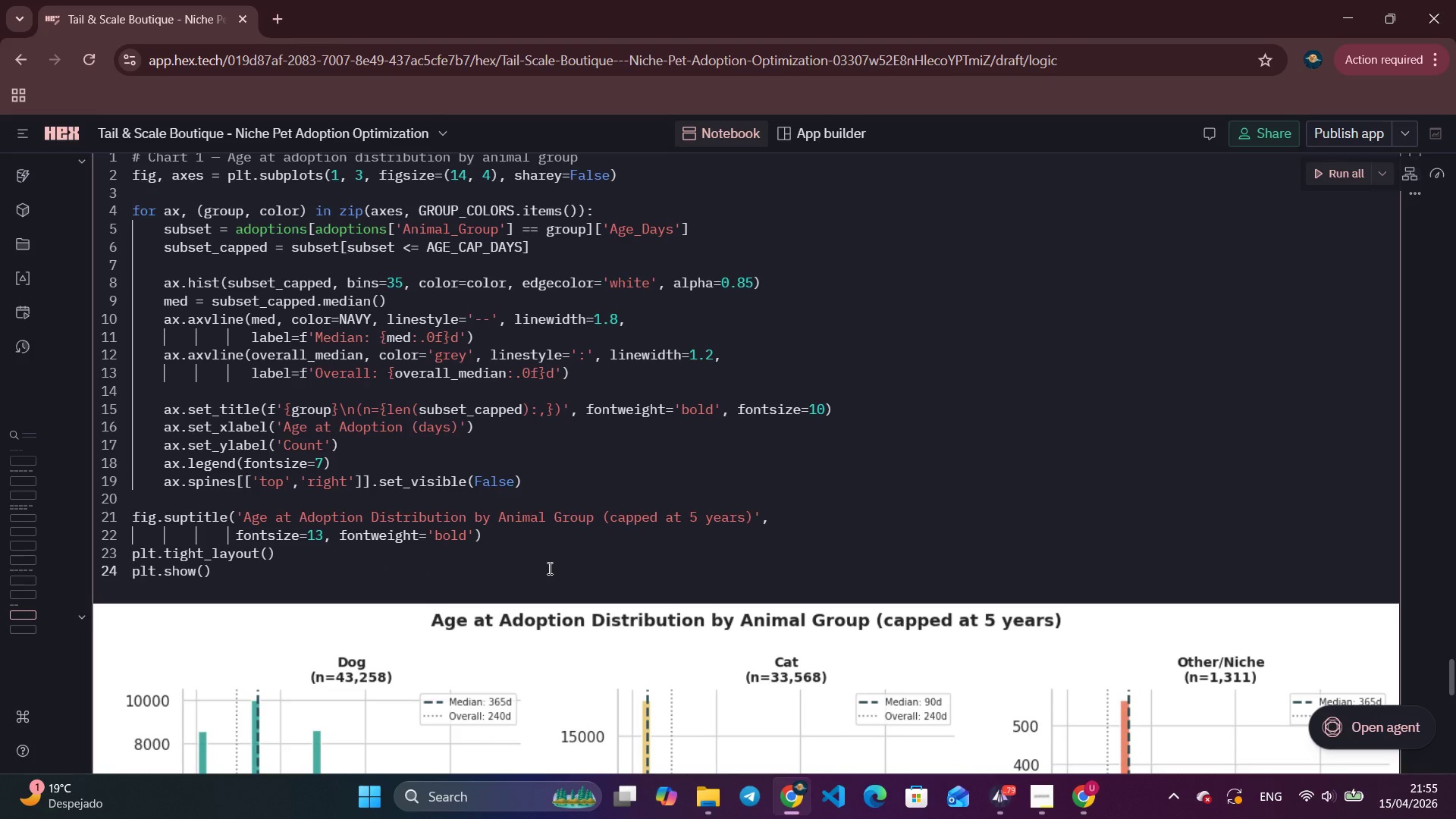 
key(Backspace)
 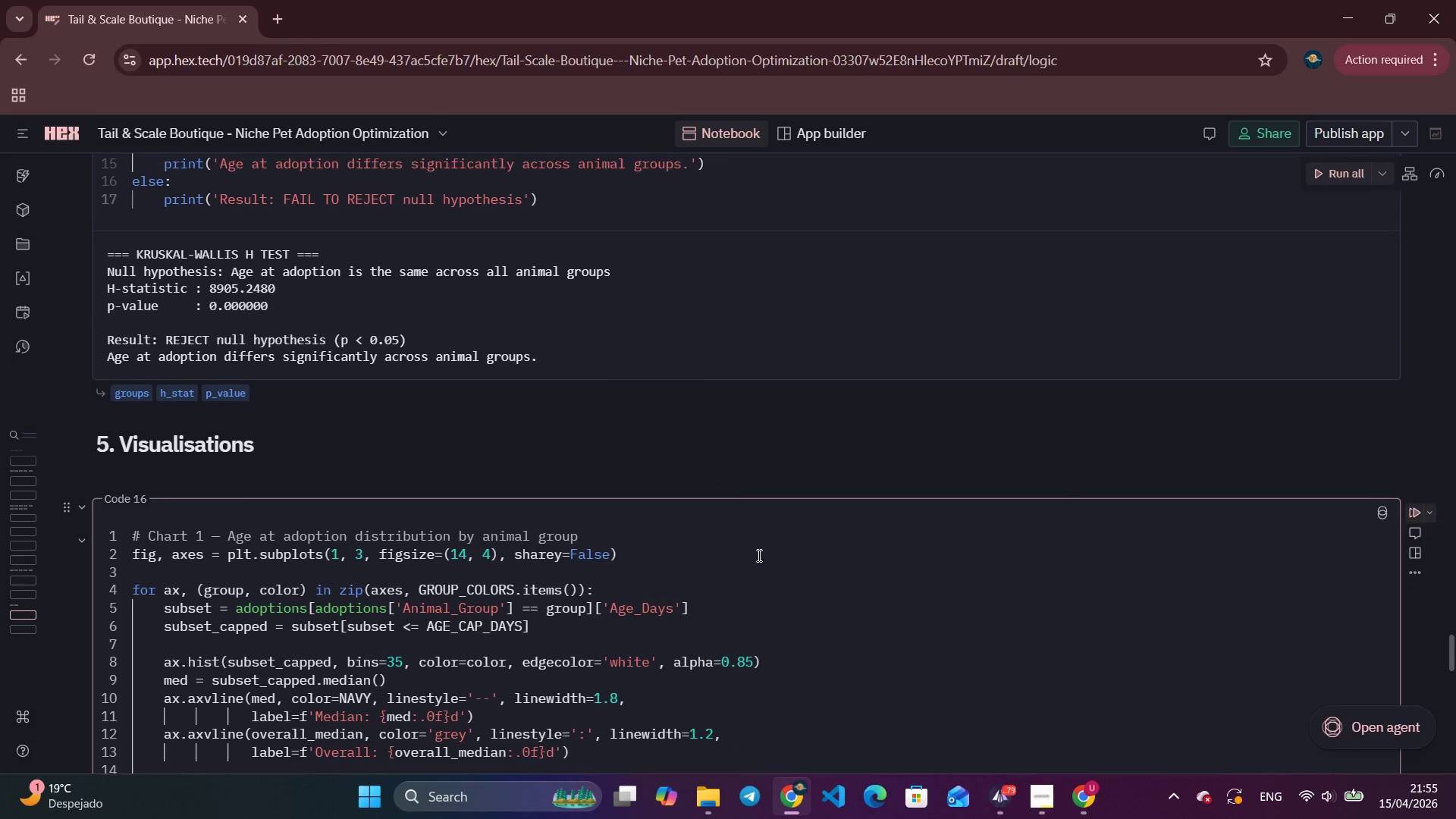 
scroll: coordinate [548, 568], scroll_direction: up, amount: 4.0
 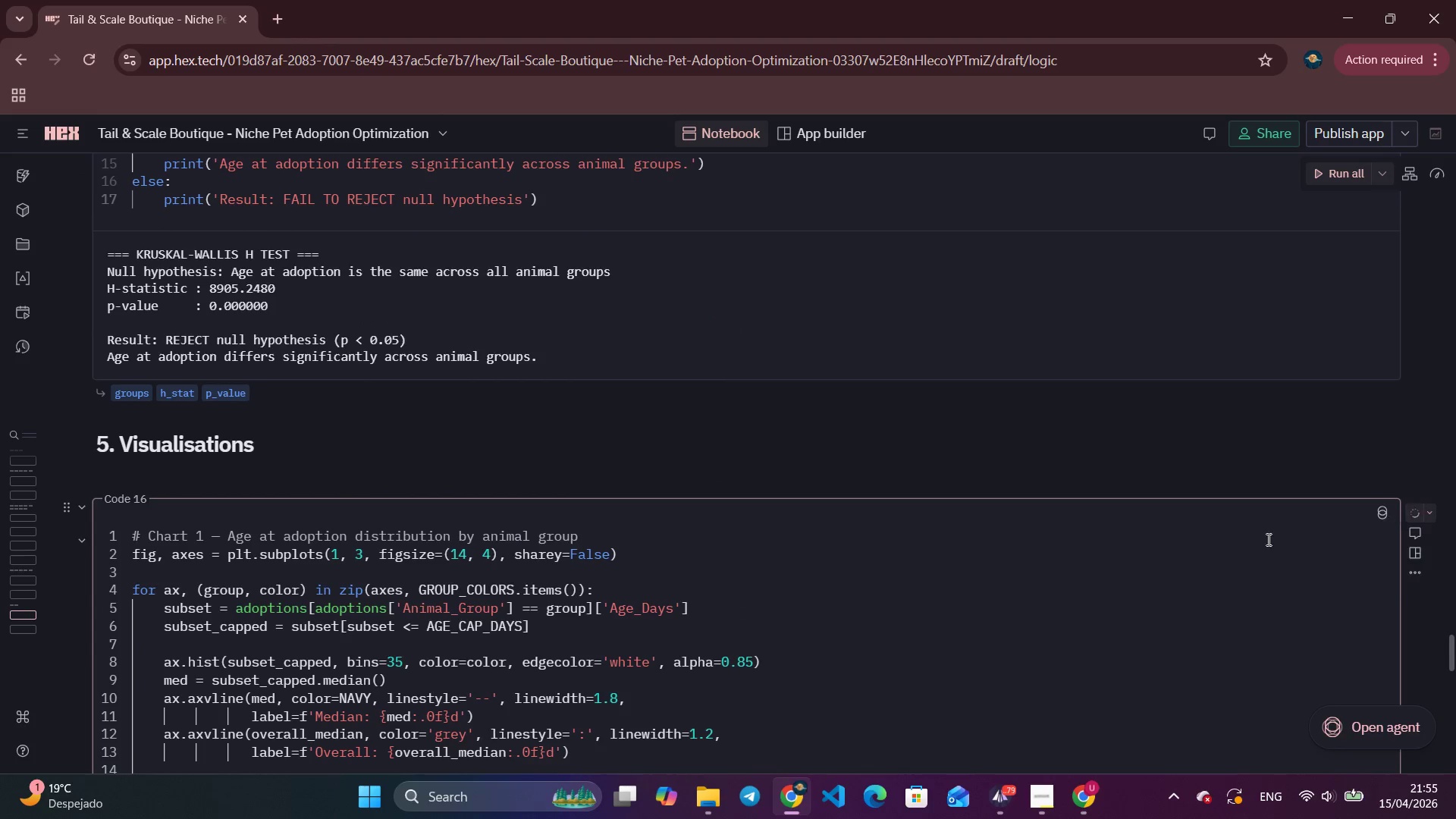 
left_click([1414, 508])
 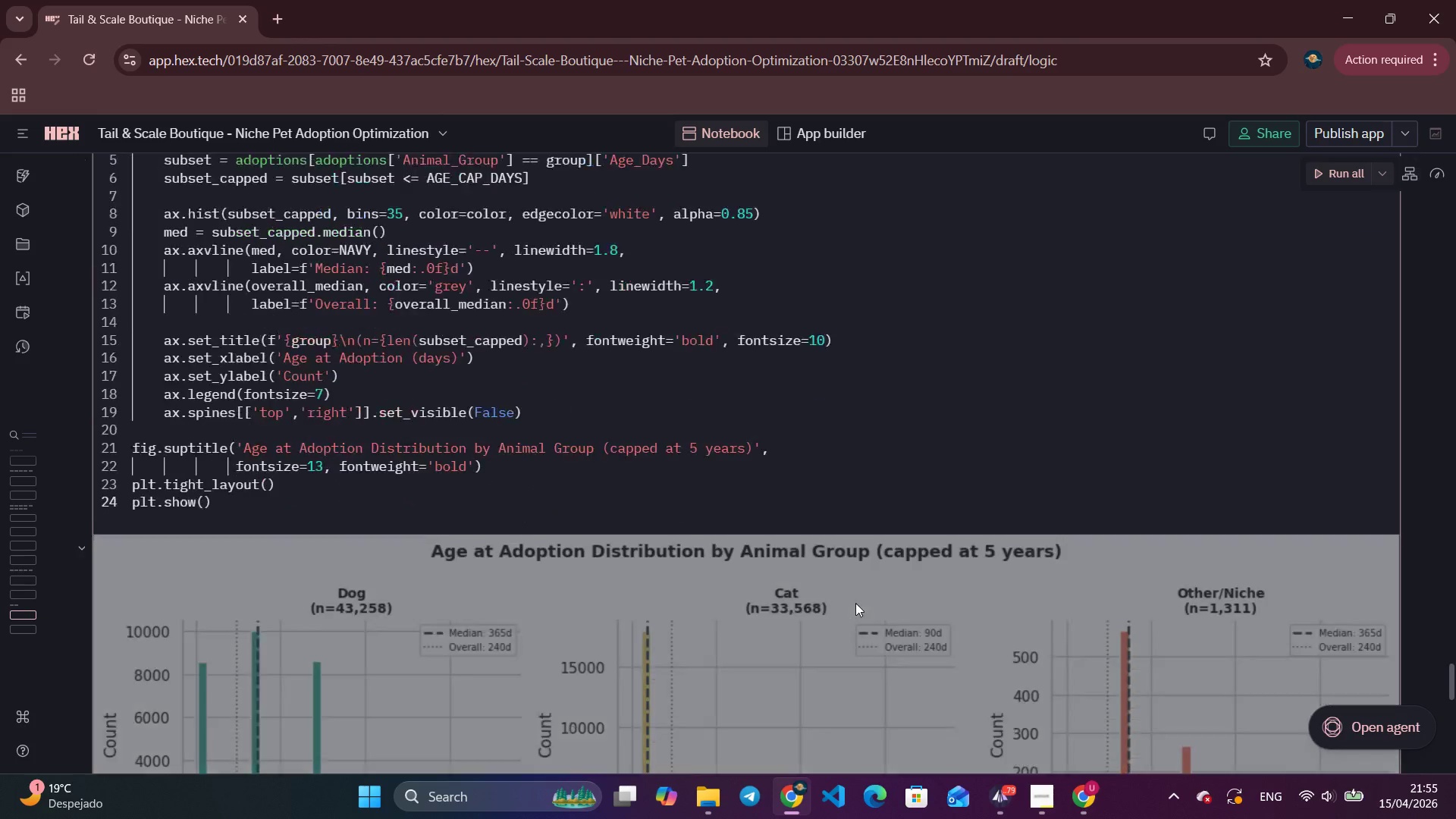 
scroll: coordinate [729, 618], scroll_direction: down, amount: 15.0
 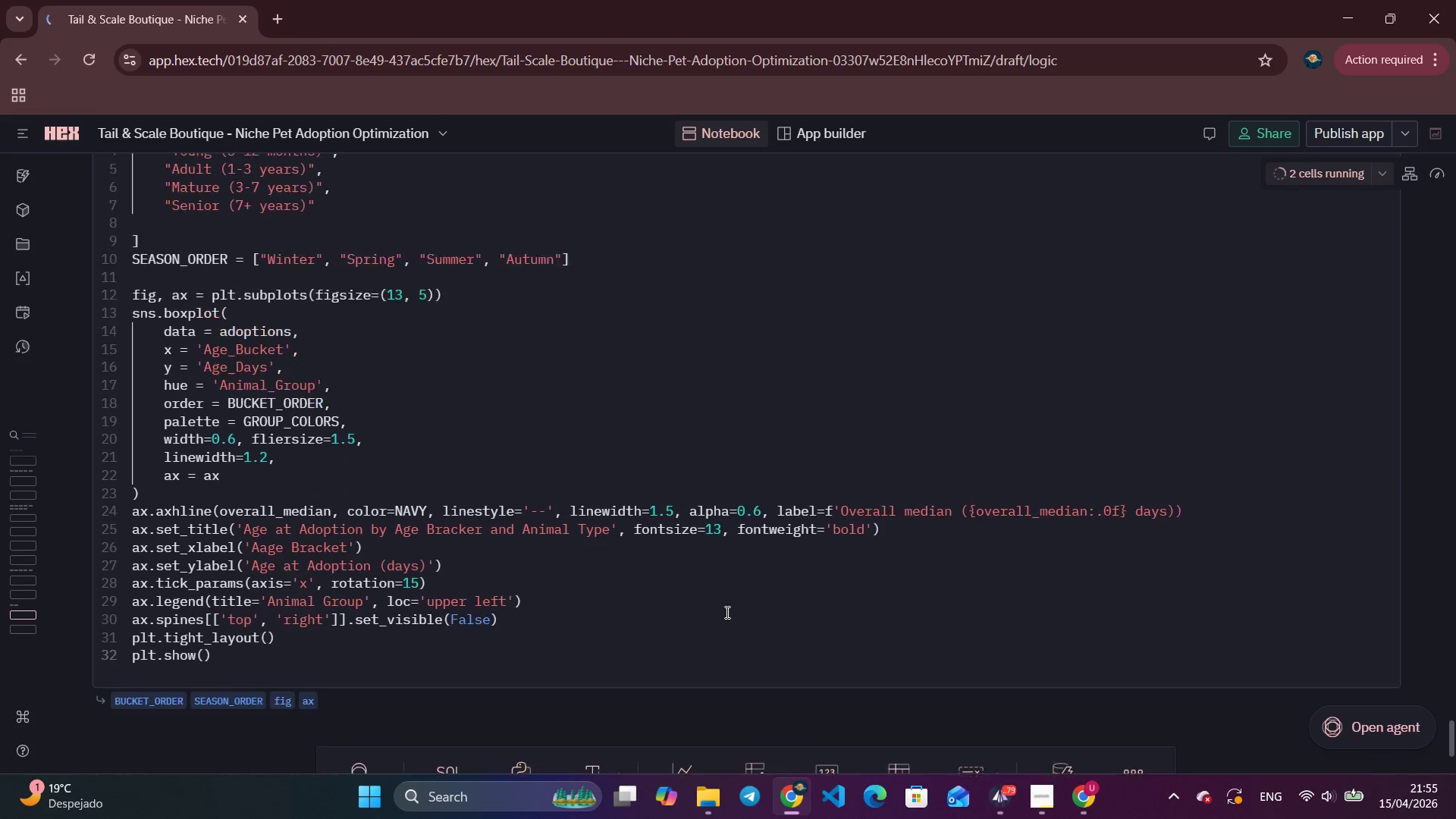 
scroll: coordinate [726, 612], scroll_direction: up, amount: 1.0
 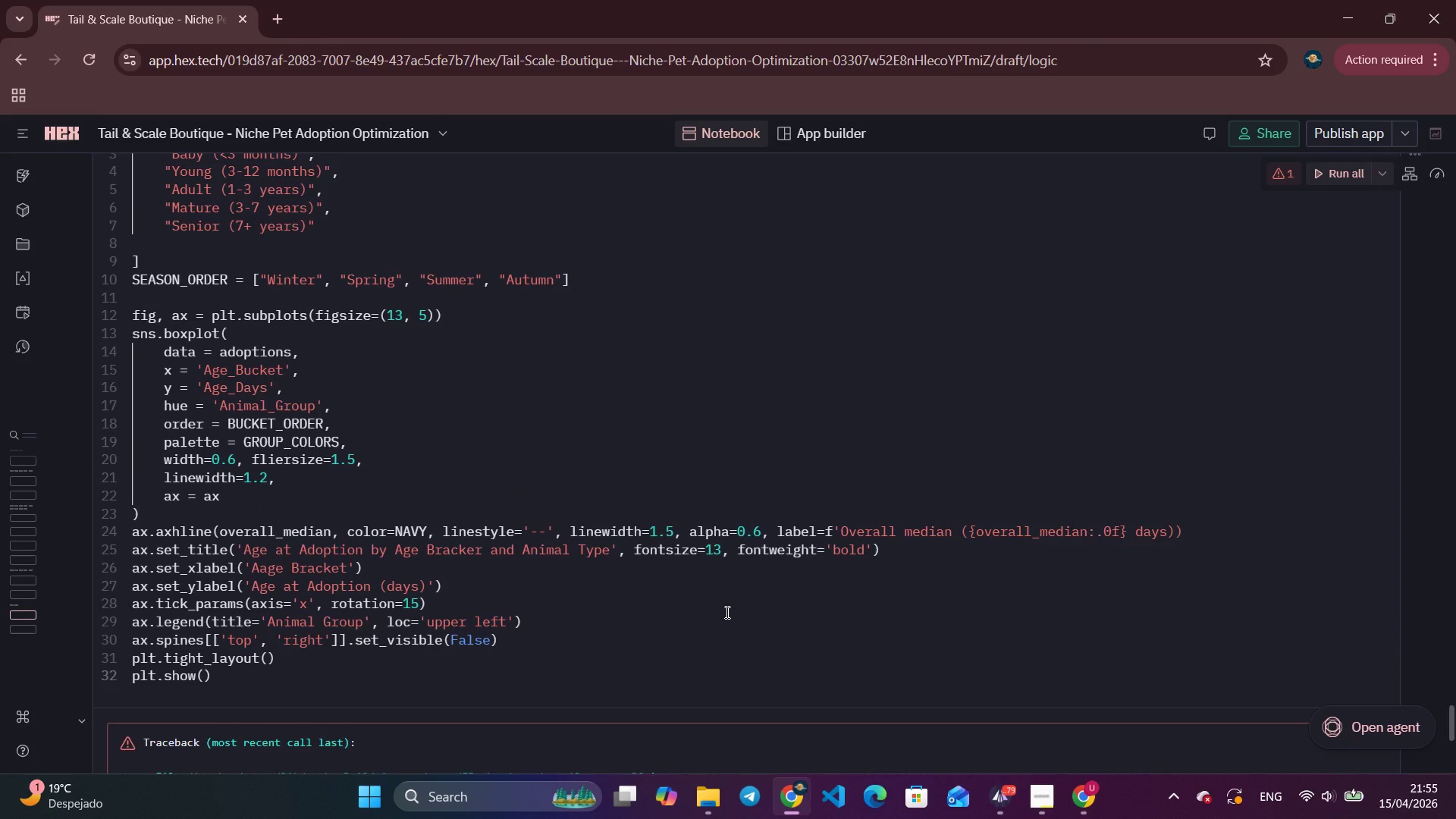 
wait(6.16)
 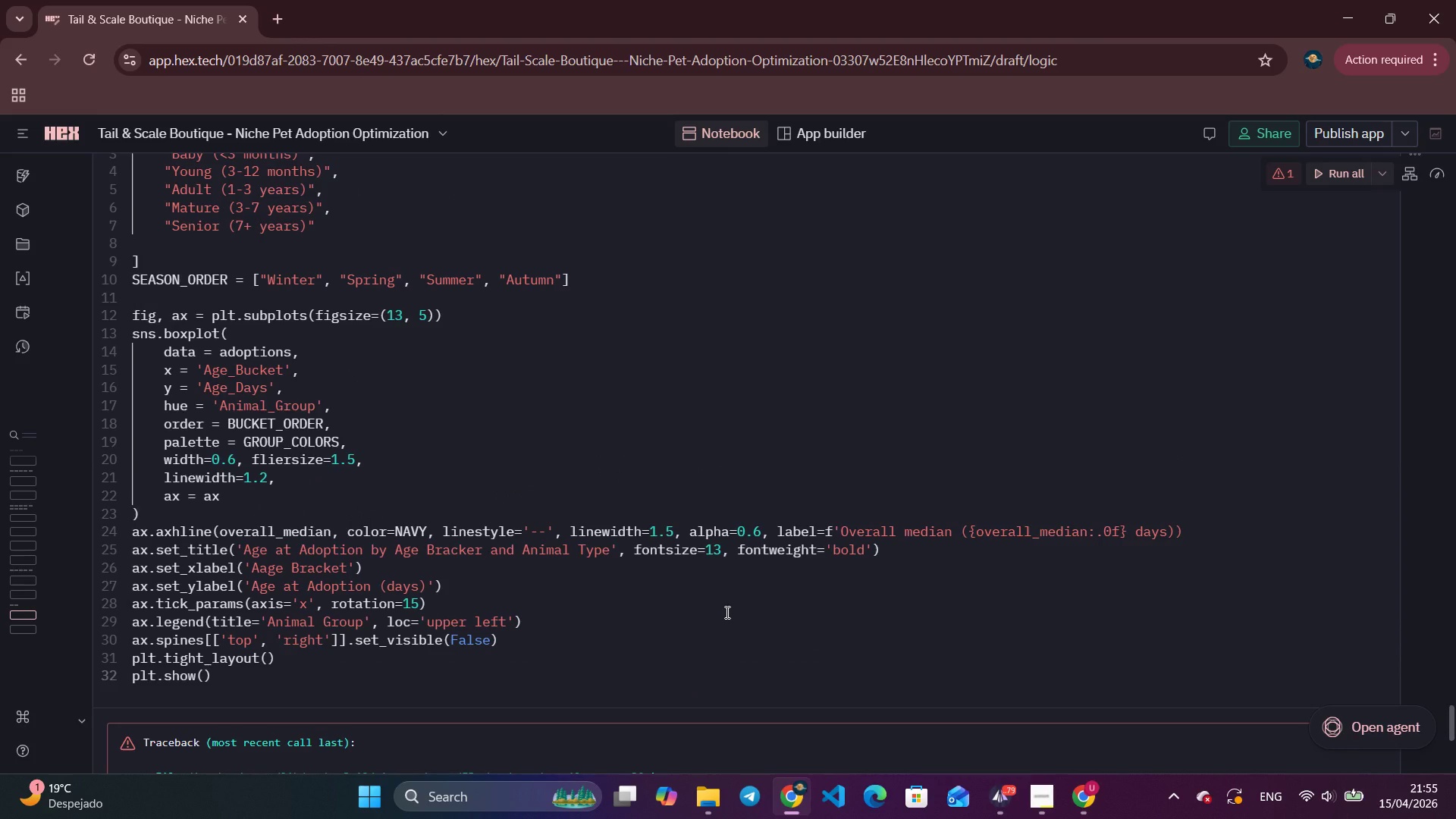 
scroll: coordinate [726, 612], scroll_direction: up, amount: 2.0
 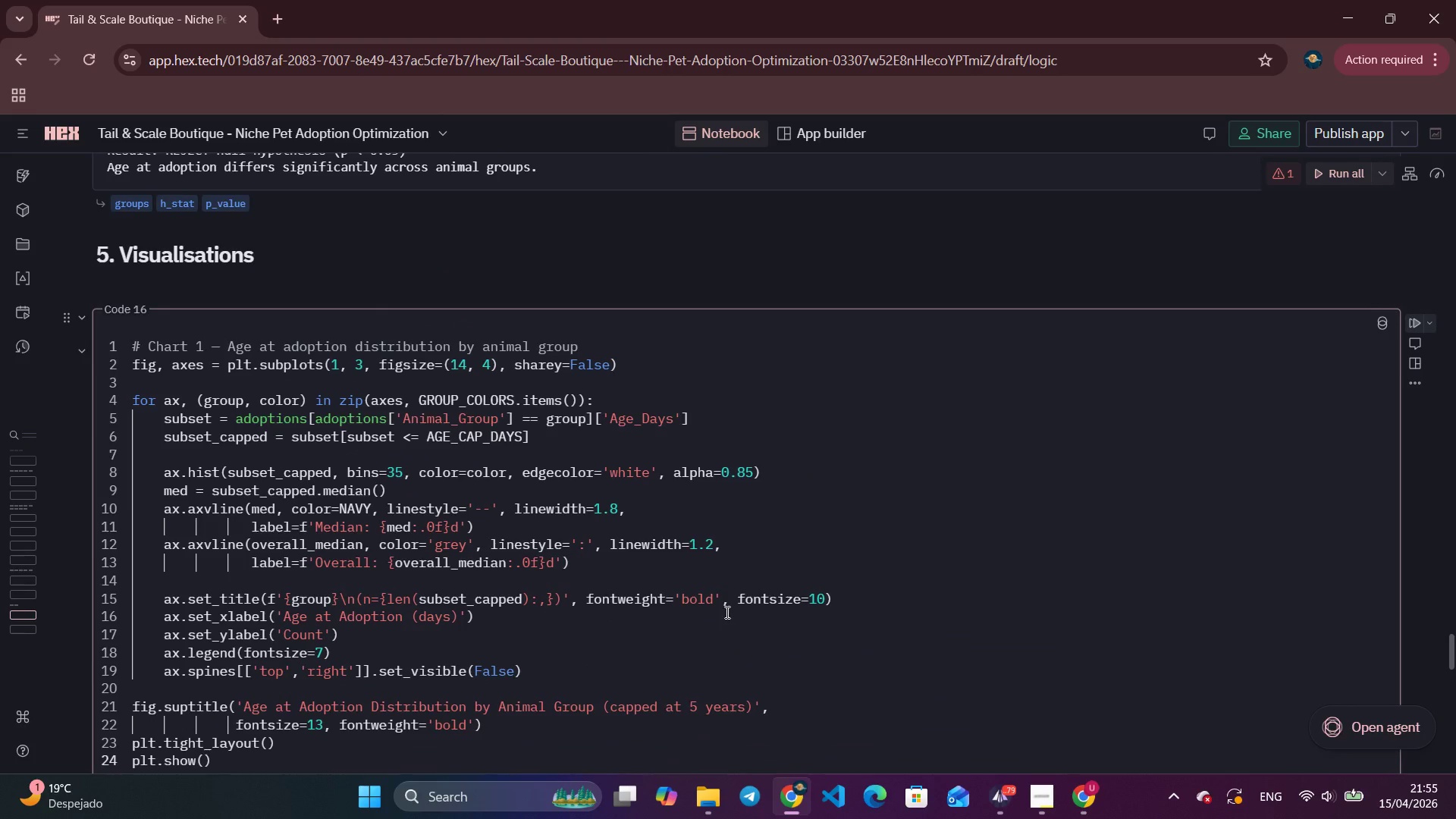 
scroll: coordinate [726, 612], scroll_direction: down, amount: 2.0
 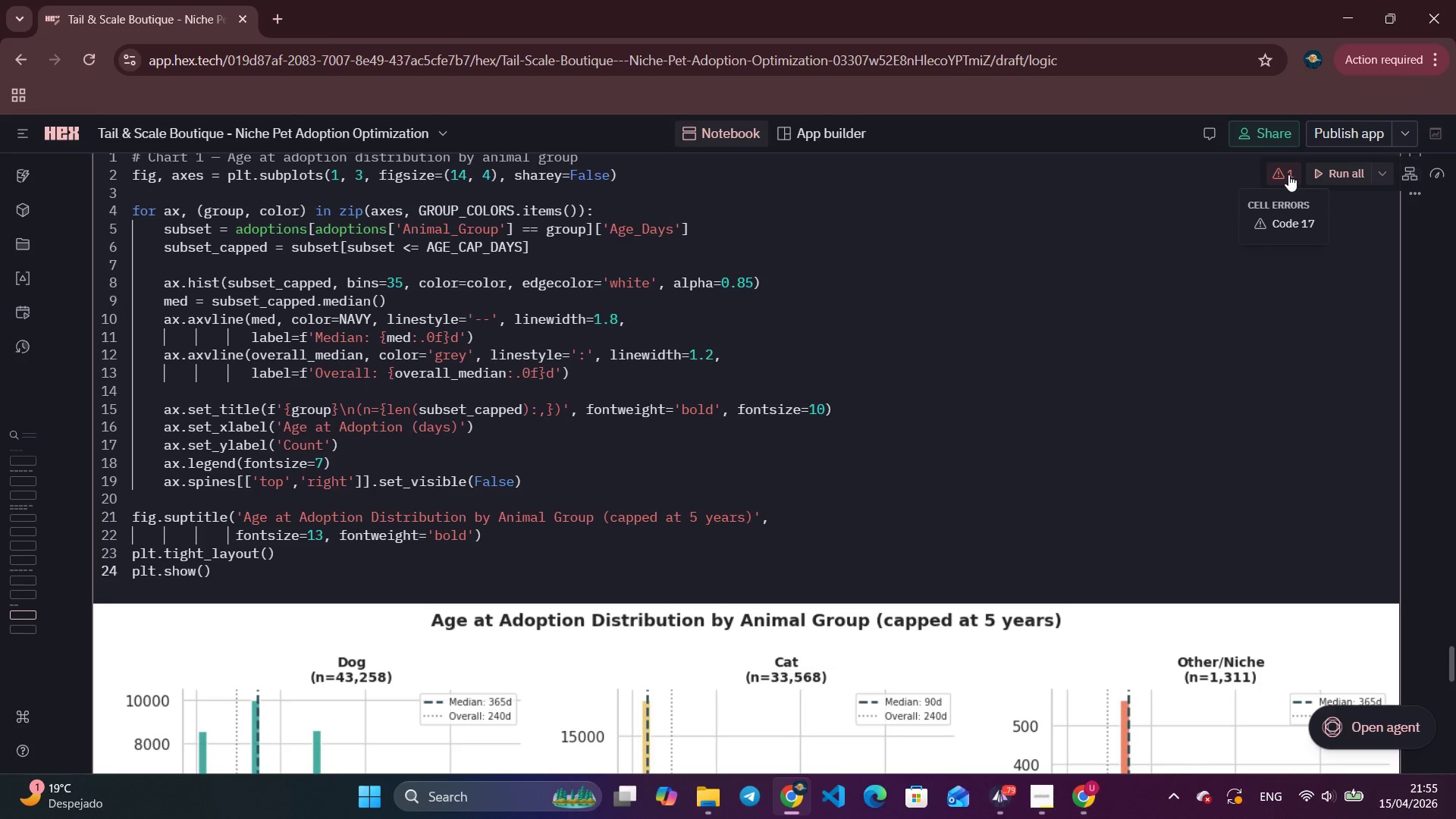 
left_click([1288, 174])
 